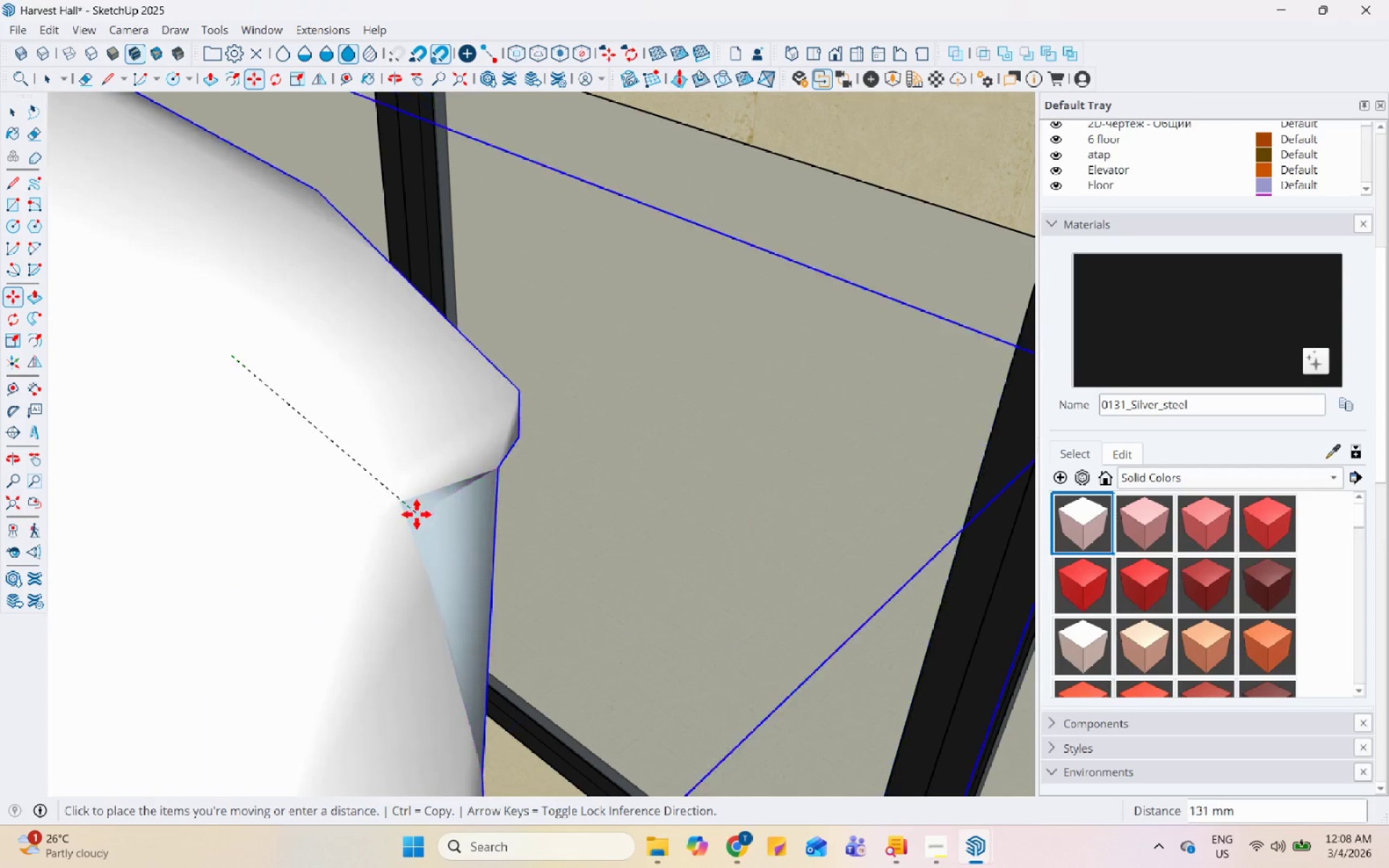 
scroll: coordinate [346, 624], scroll_direction: down, amount: 25.0
 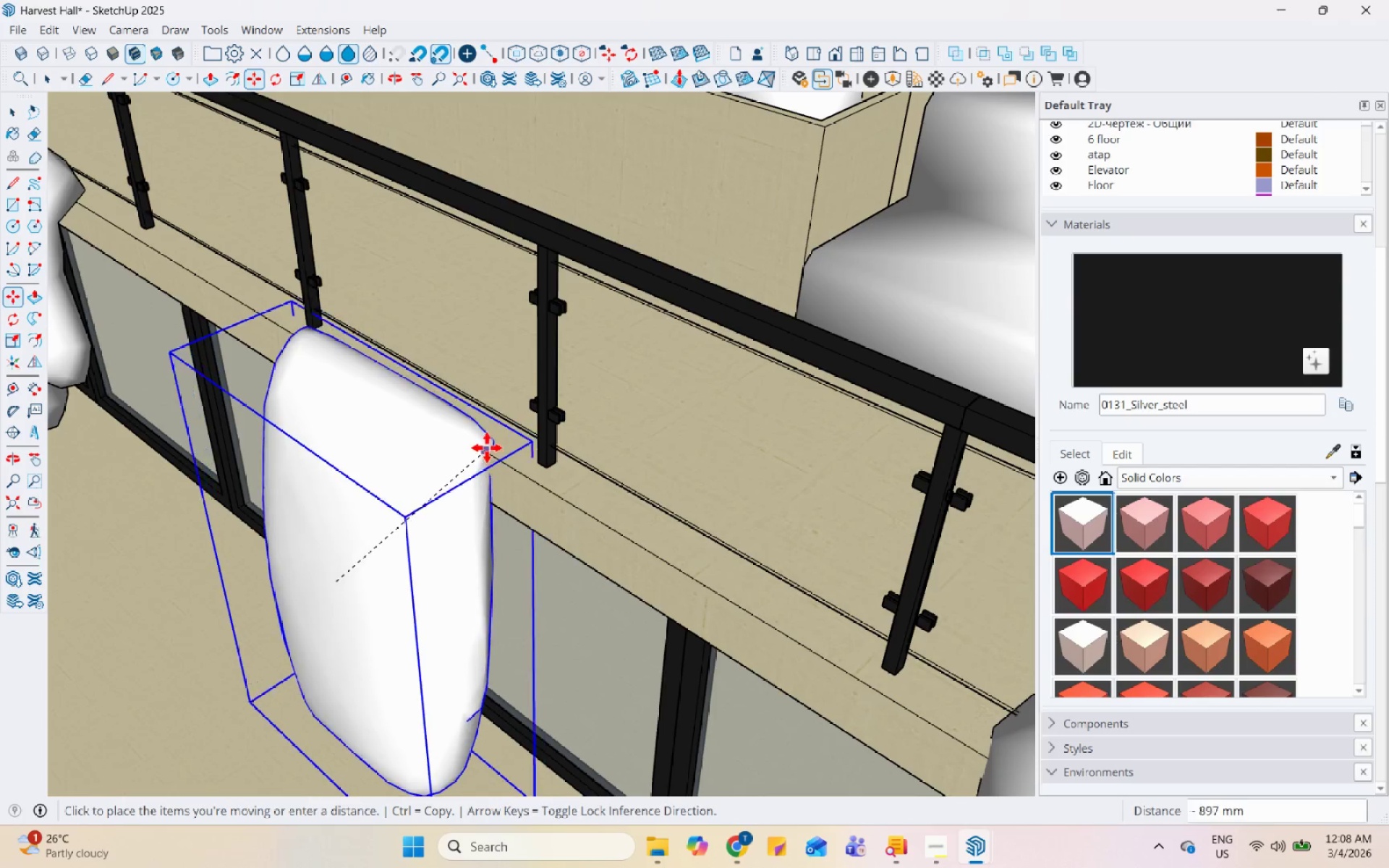 
left_click([482, 448])
 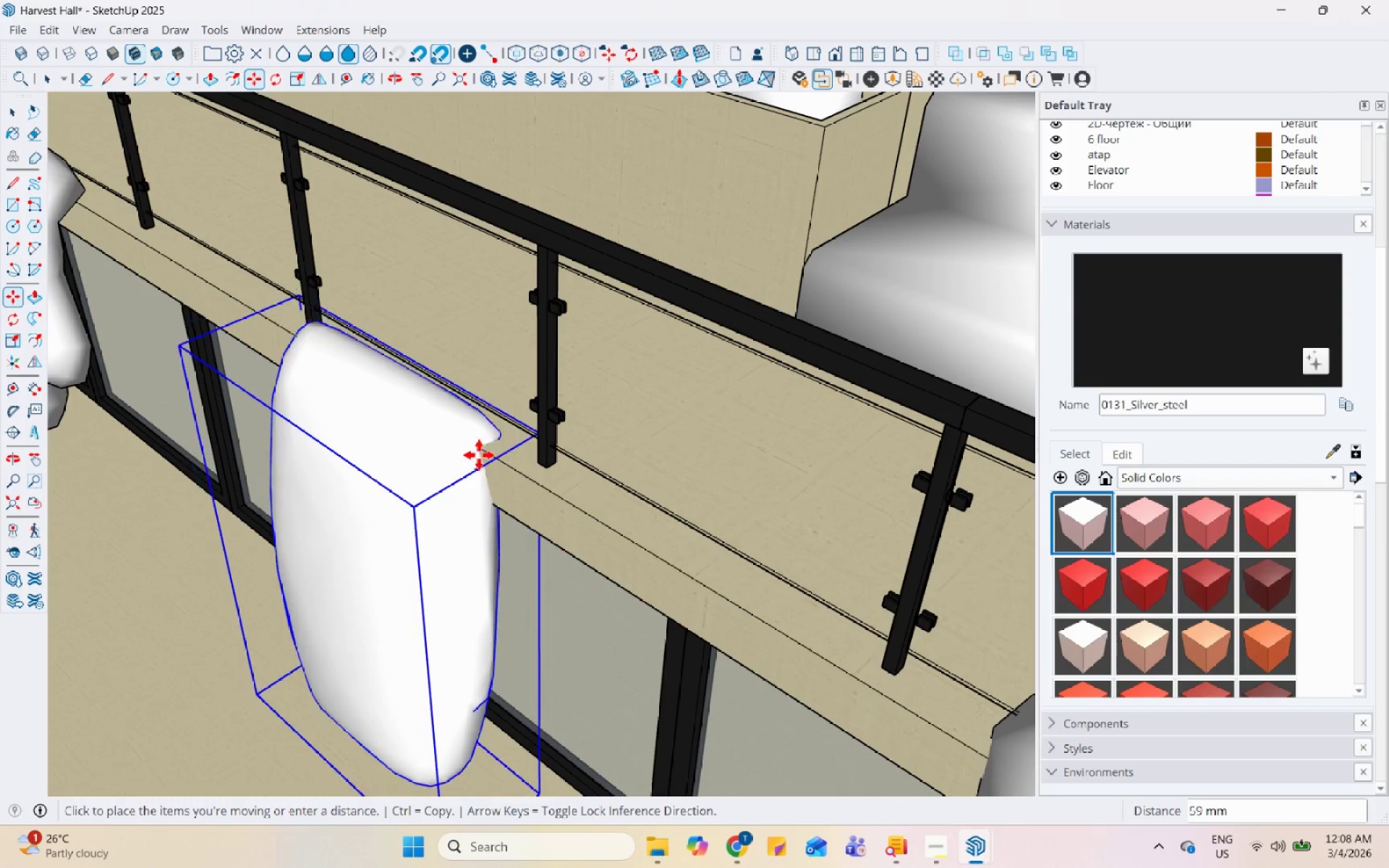 
left_click([480, 461])
 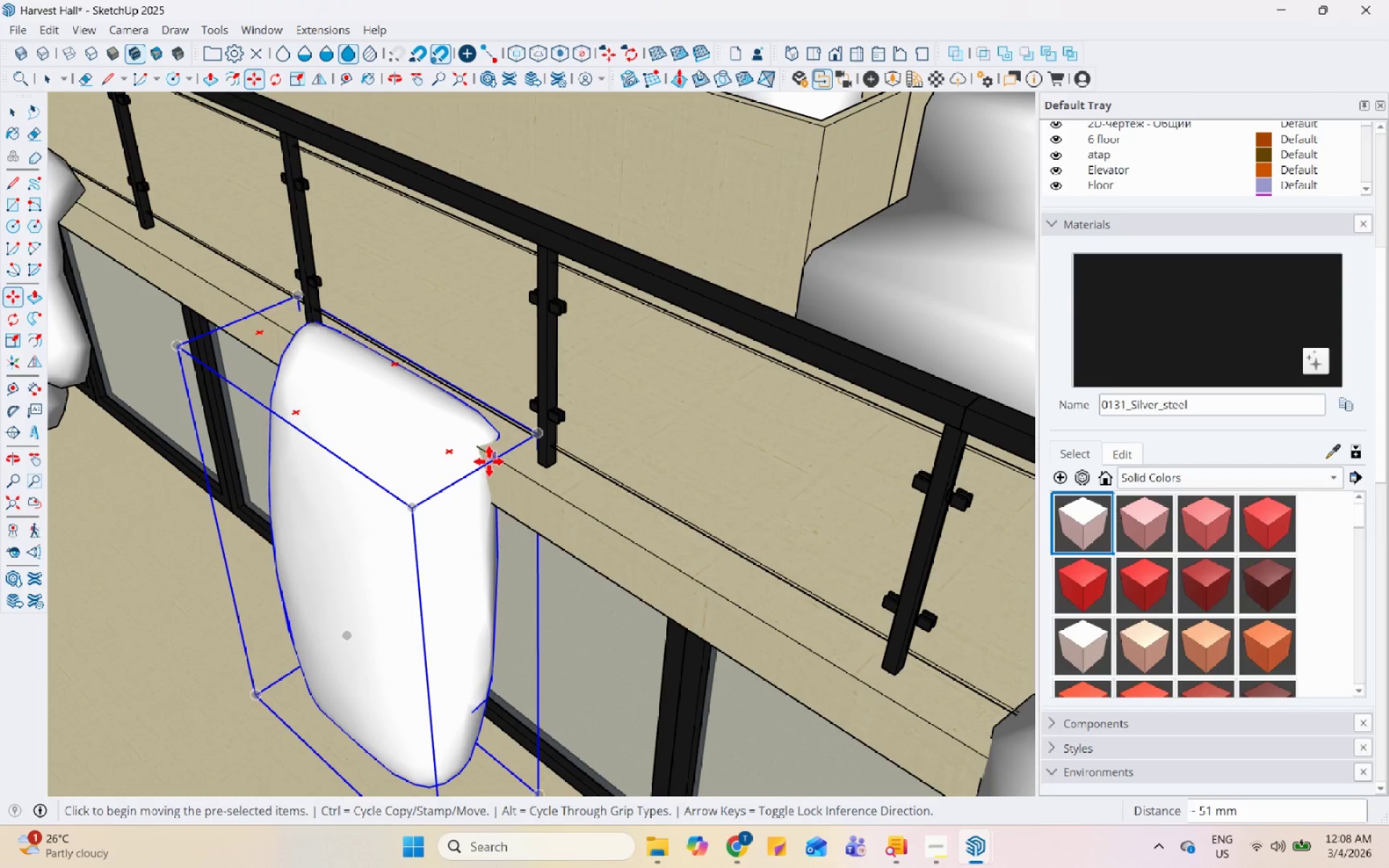 
key(Control+ControlLeft)
 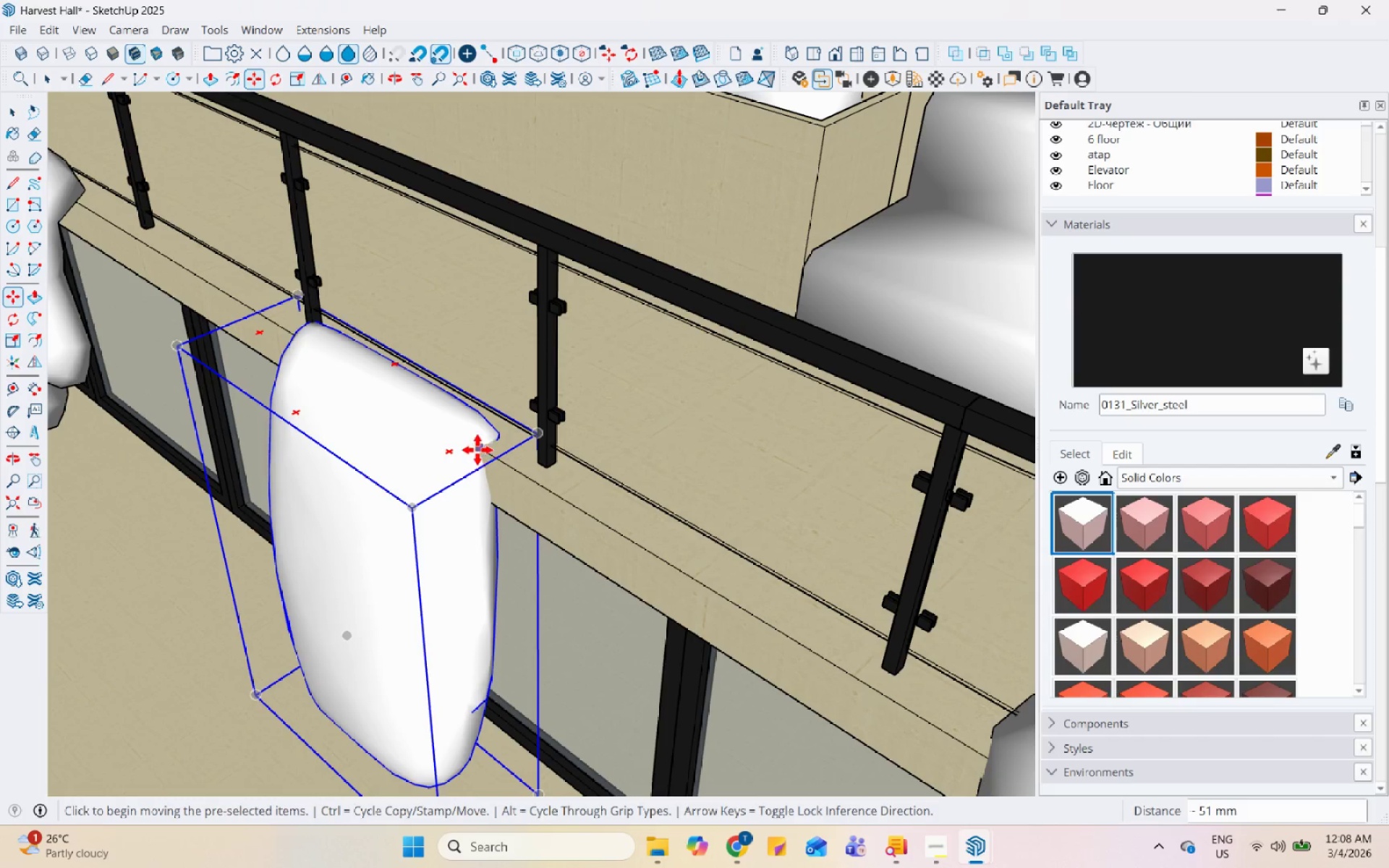 
left_click_drag(start_coordinate=[477, 449], to_coordinate=[490, 451])
 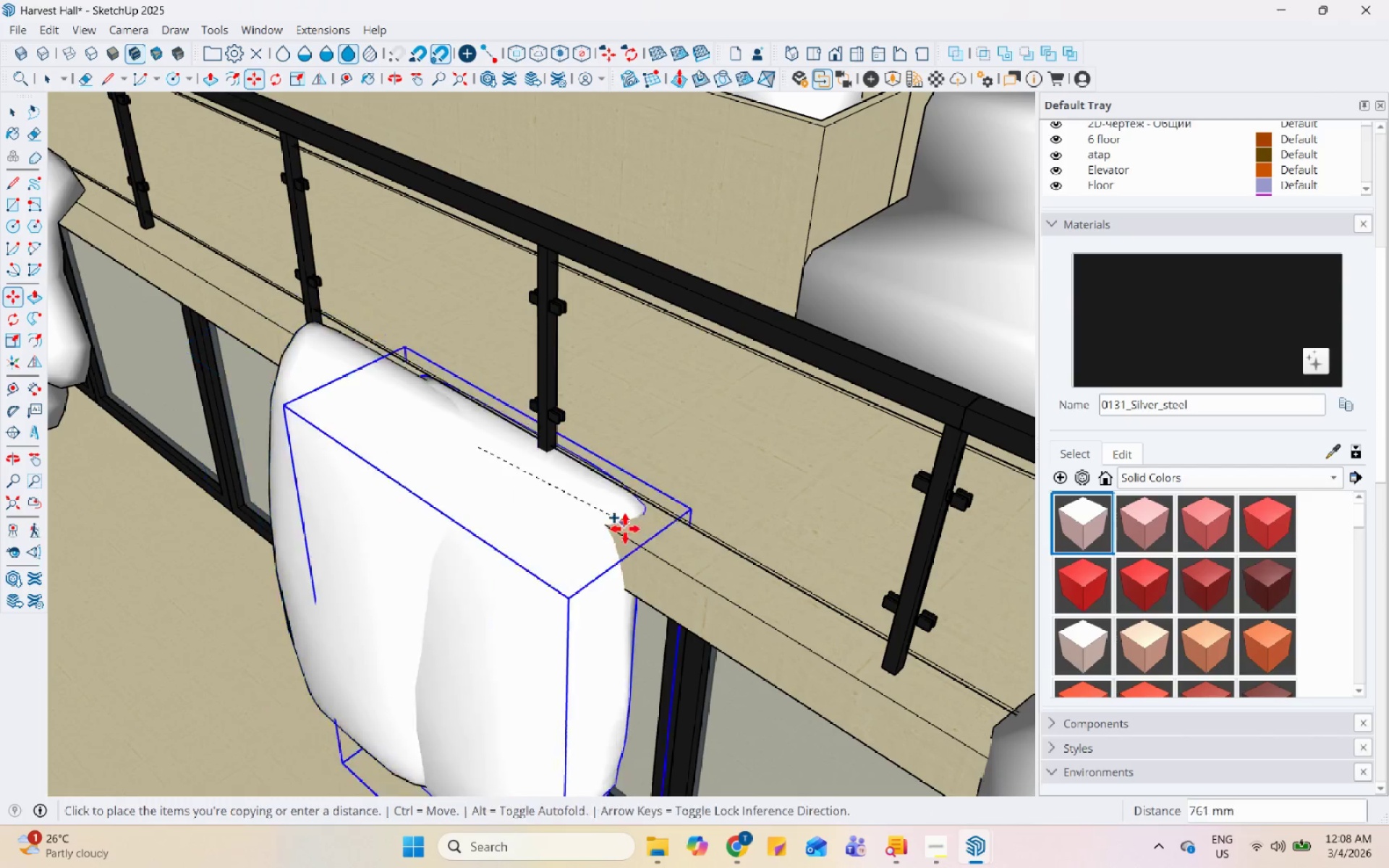 
scroll: coordinate [655, 555], scroll_direction: down, amount: 16.0
 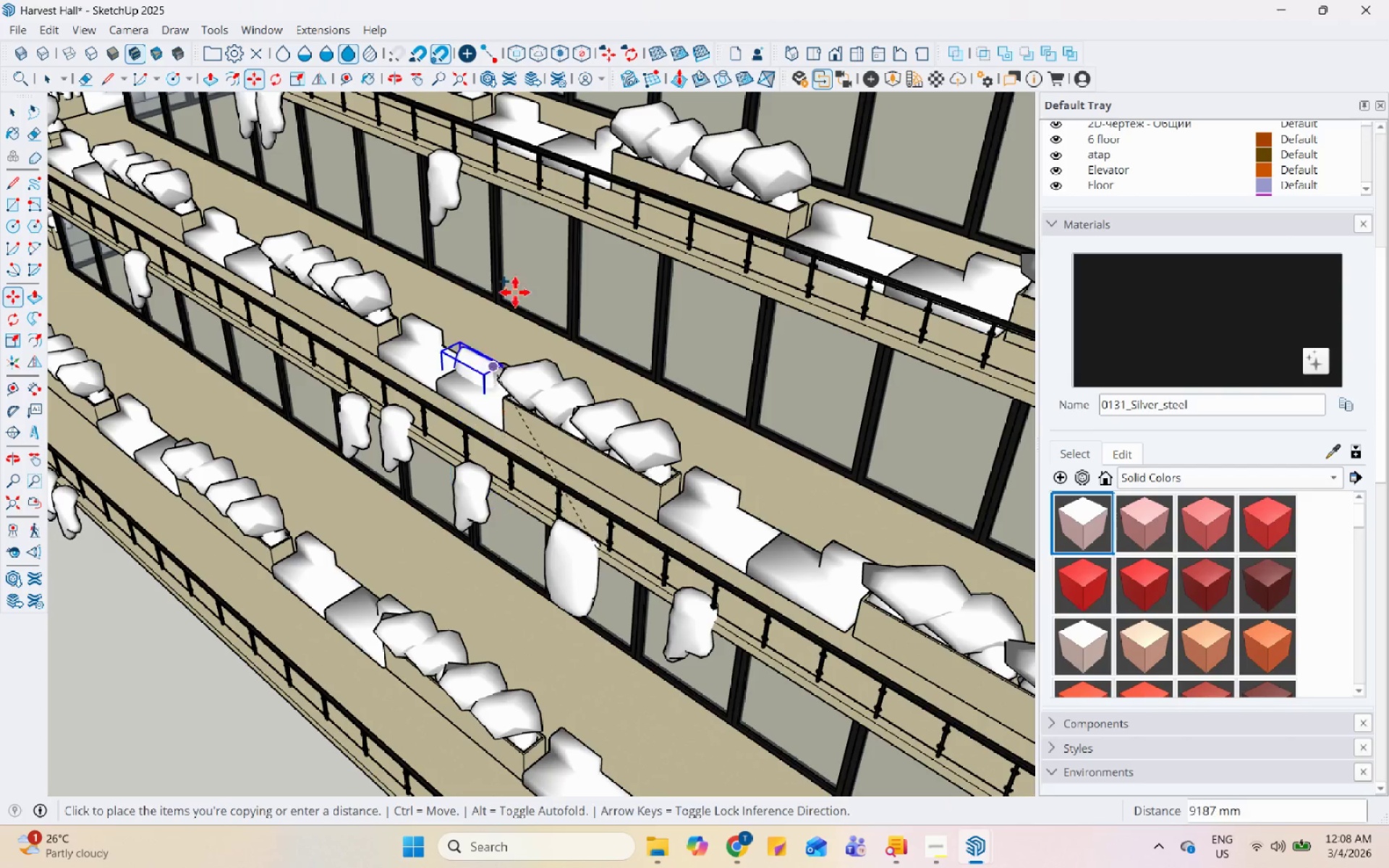 
scroll: coordinate [519, 263], scroll_direction: up, amount: 6.0
 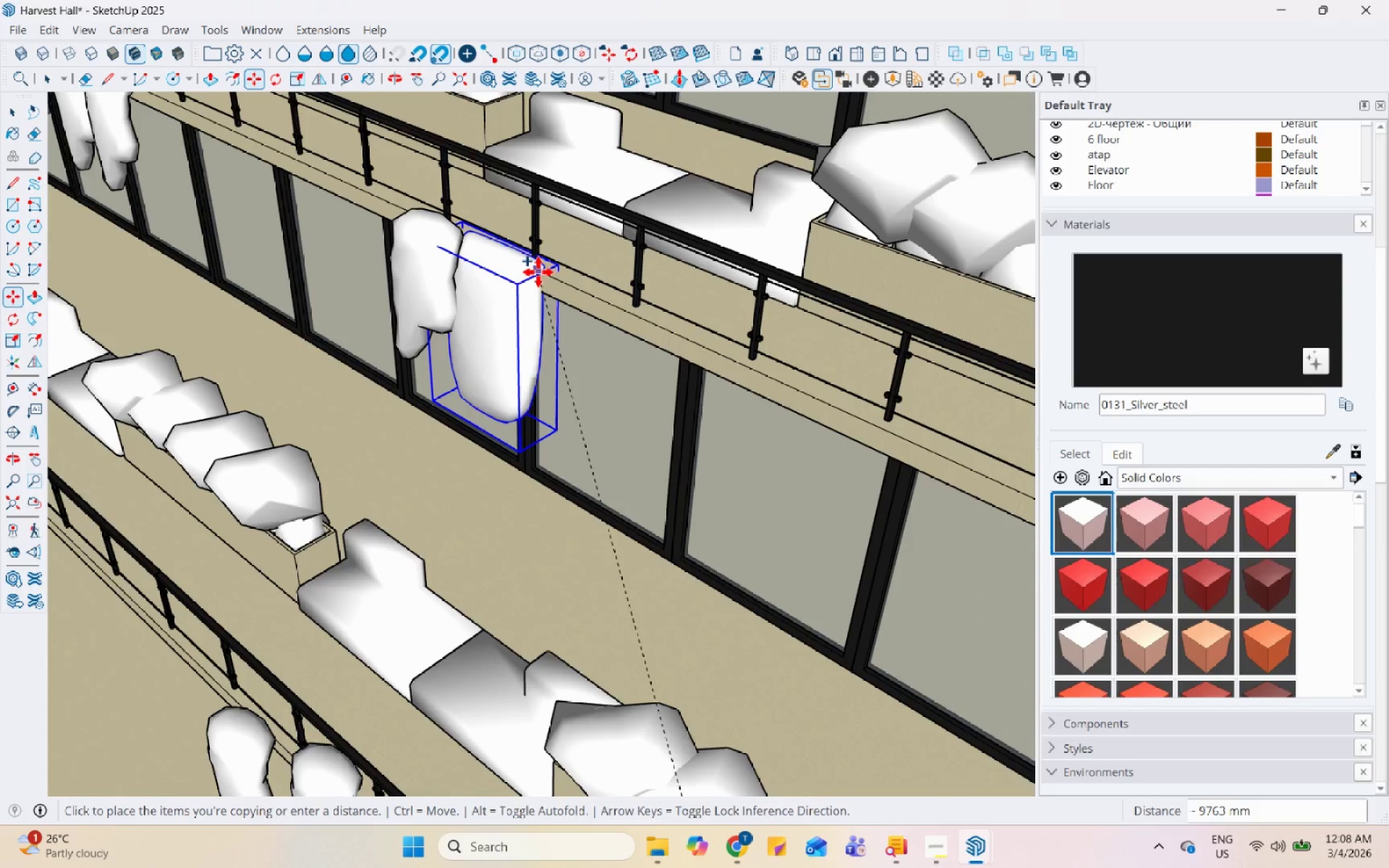 
left_click([538, 273])
 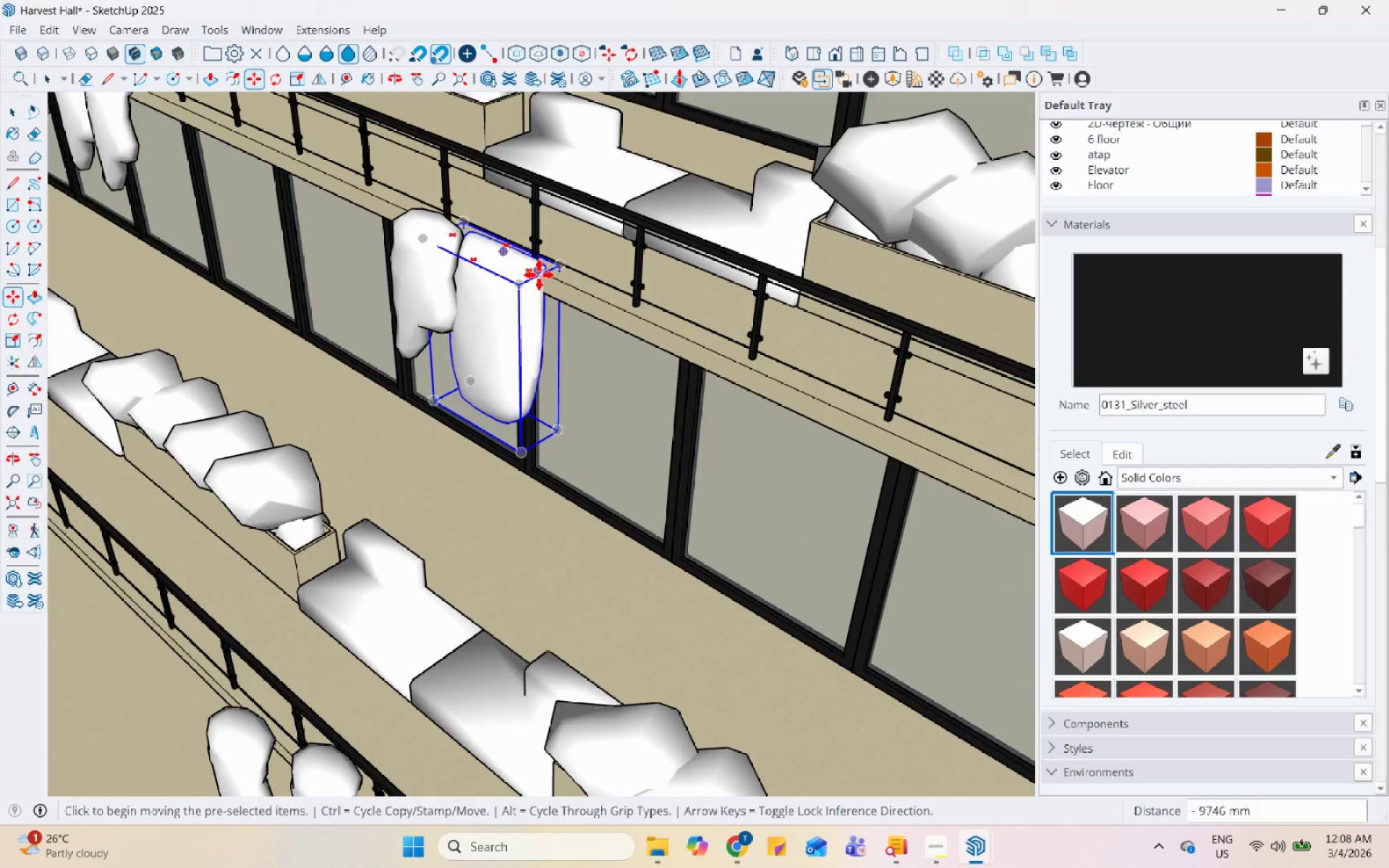 
key(Control+ControlLeft)
 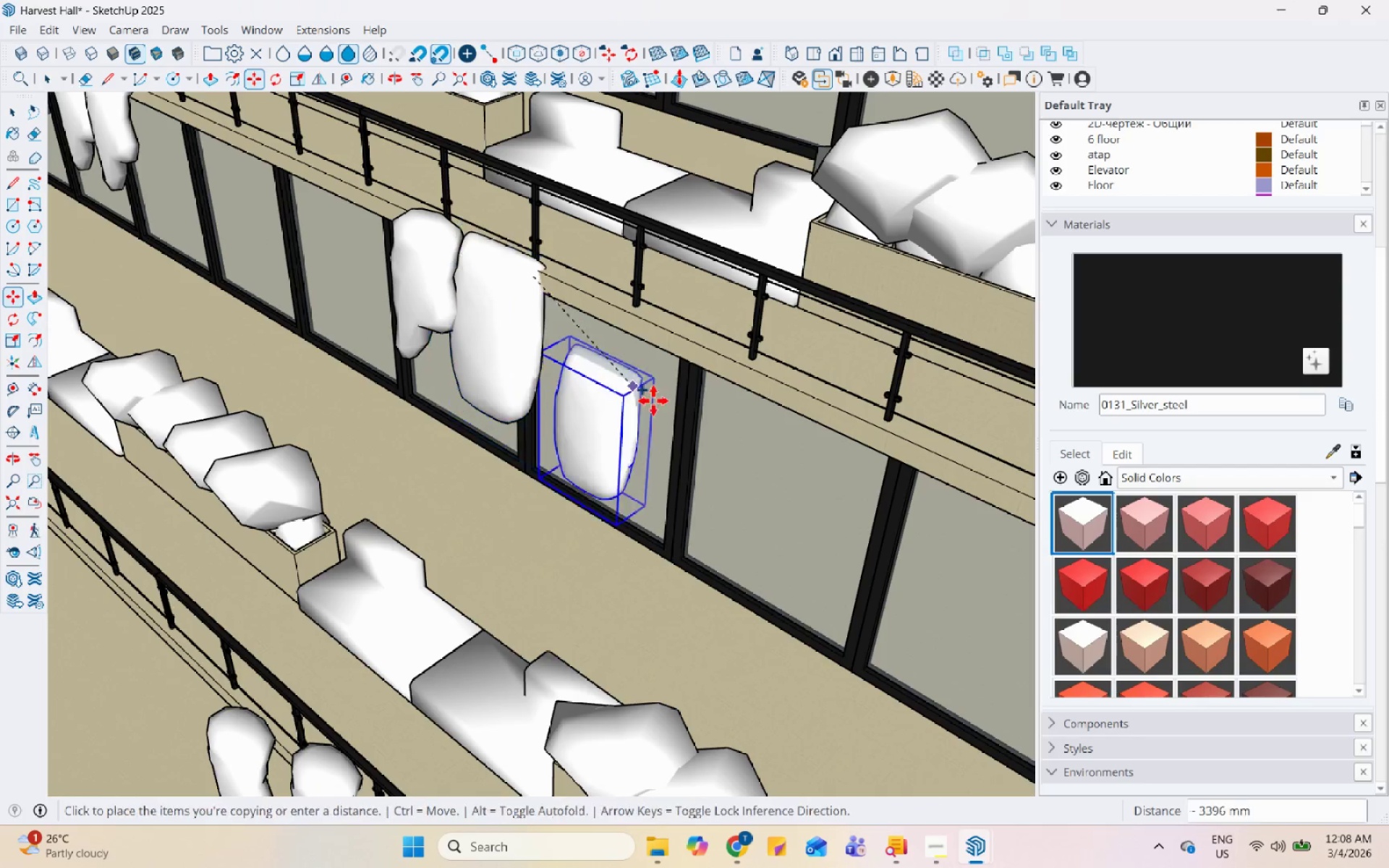 
scroll: coordinate [867, 538], scroll_direction: down, amount: 8.0
 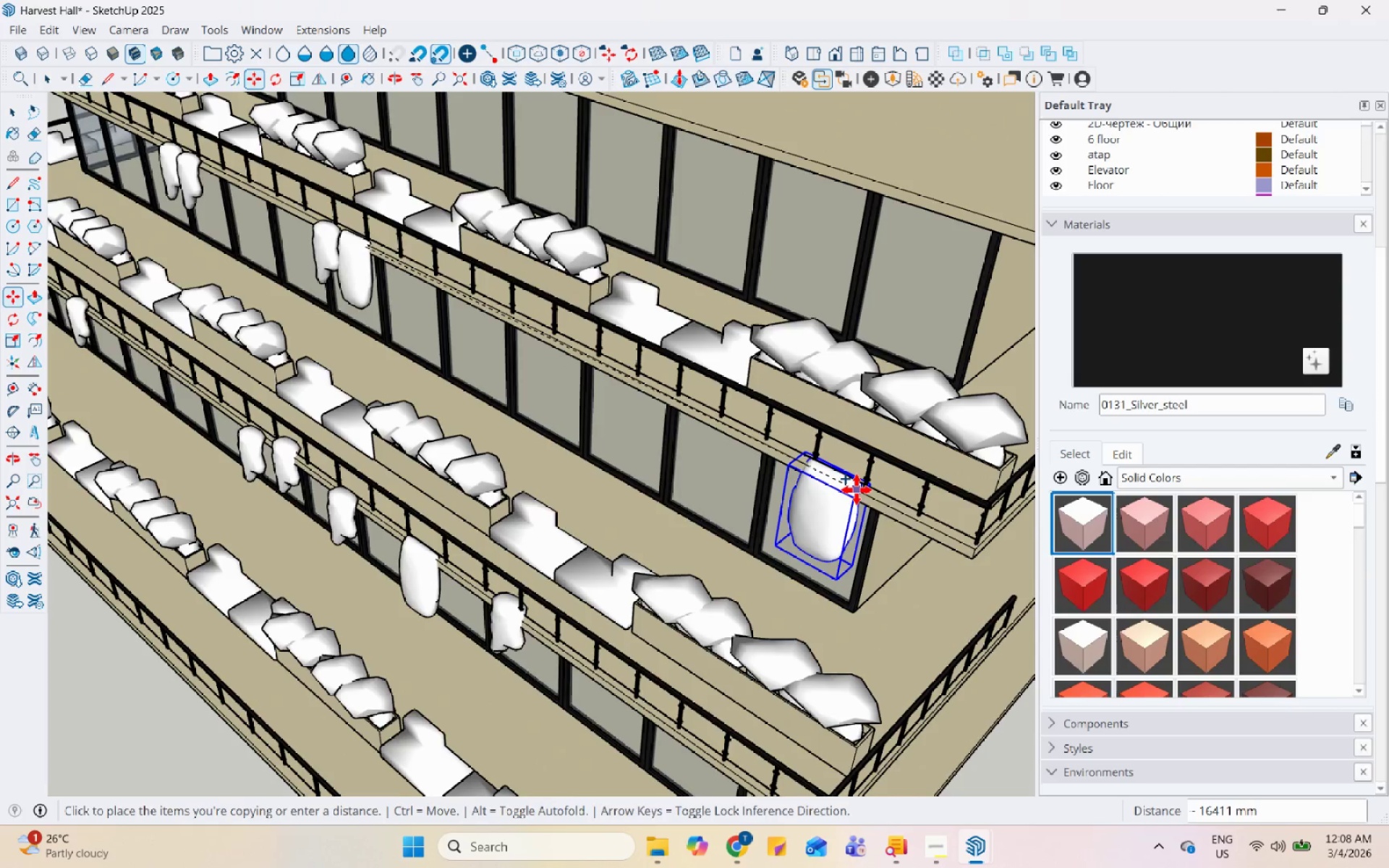 
left_click([857, 490])
 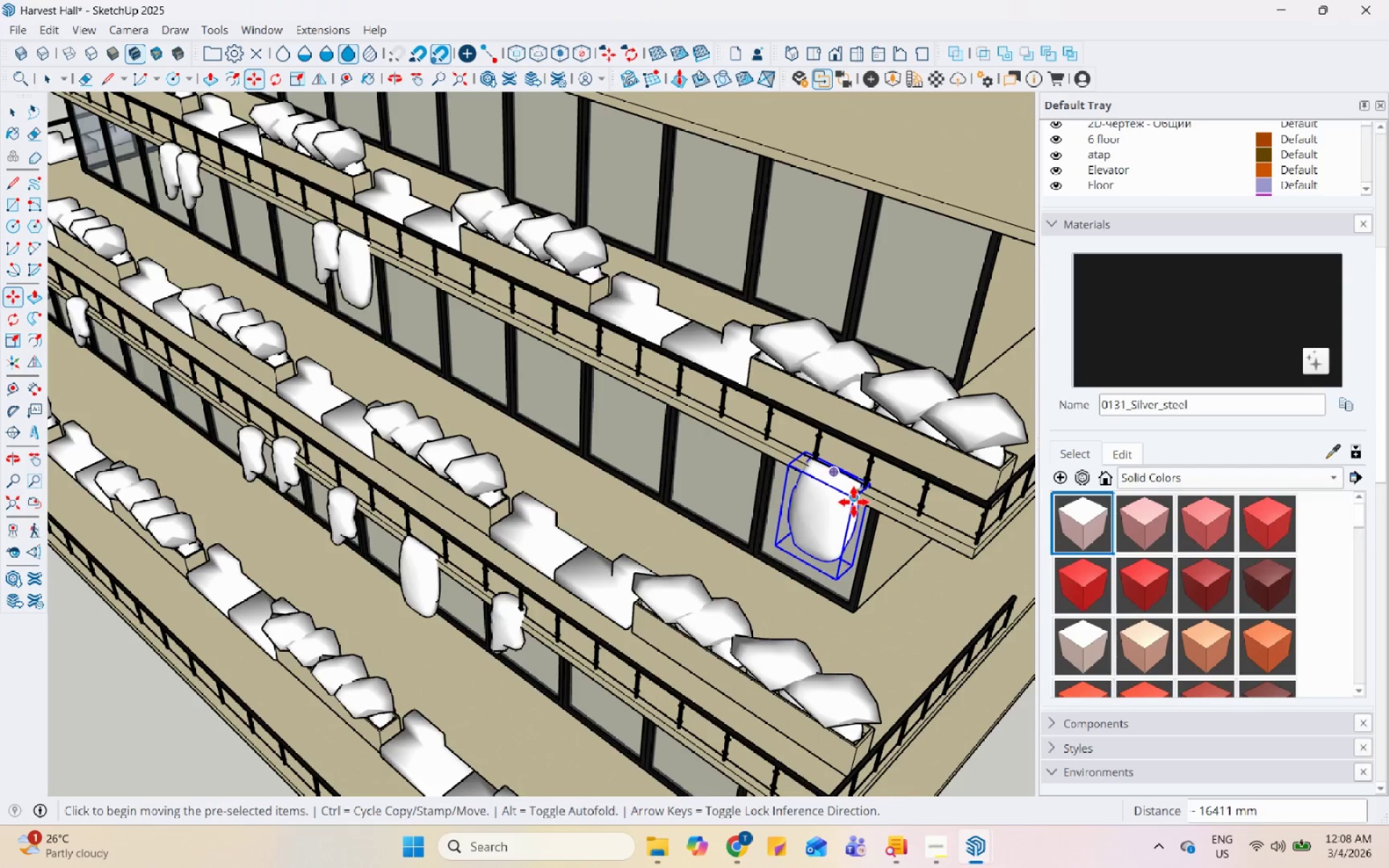 
key(Control+ControlLeft)
 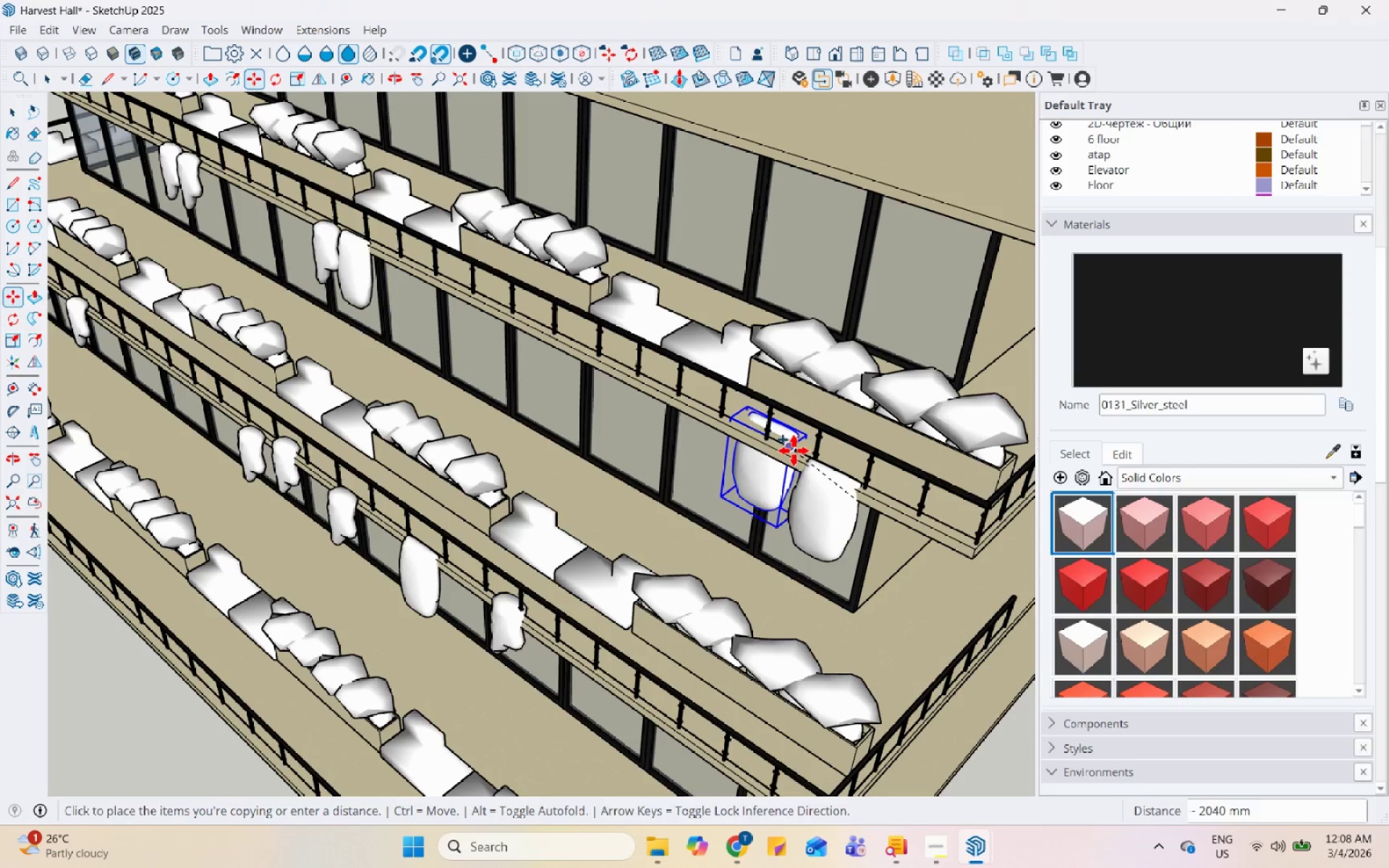 
scroll: coordinate [807, 465], scroll_direction: up, amount: 6.0
 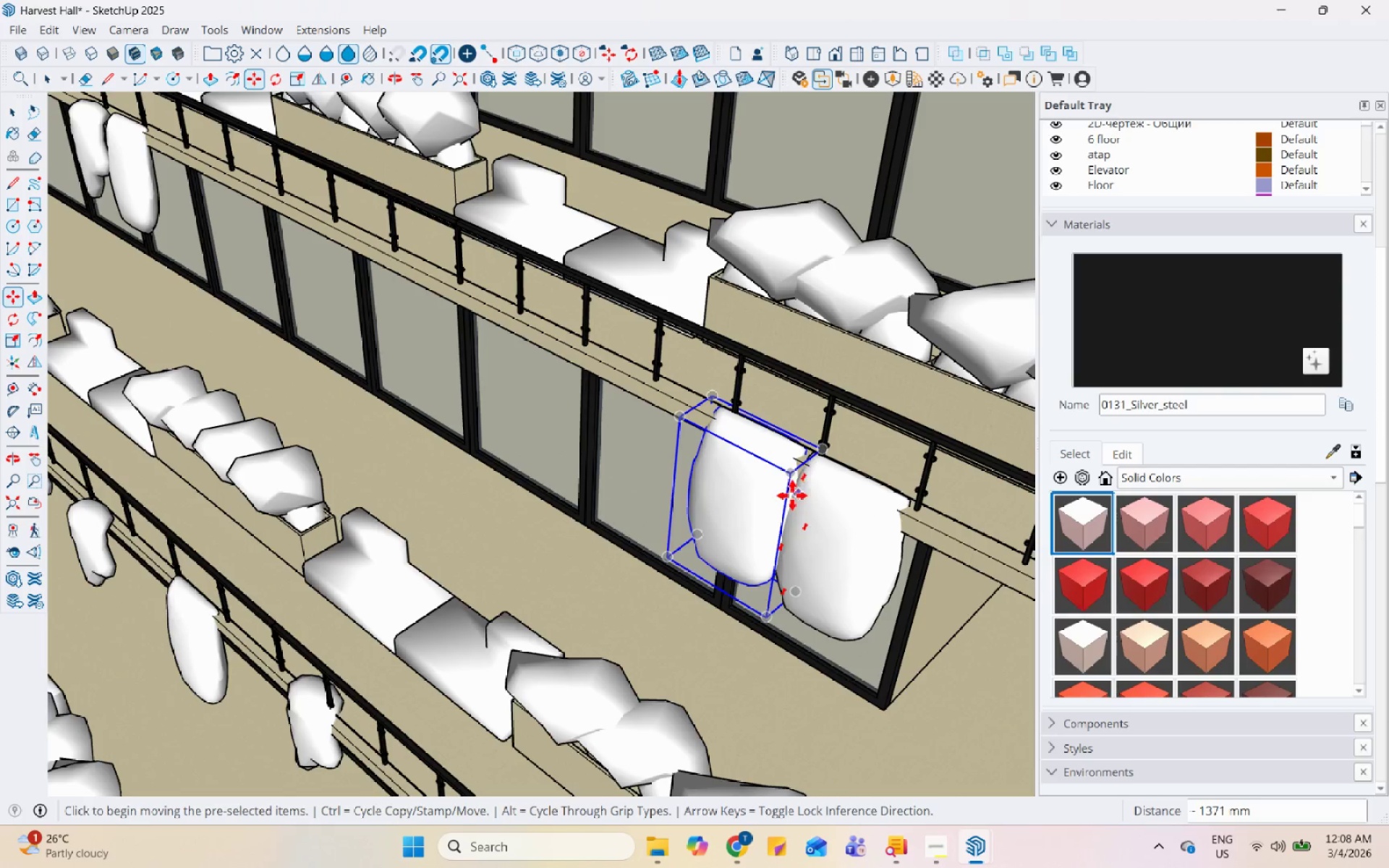 
key(Control+ControlLeft)
 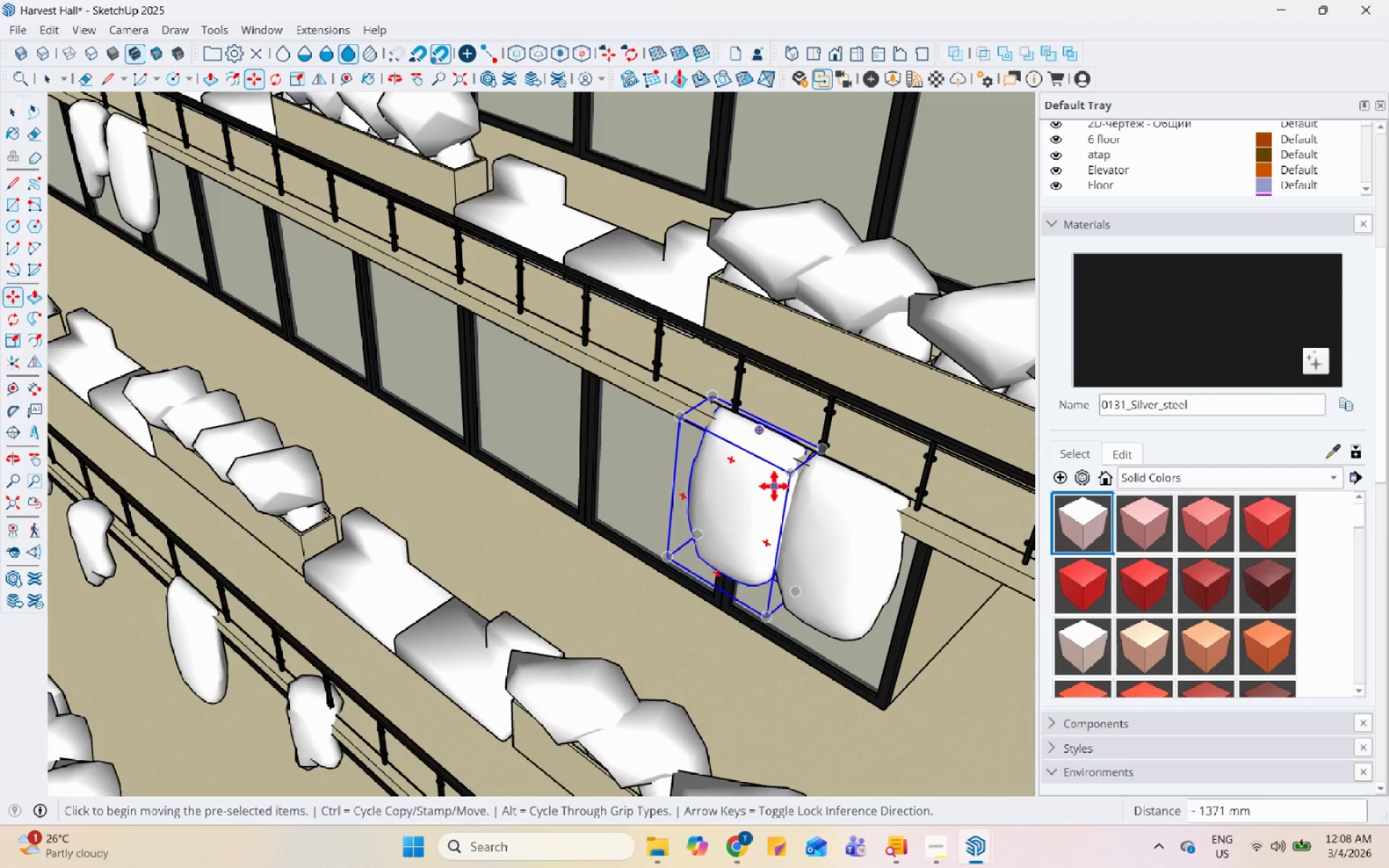 
double_click([774, 486])
 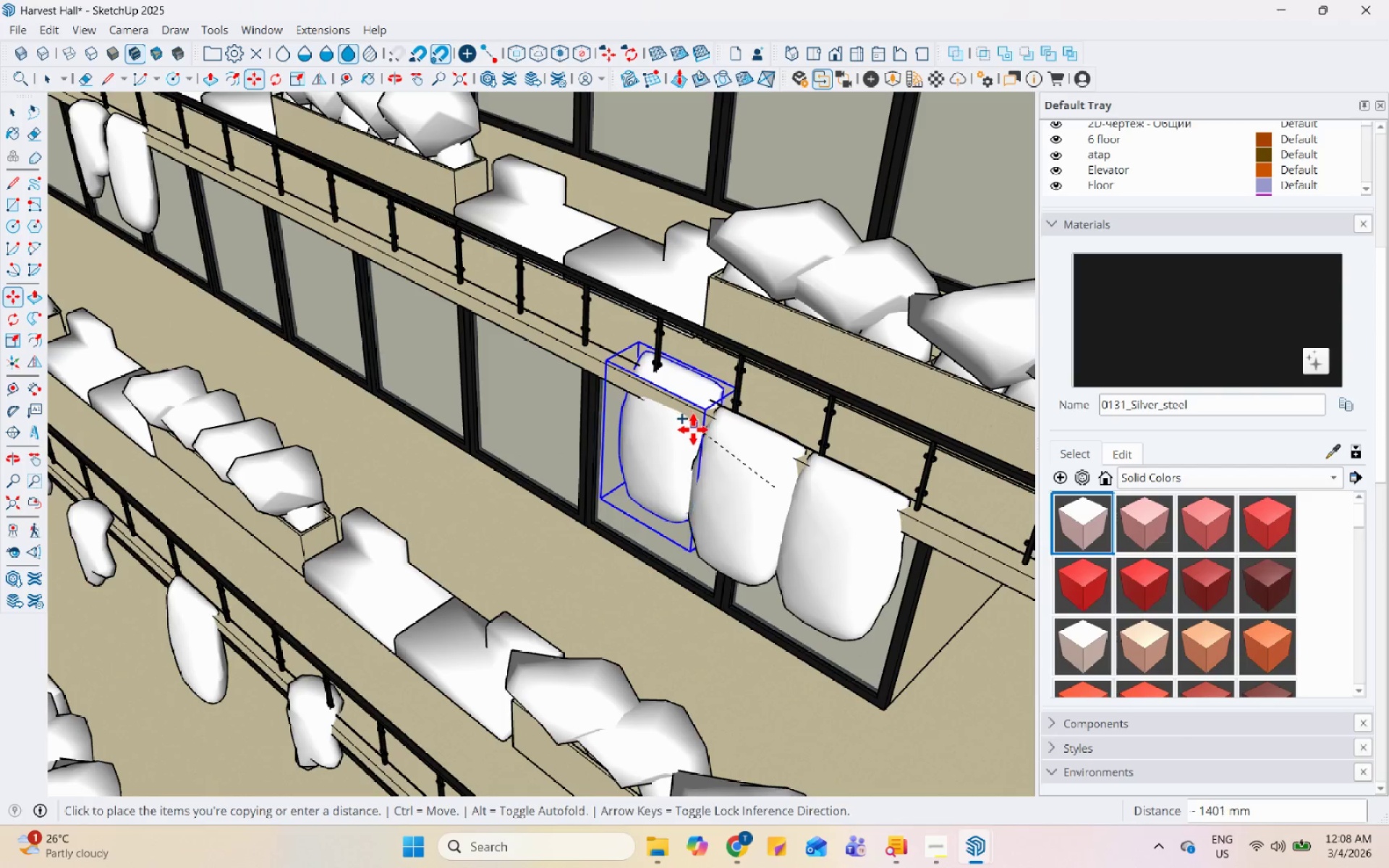 
scroll: coordinate [709, 731], scroll_direction: down, amount: 2.0
 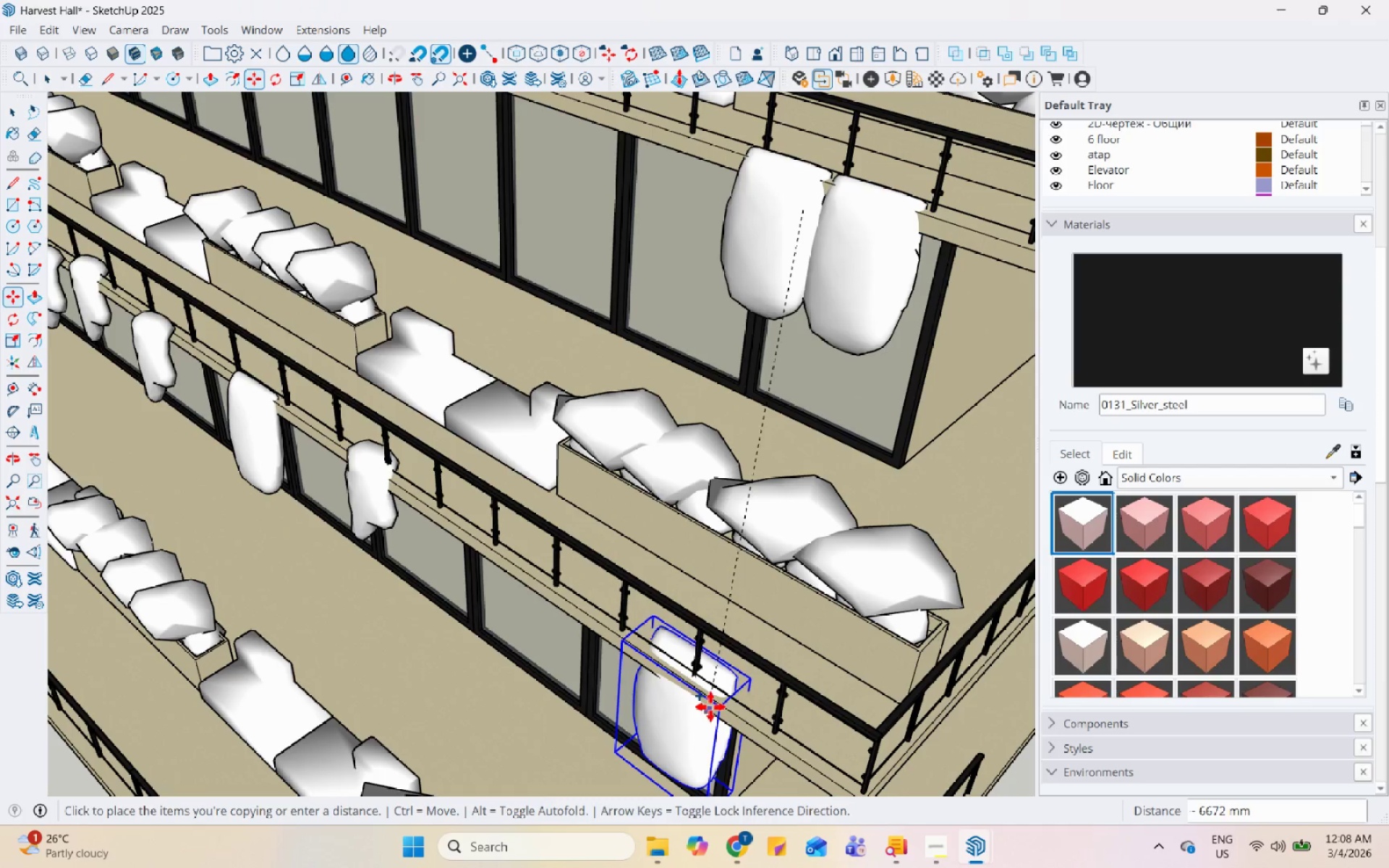 
left_click([710, 707])
 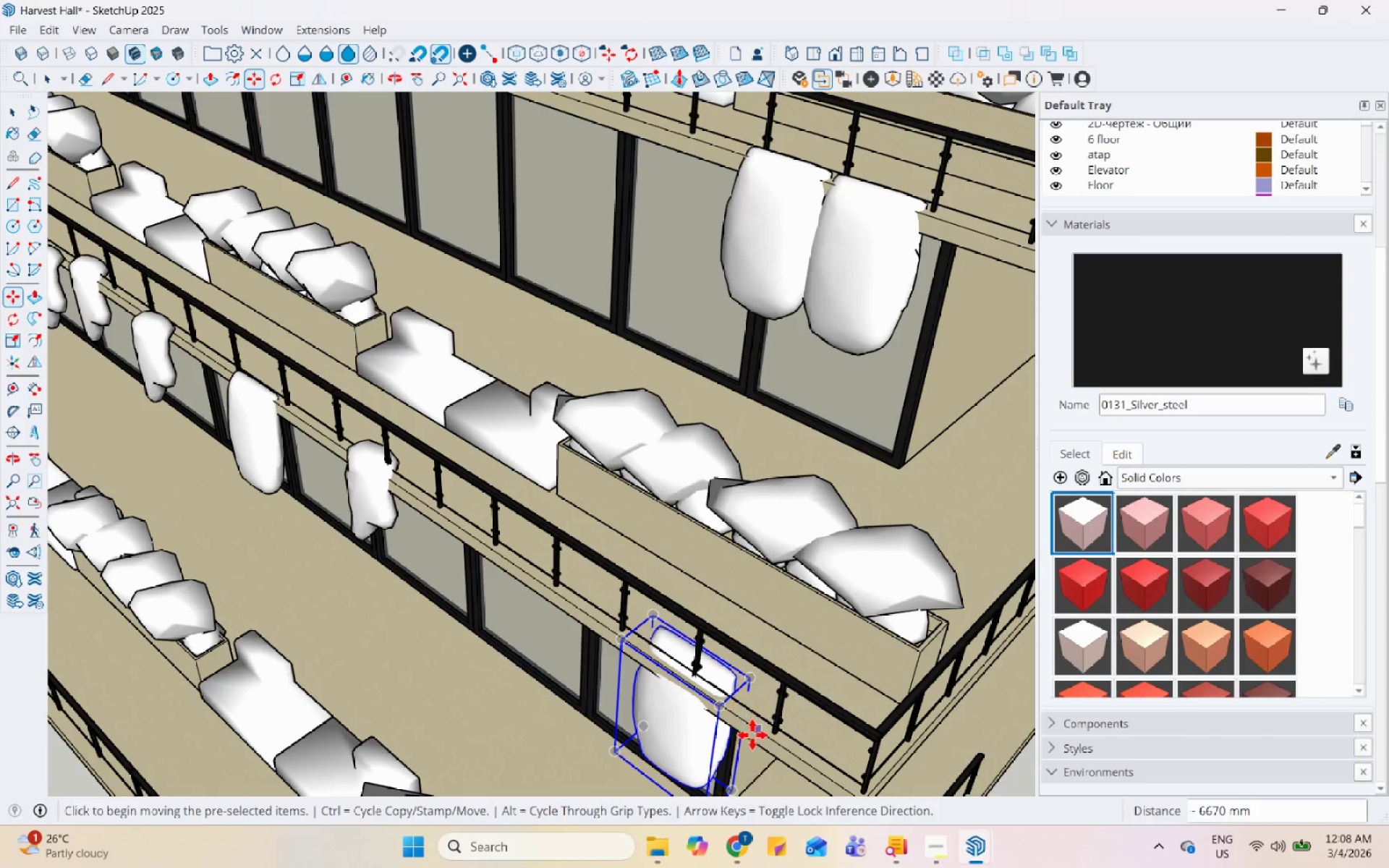 
scroll: coordinate [676, 652], scroll_direction: up, amount: 2.0
 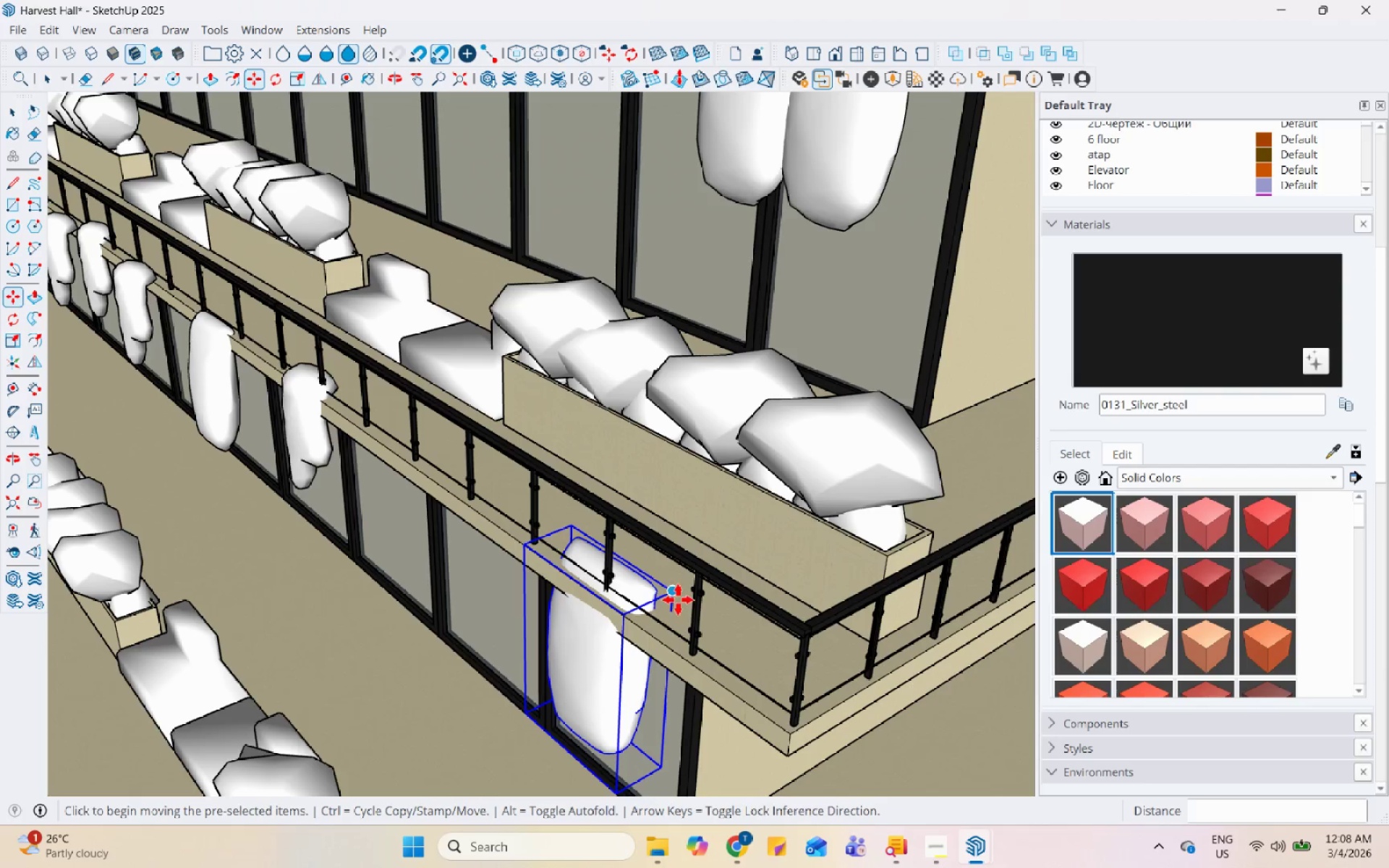 
left_click([677, 592])
 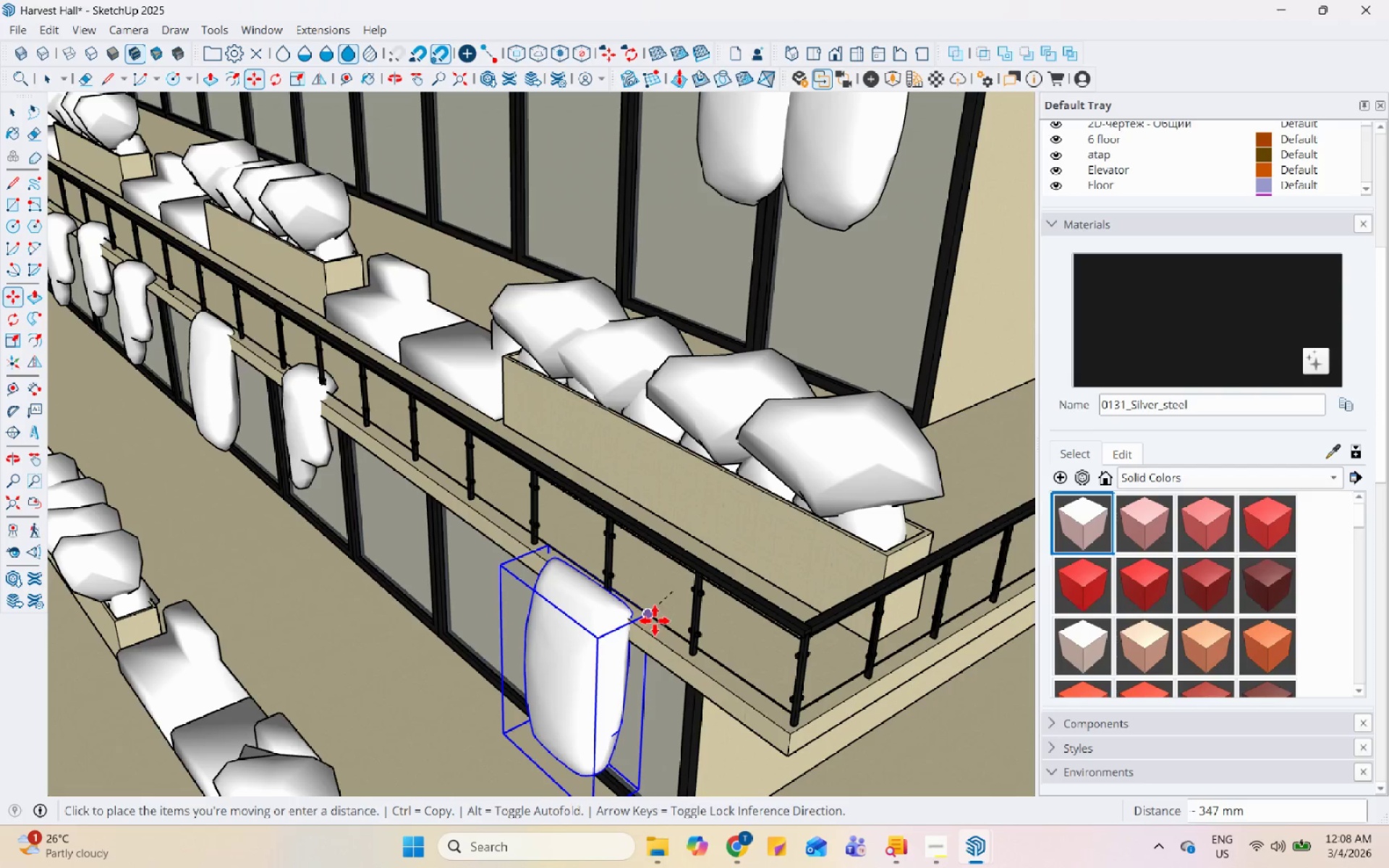 
left_click([652, 622])
 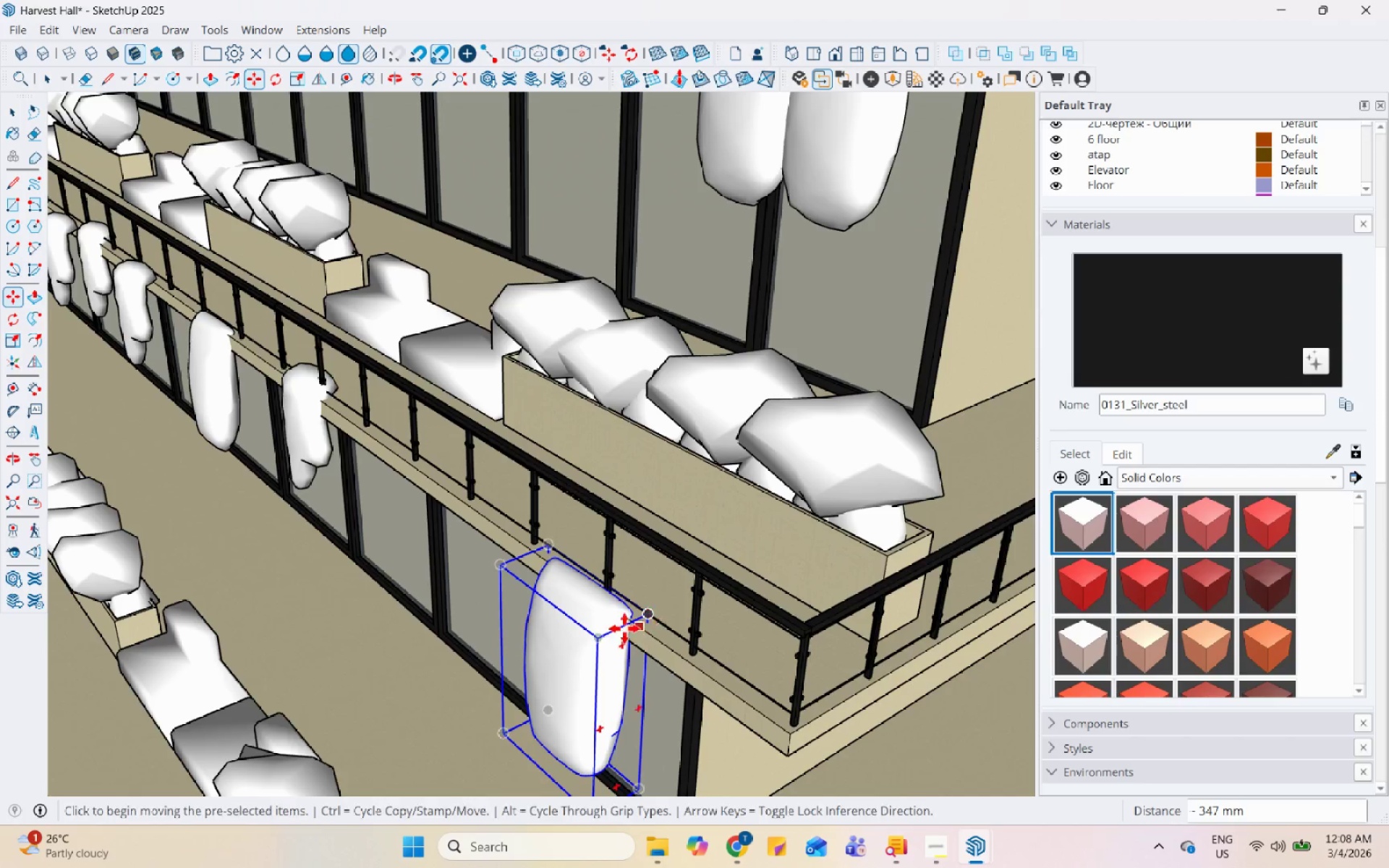 
key(Control+ControlLeft)
 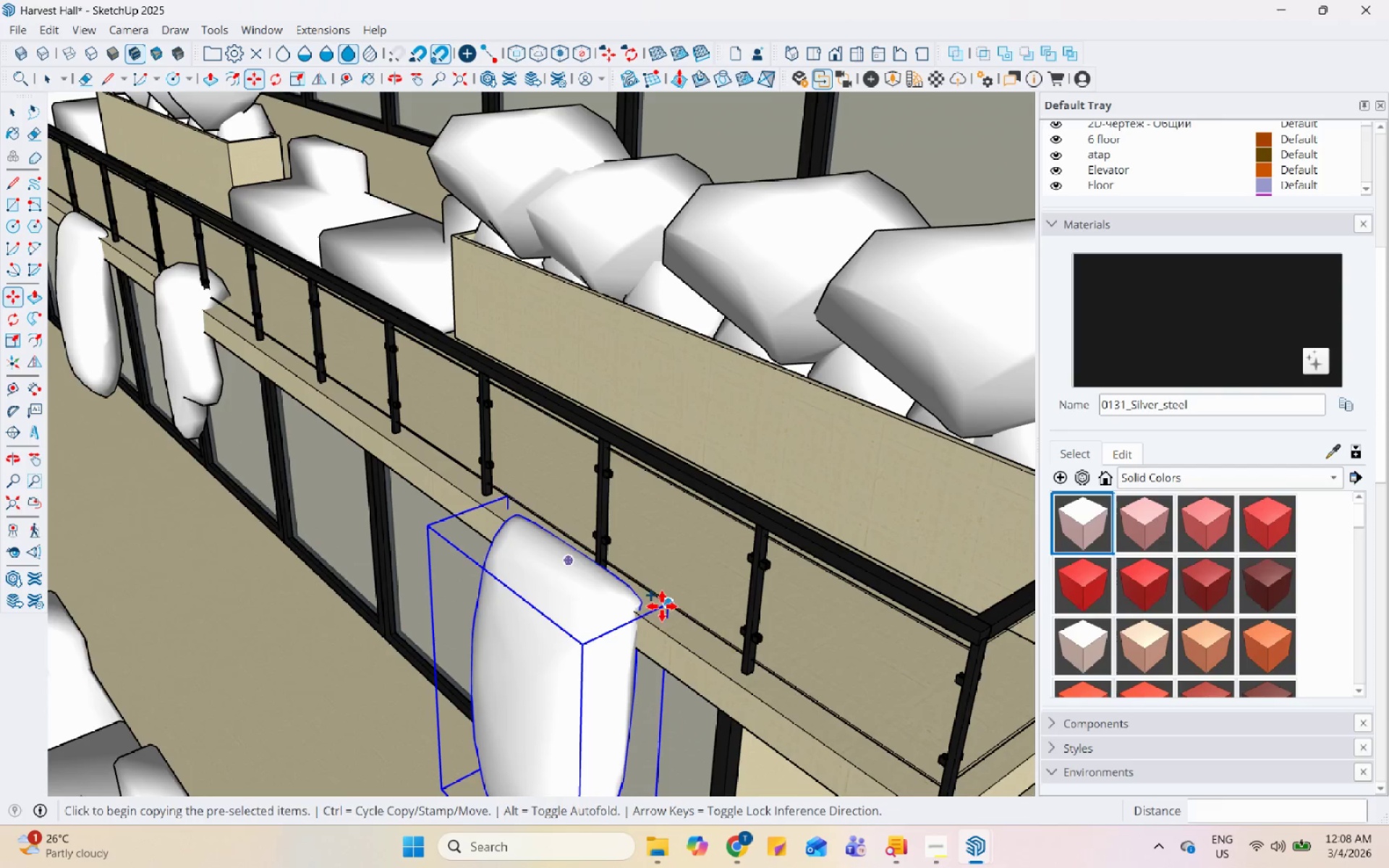 
scroll: coordinate [616, 630], scroll_direction: up, amount: 5.0
 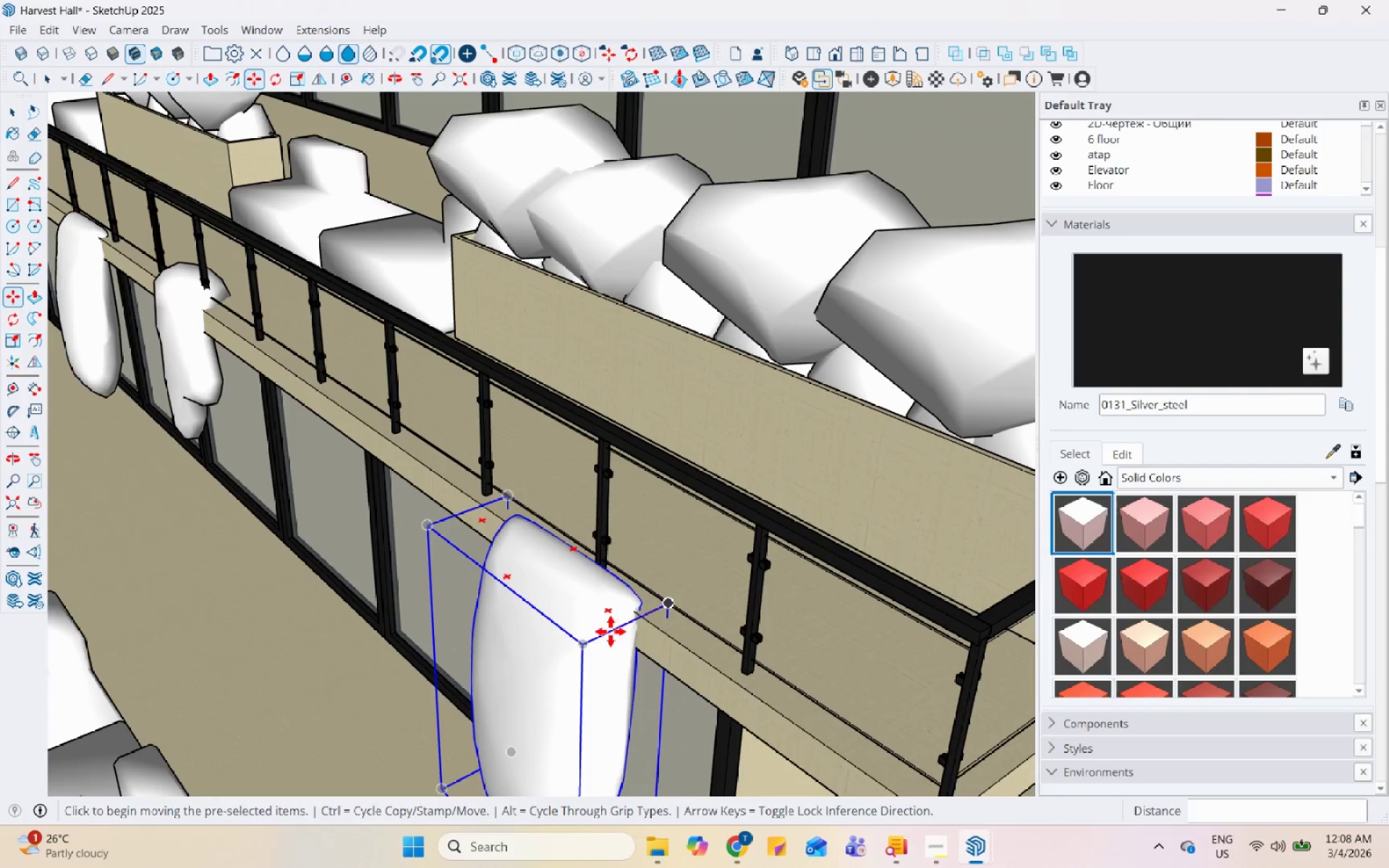 
key(Control+ControlLeft)
 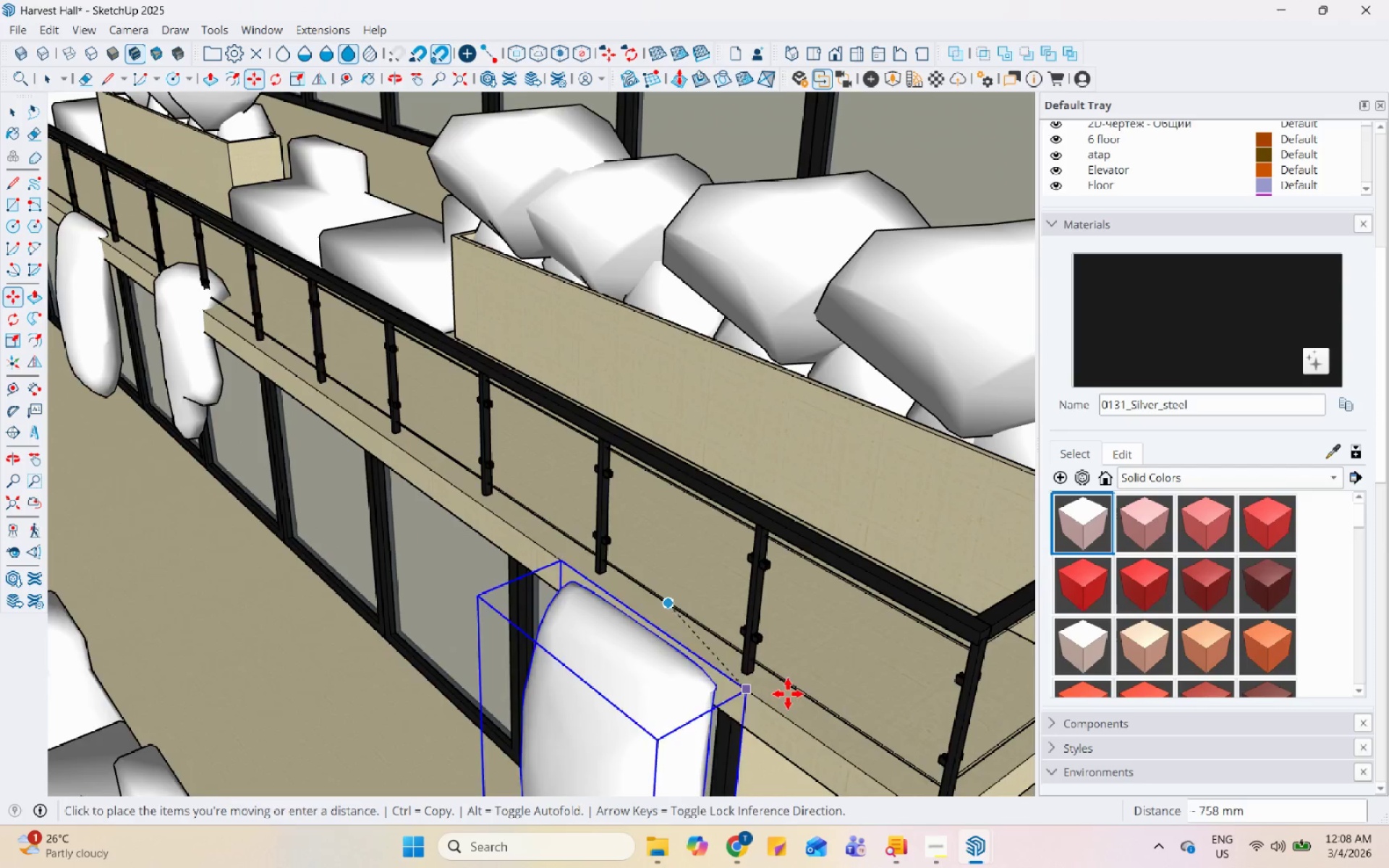 
key(Control+ControlLeft)
 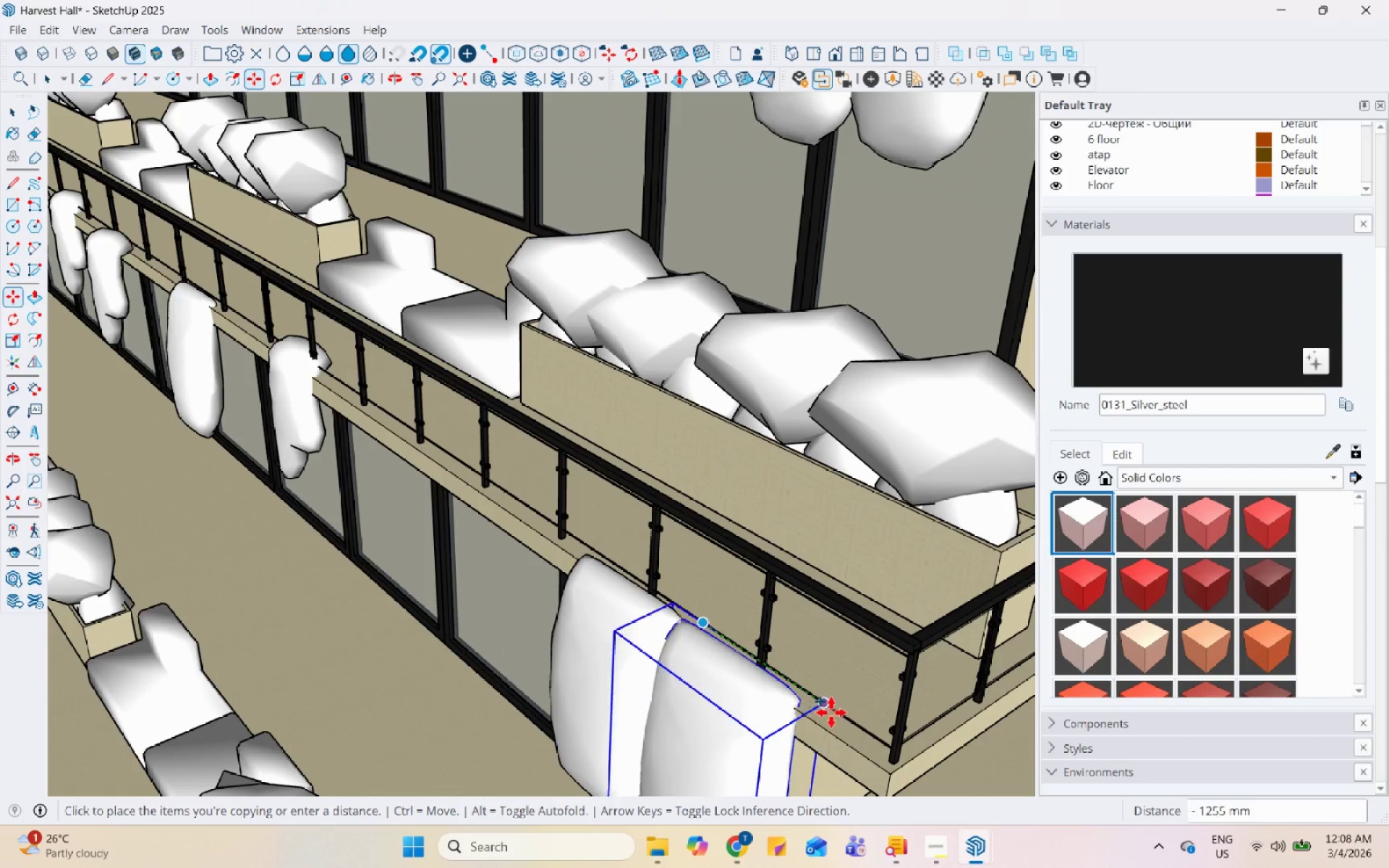 
scroll: coordinate [791, 673], scroll_direction: down, amount: 4.0
 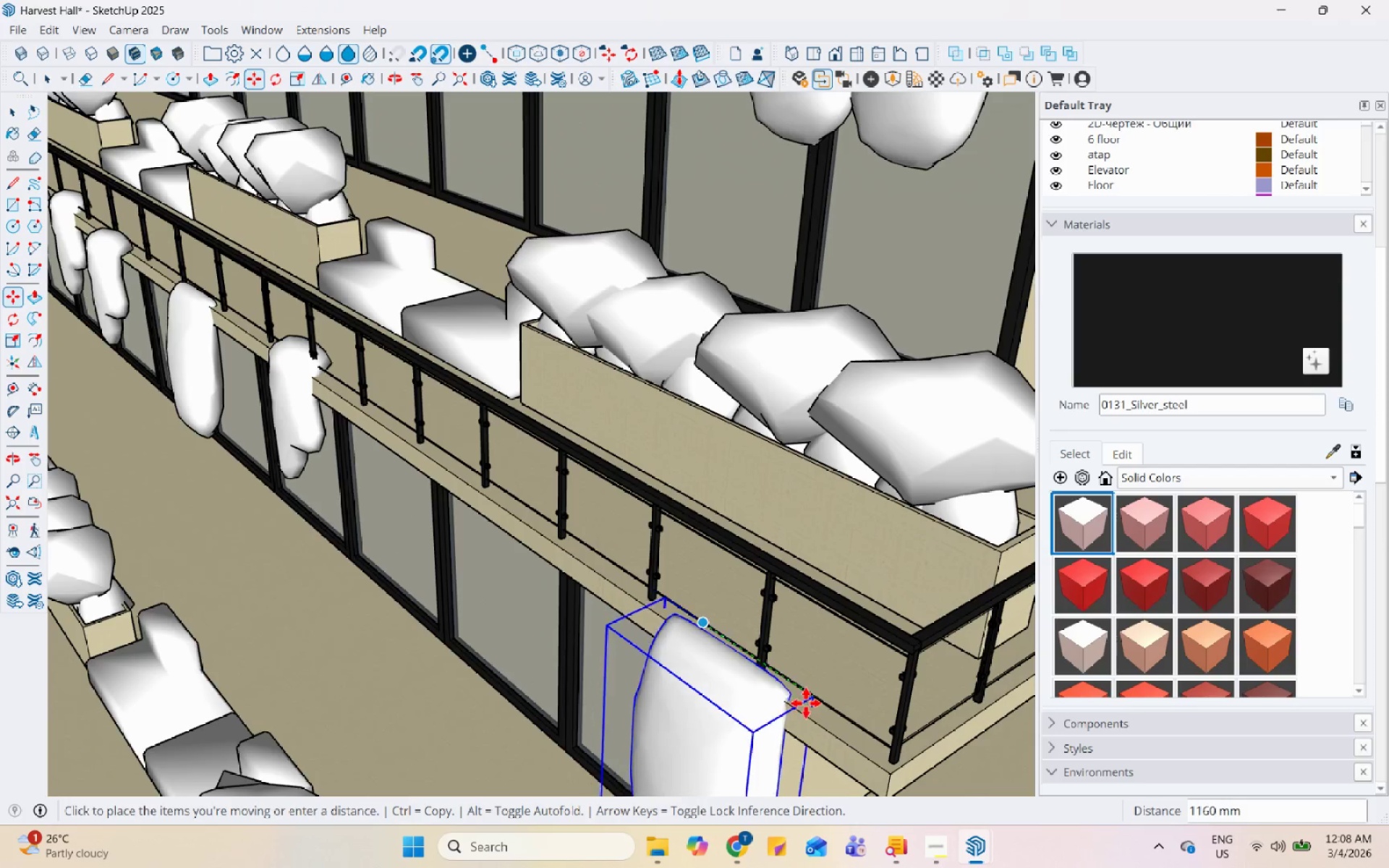 
left_click([832, 712])
 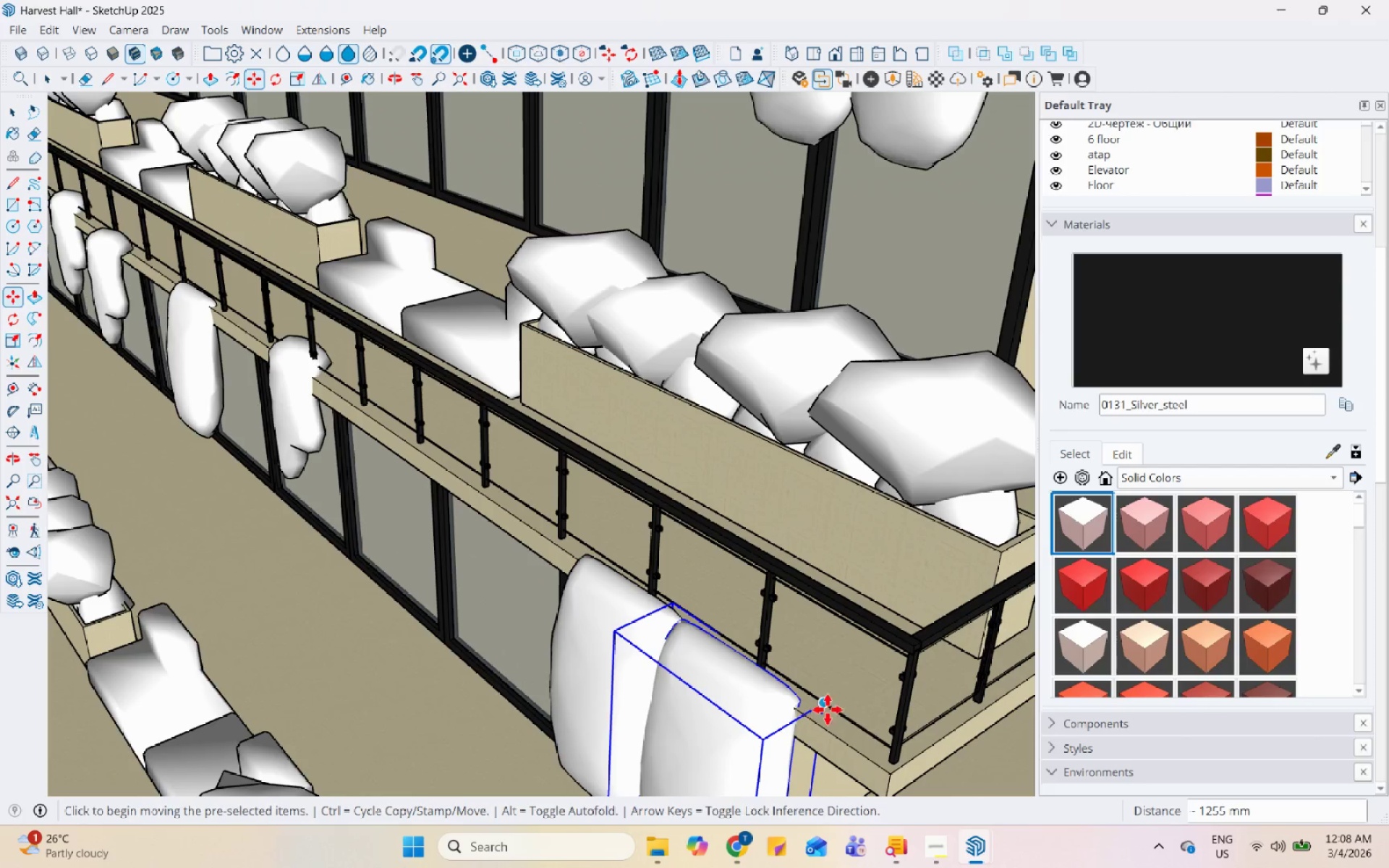 
key(Control+ControlLeft)
 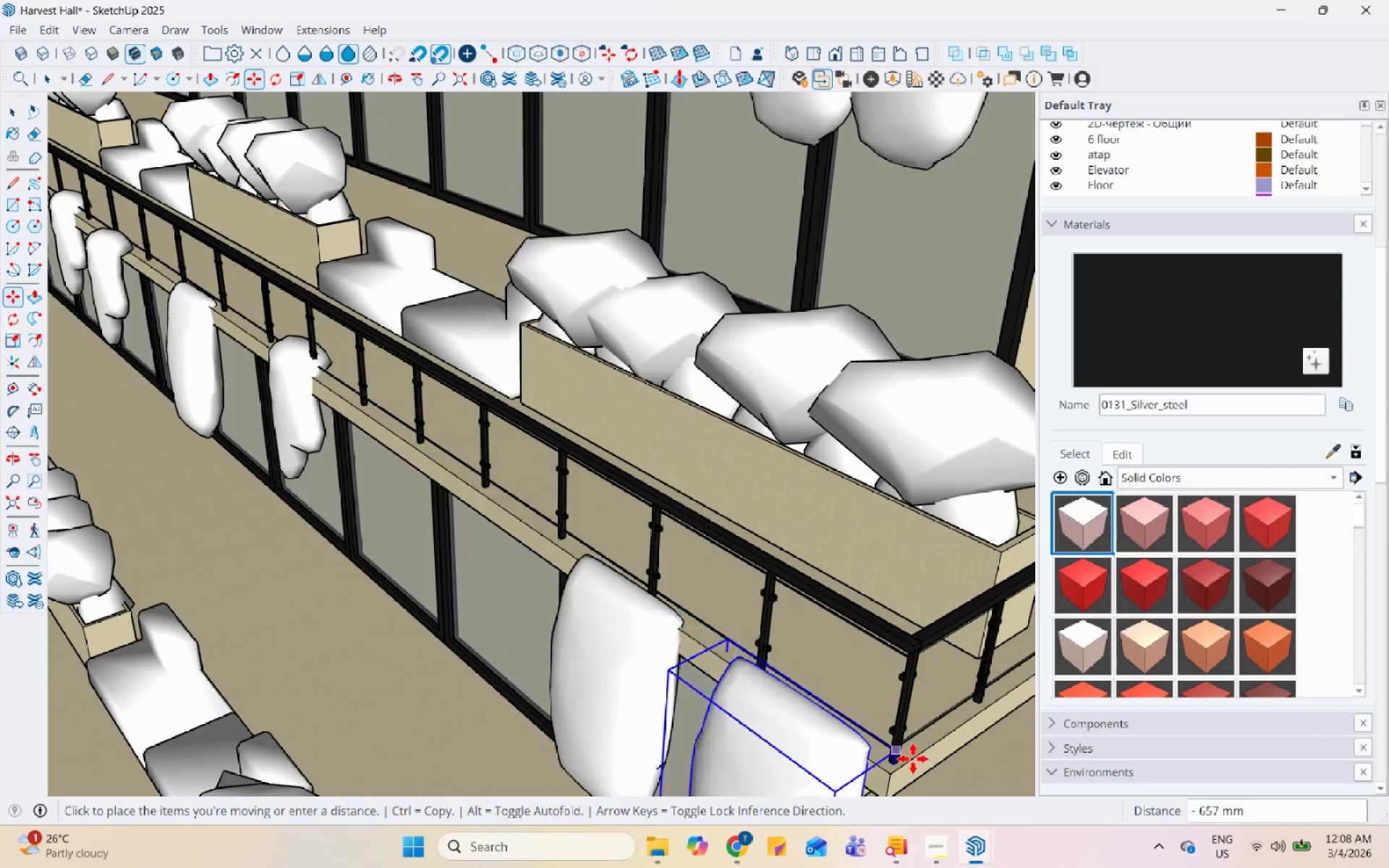 
scroll: coordinate [629, 540], scroll_direction: down, amount: 9.0
 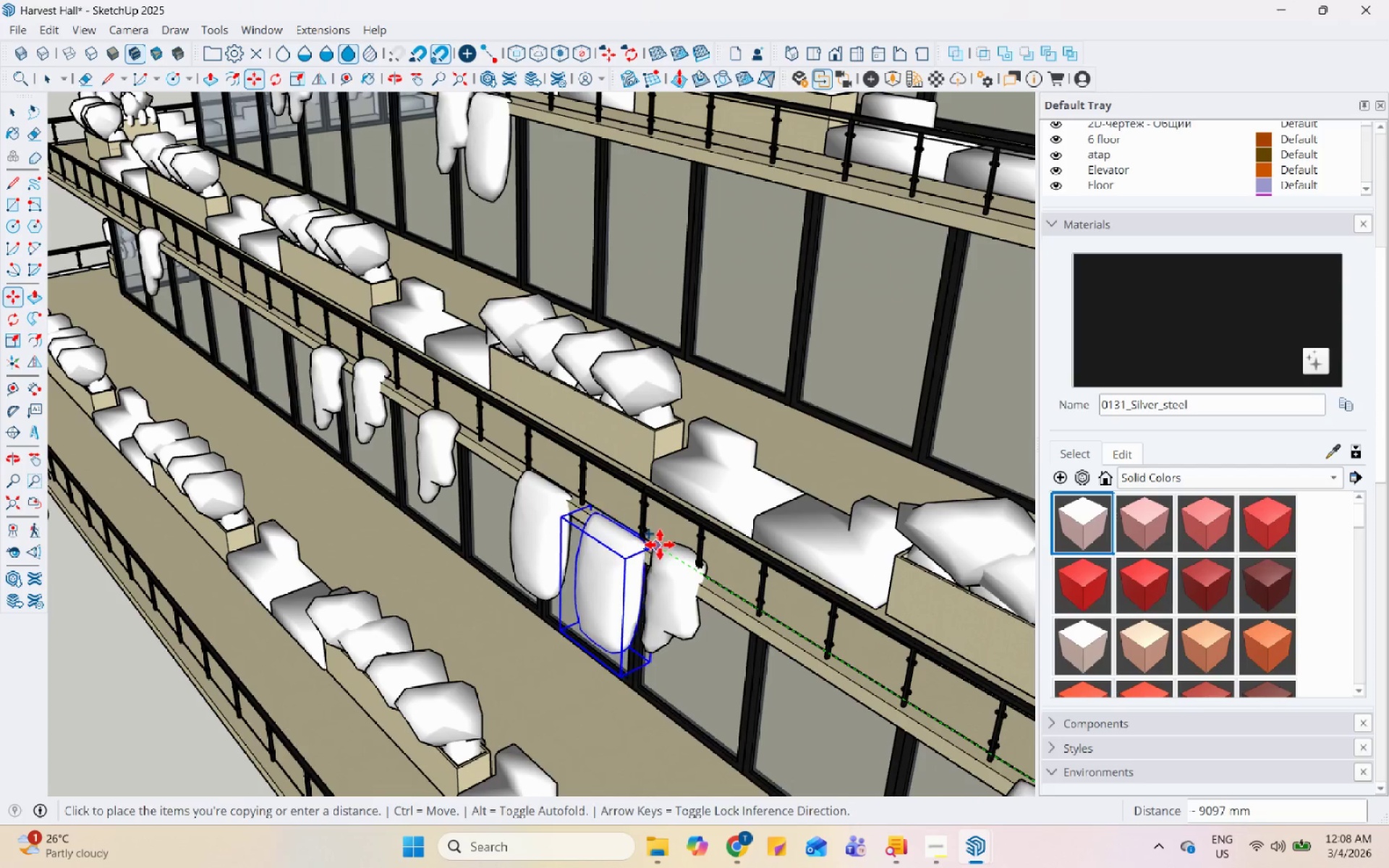 
left_click([660, 545])
 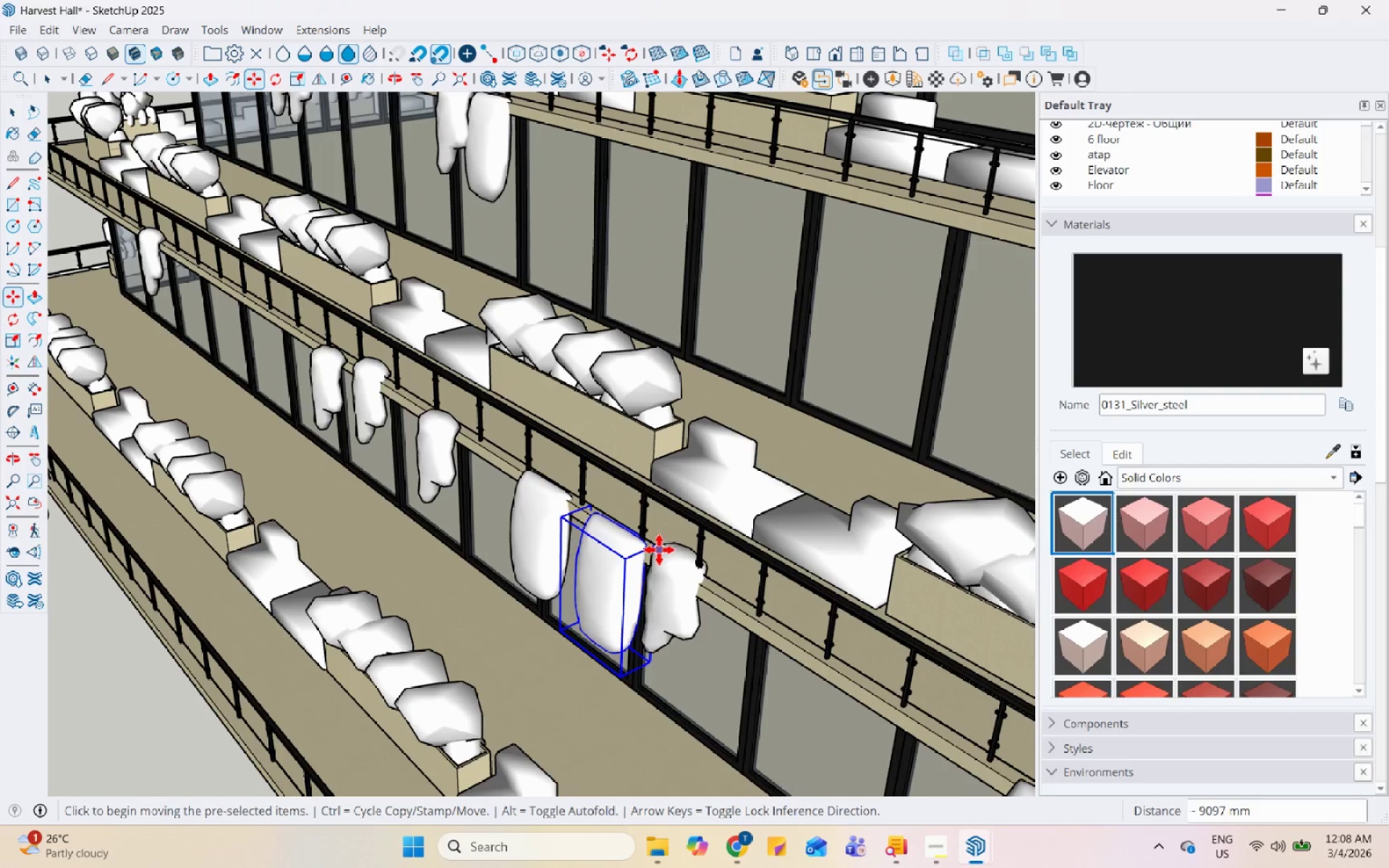 
key(Control+ControlLeft)
 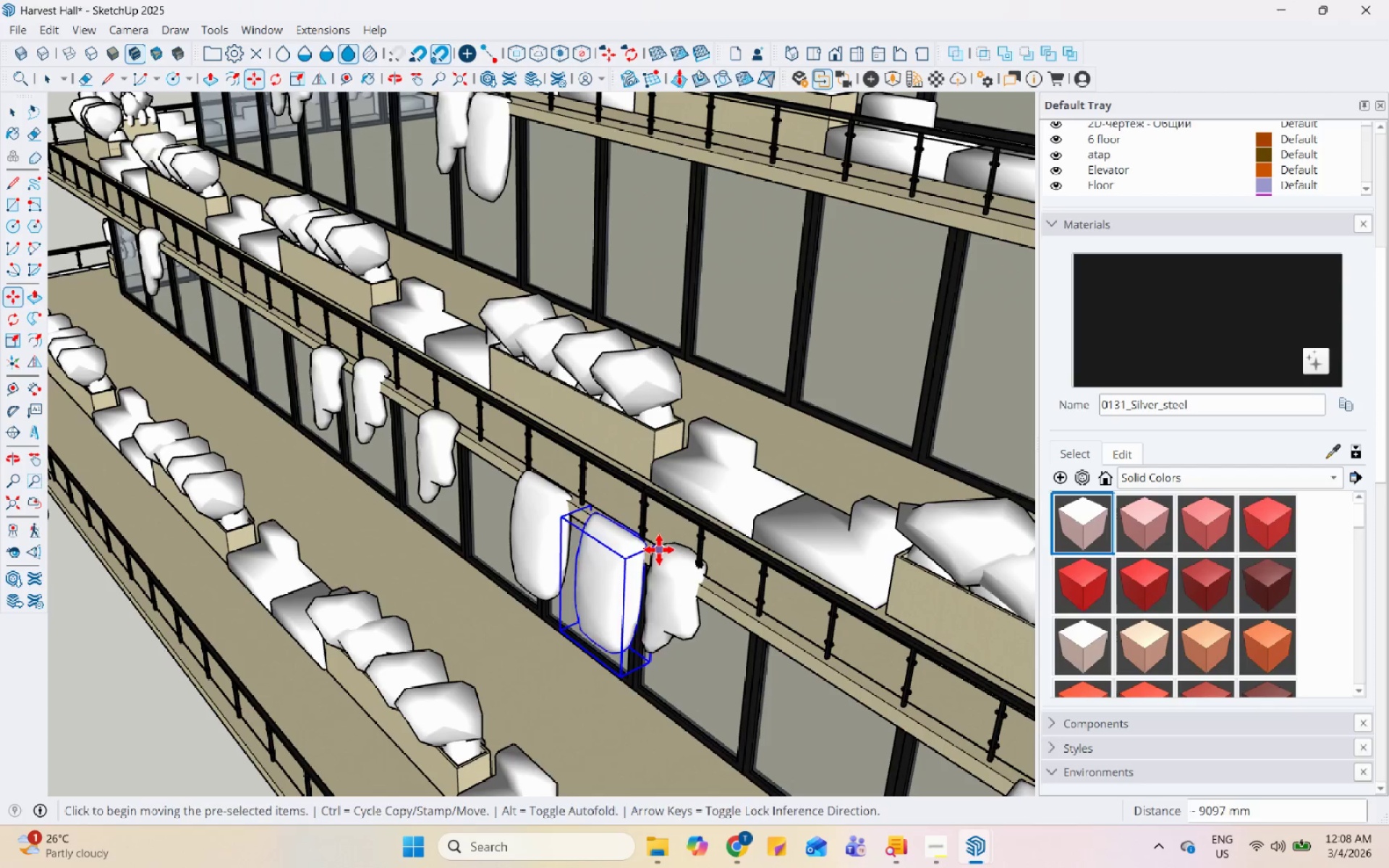 
left_click_drag(start_coordinate=[659, 550], to_coordinate=[663, 545])
 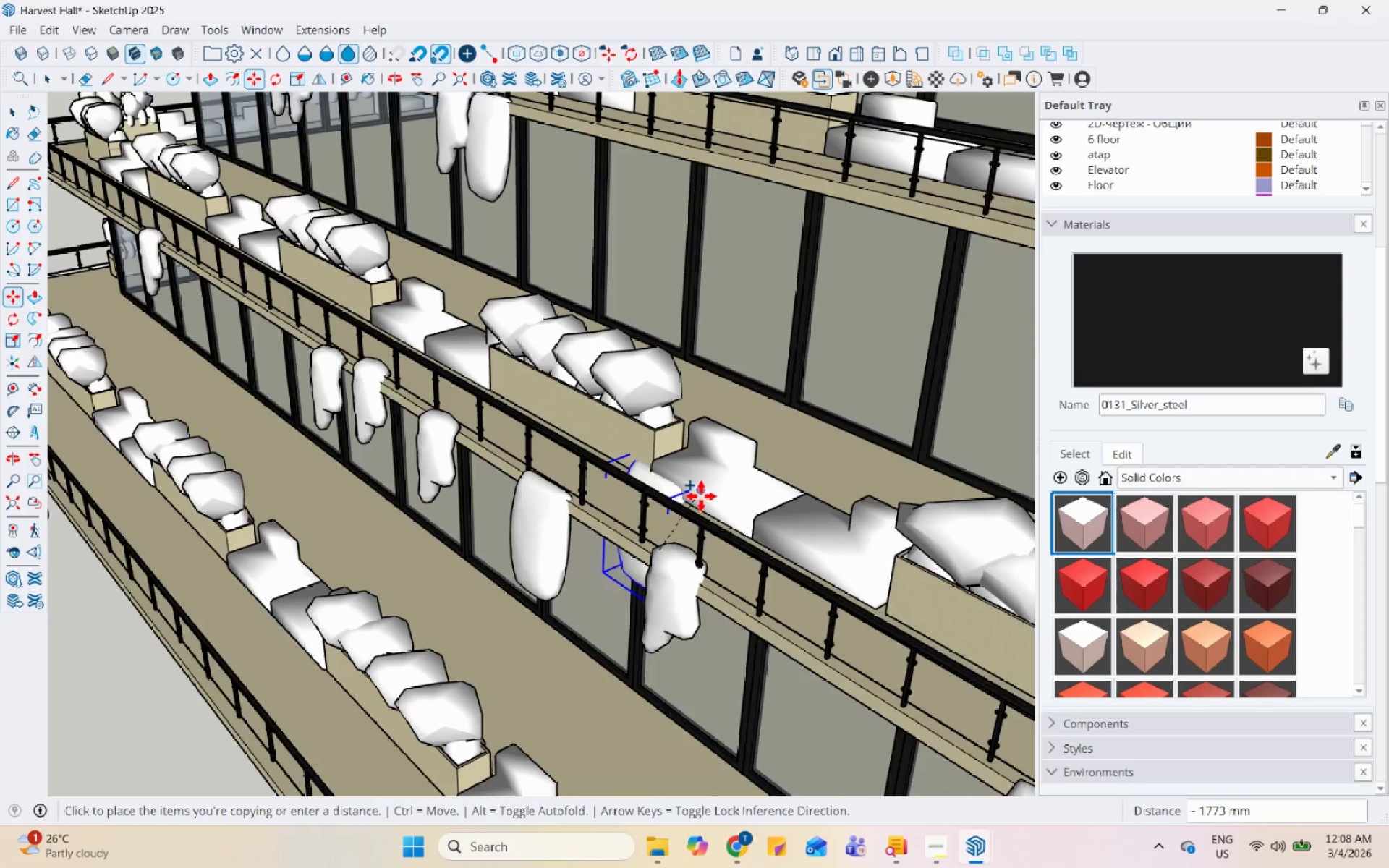 
scroll: coordinate [466, 592], scroll_direction: down, amount: 3.0
 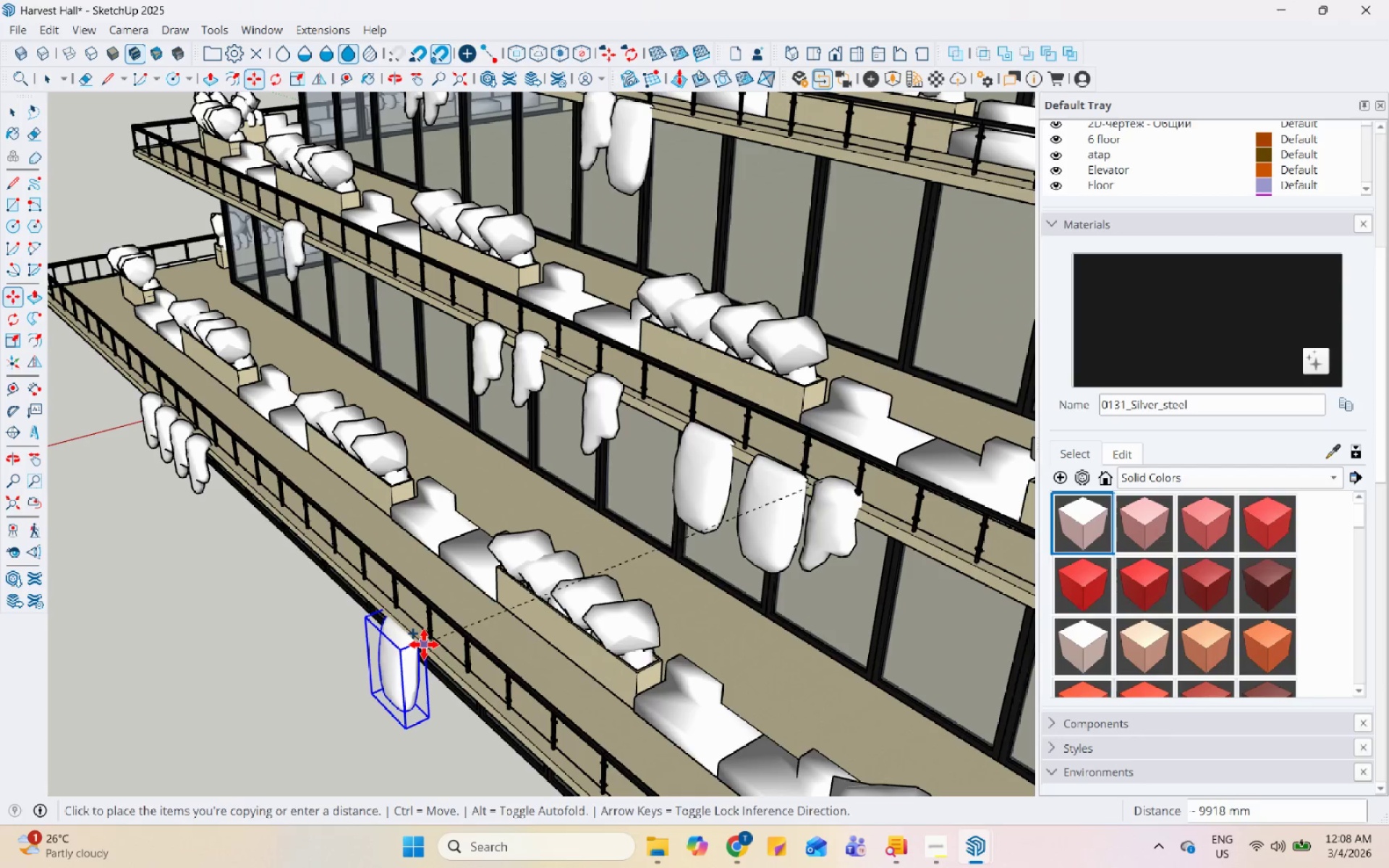 
scroll: coordinate [436, 672], scroll_direction: up, amount: 10.0
 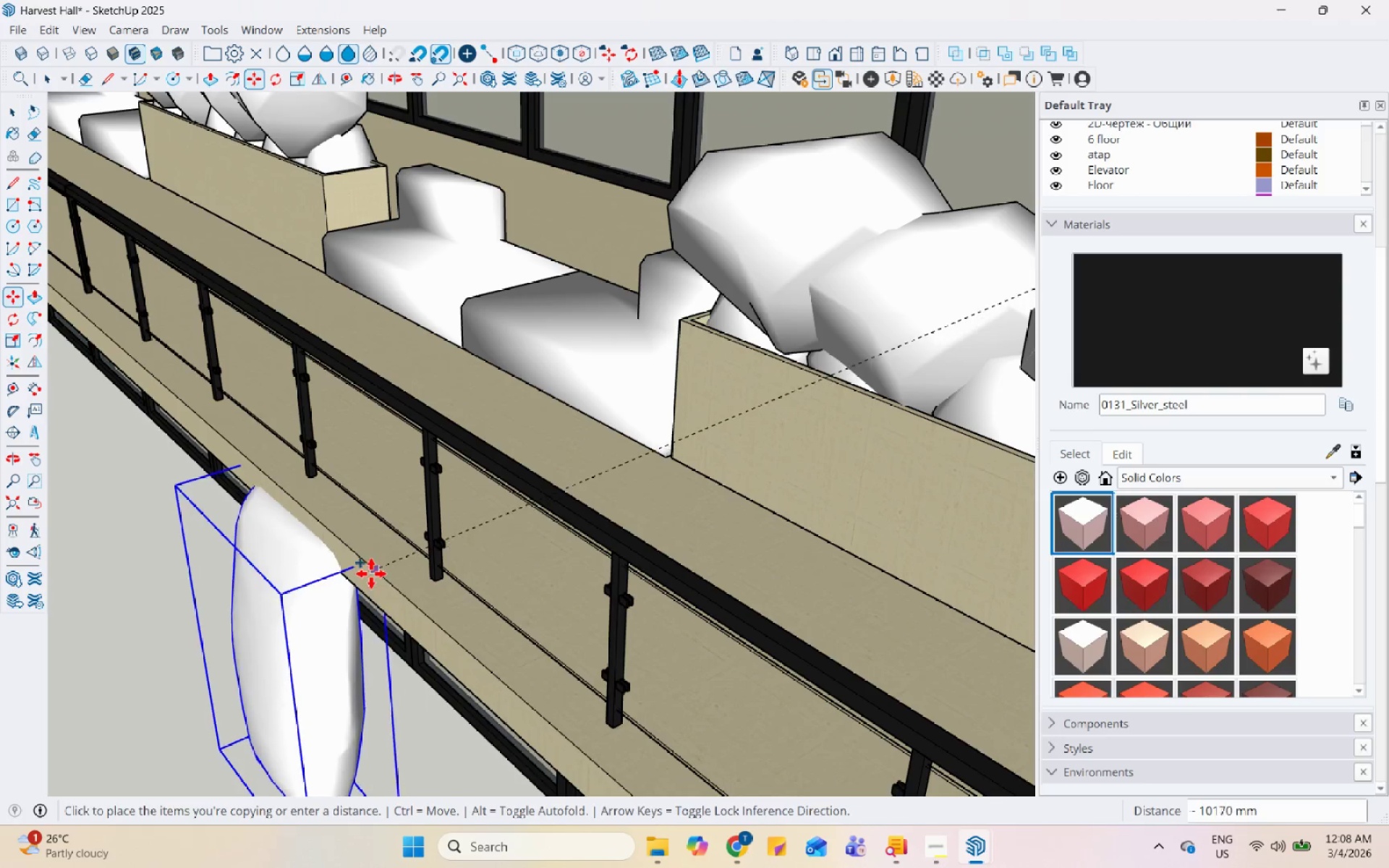 
left_click([346, 577])
 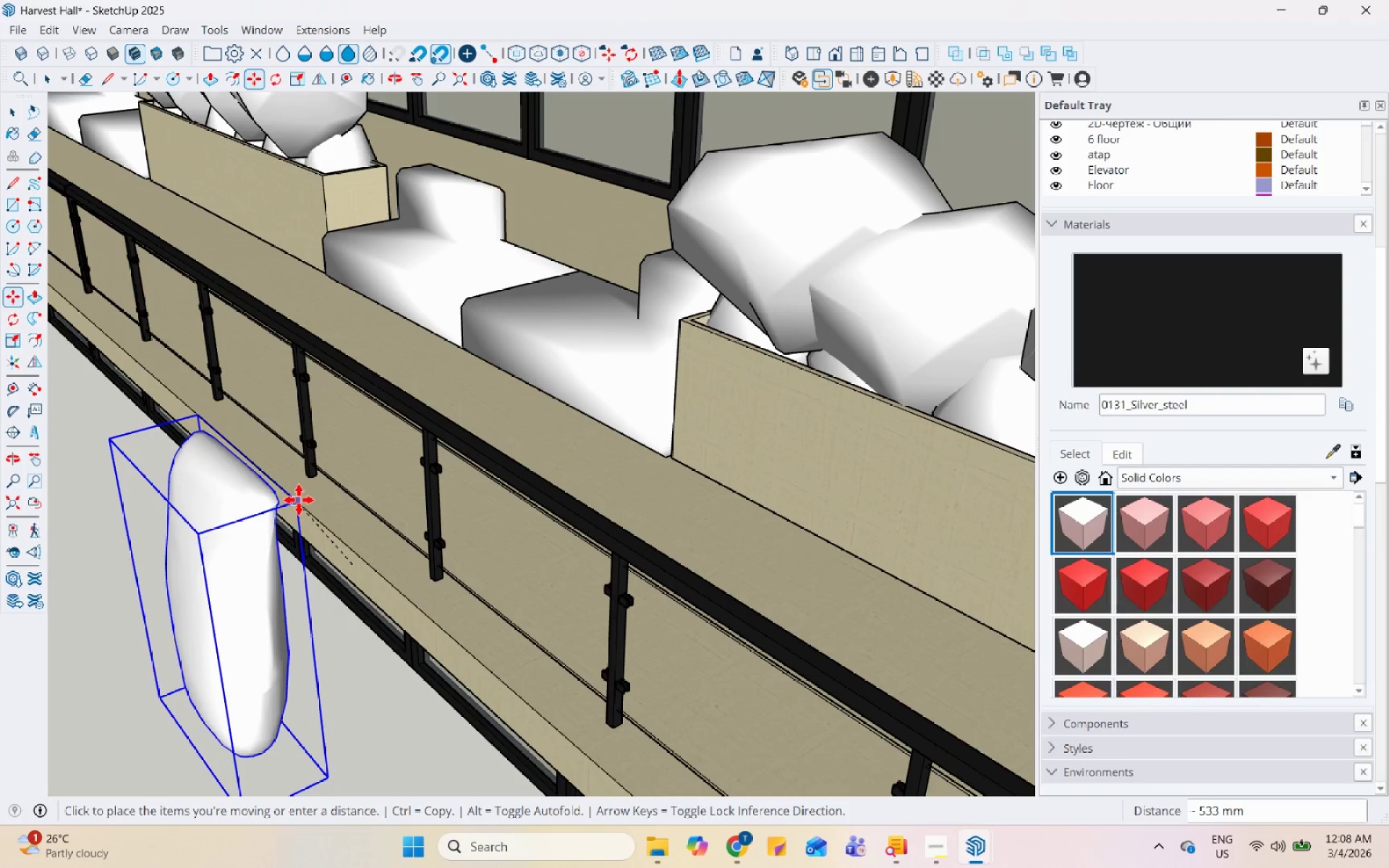 
double_click([290, 504])
 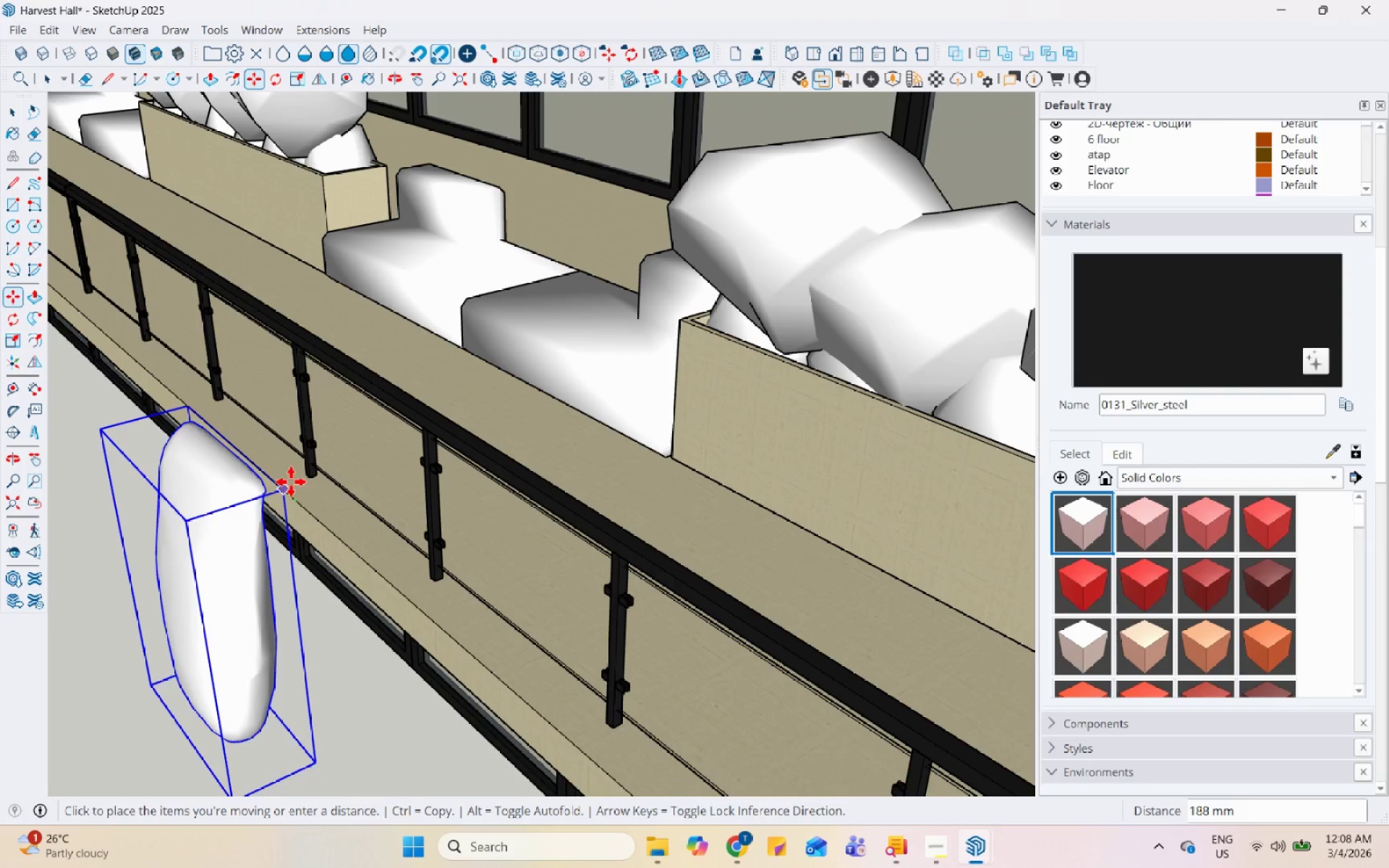 
left_click([290, 478])
 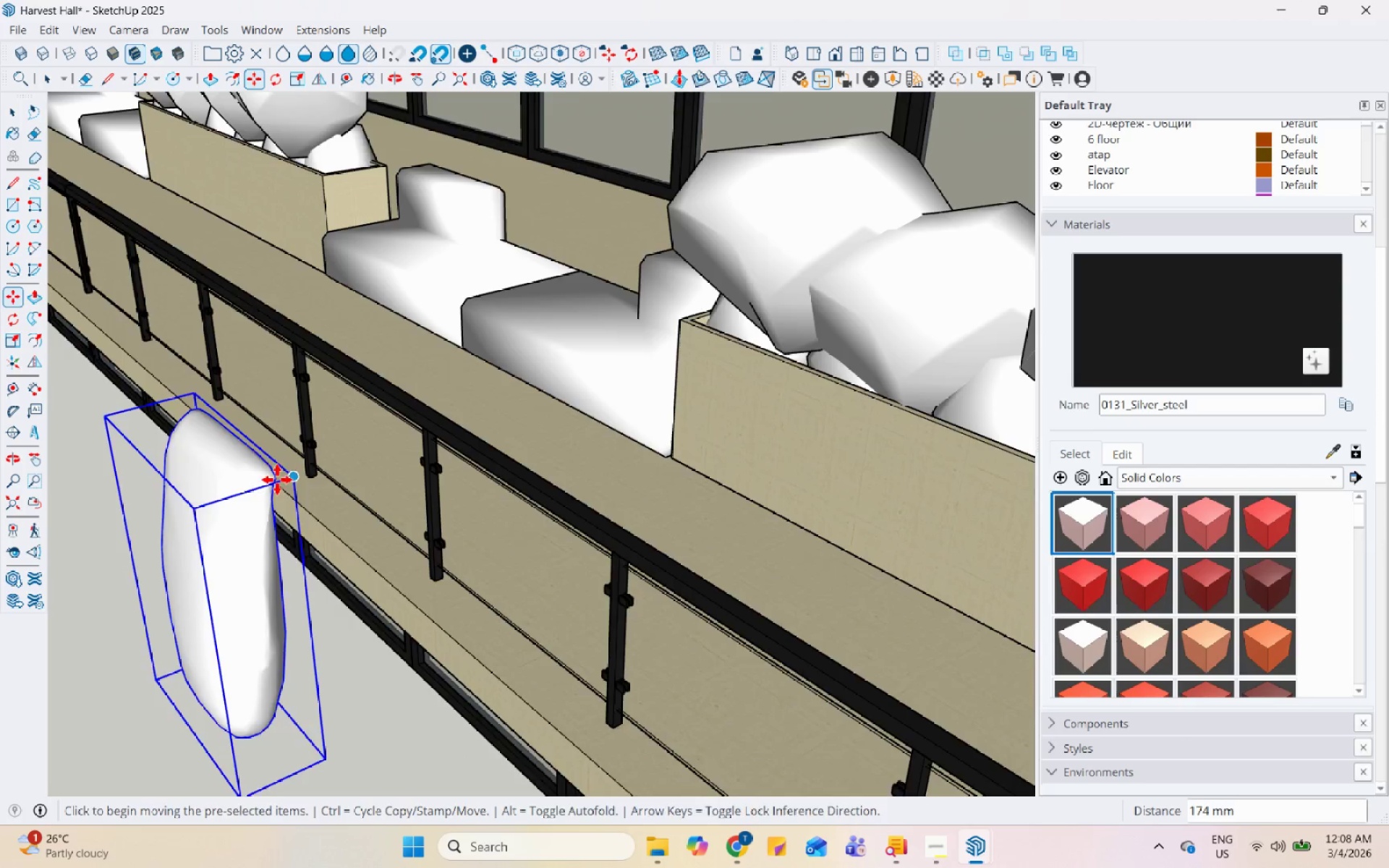 
scroll: coordinate [277, 489], scroll_direction: up, amount: 11.0
 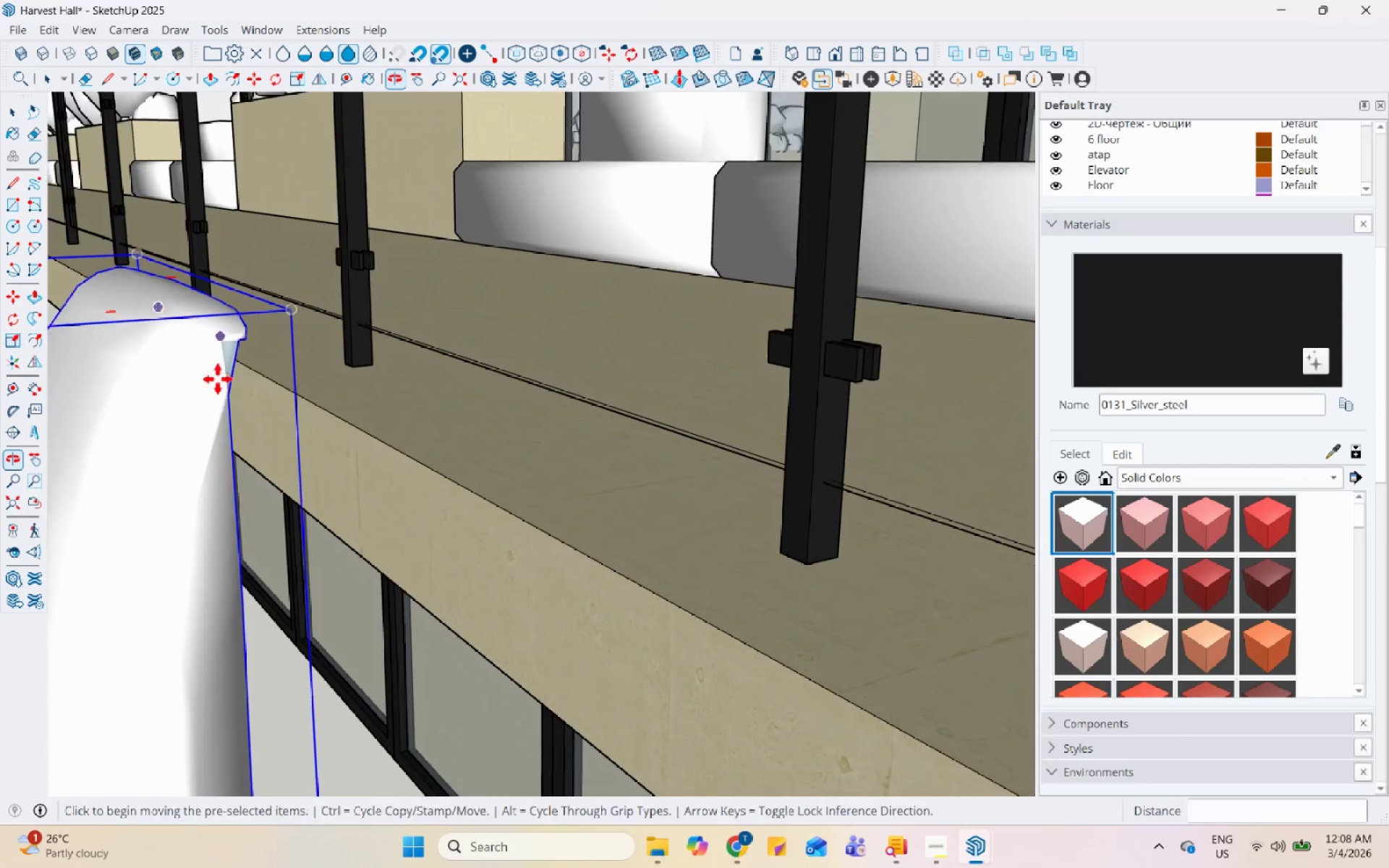 
left_click([195, 389])
 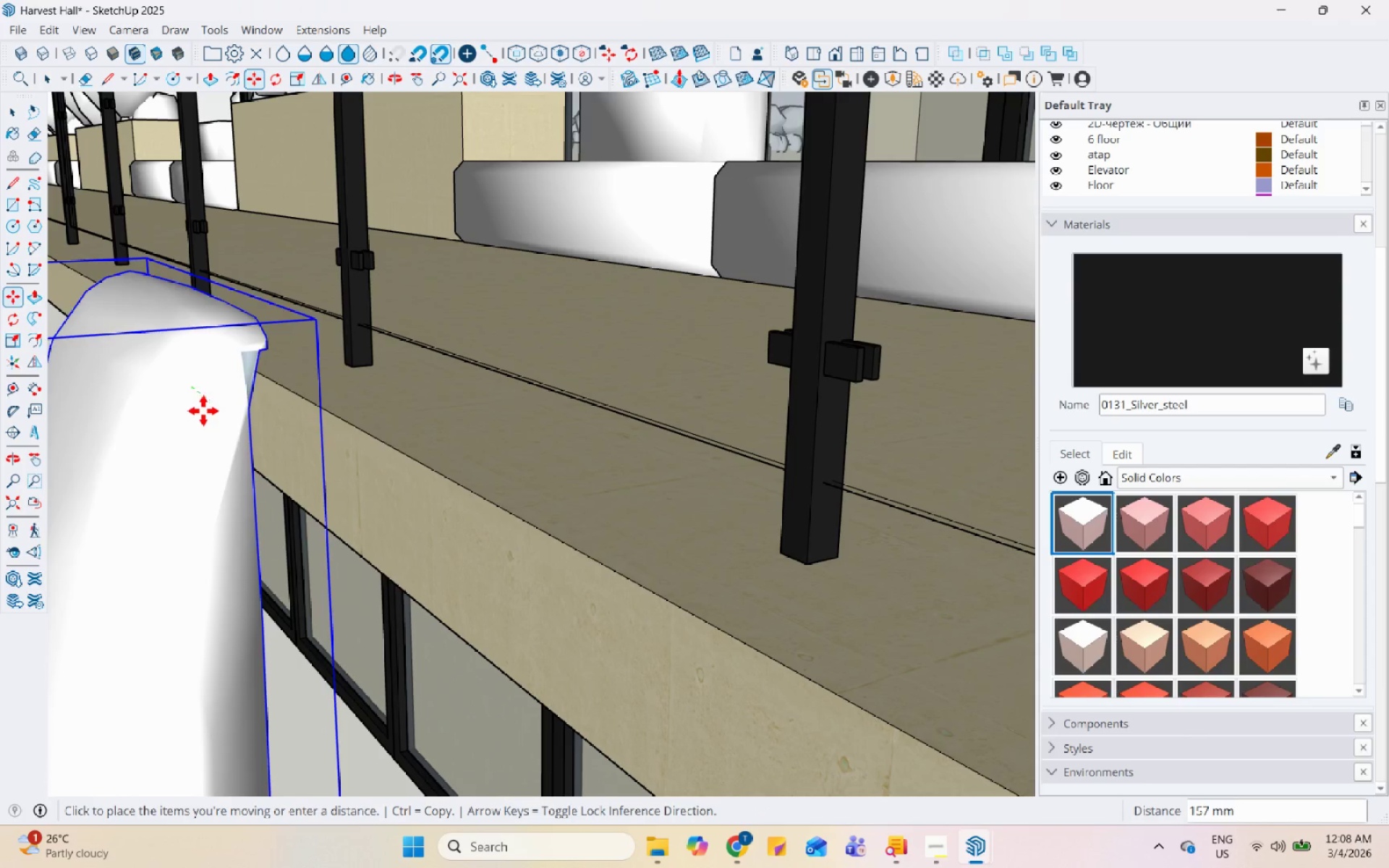 
left_click([203, 422])
 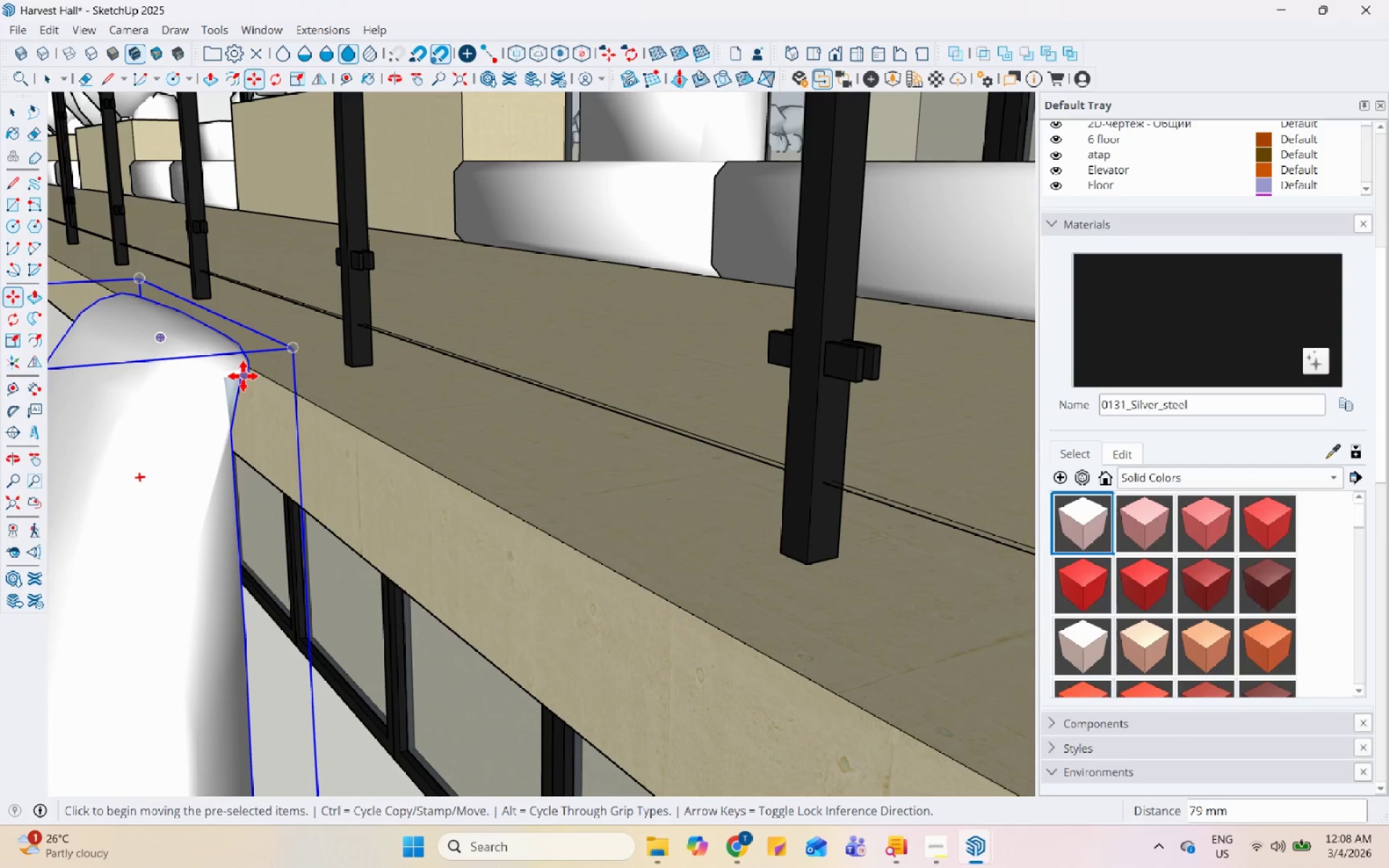 
left_click([239, 376])
 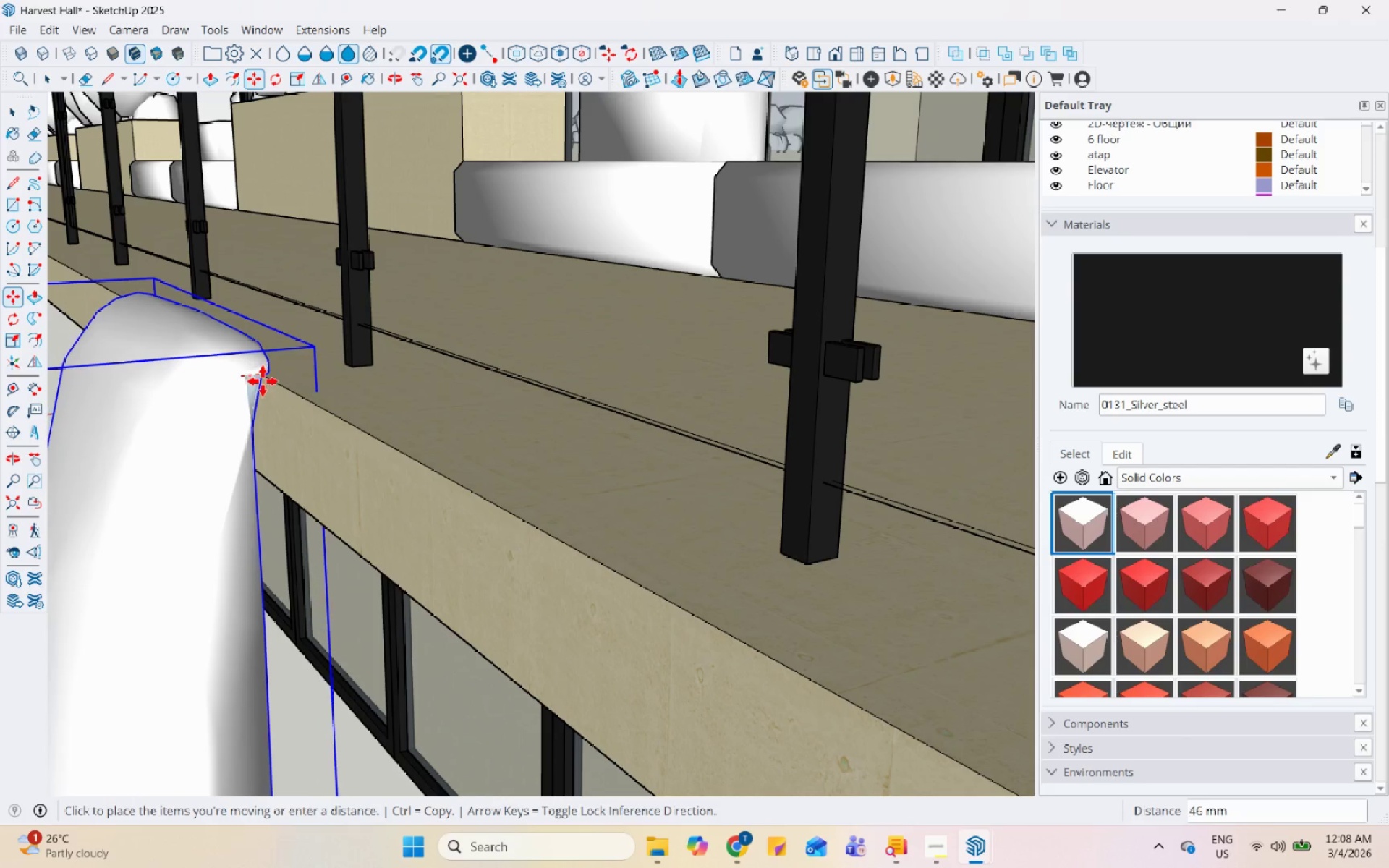 
left_click([268, 383])
 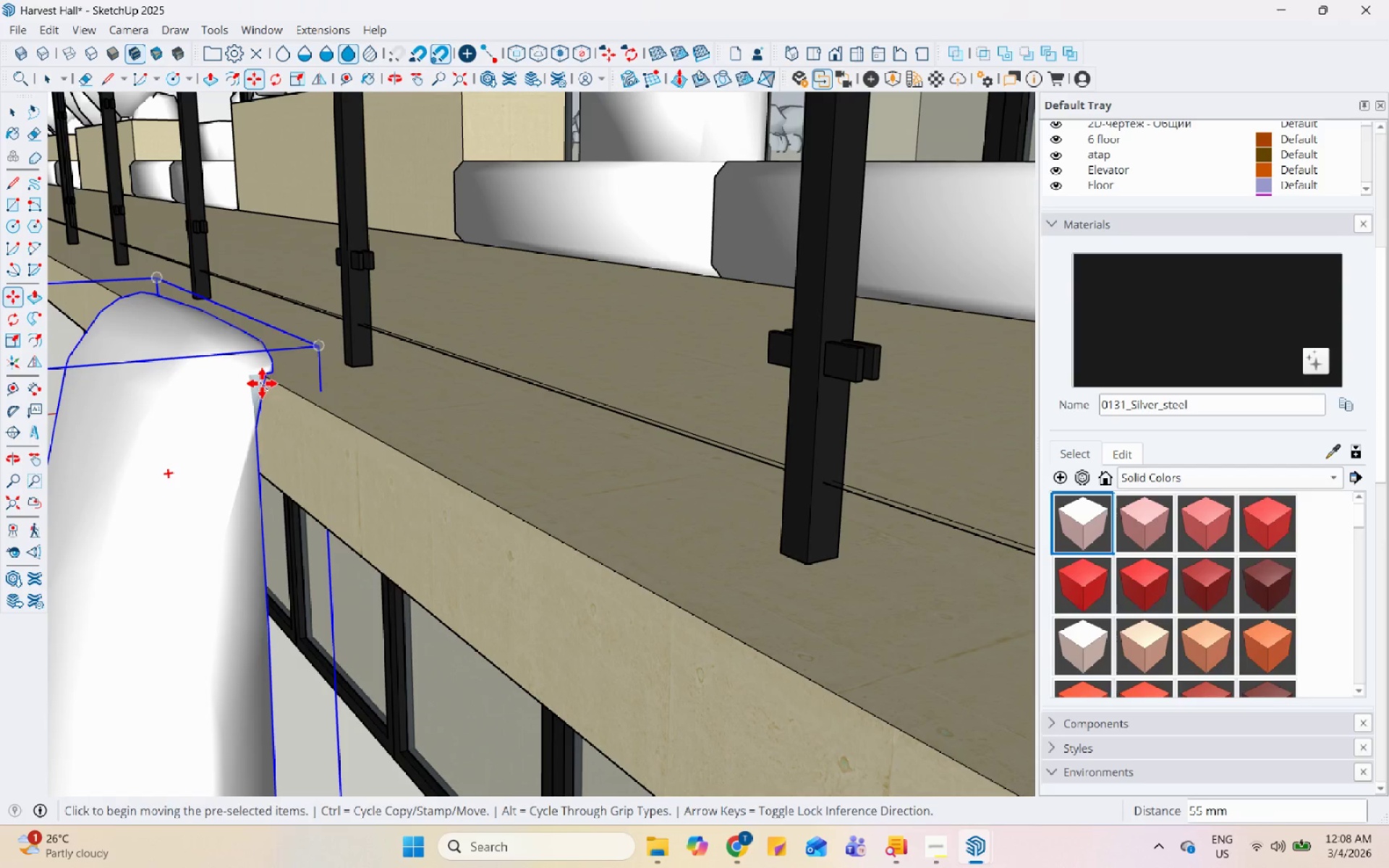 
left_click_drag(start_coordinate=[263, 375], to_coordinate=[267, 375])
 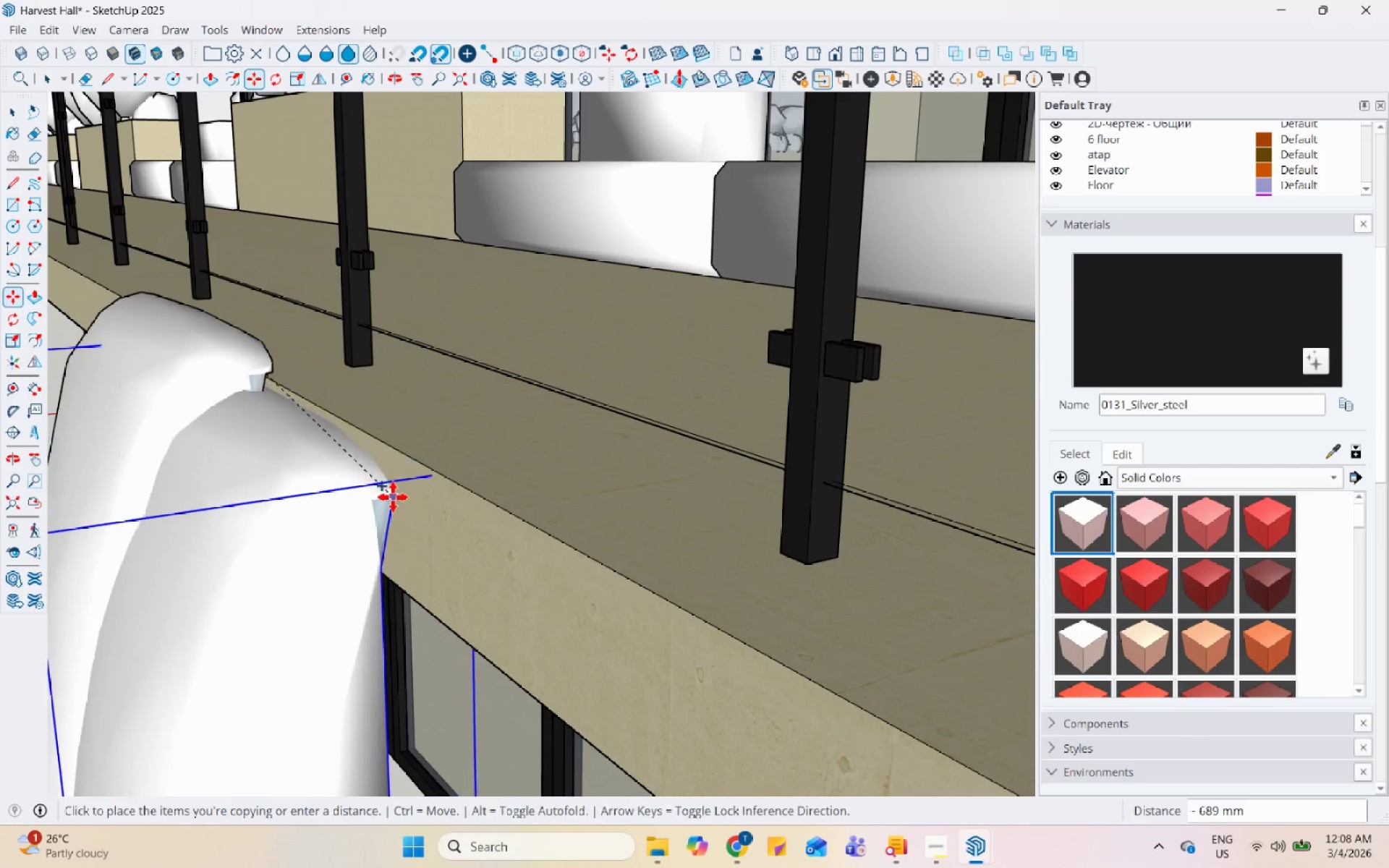 
key(Control+ControlLeft)
 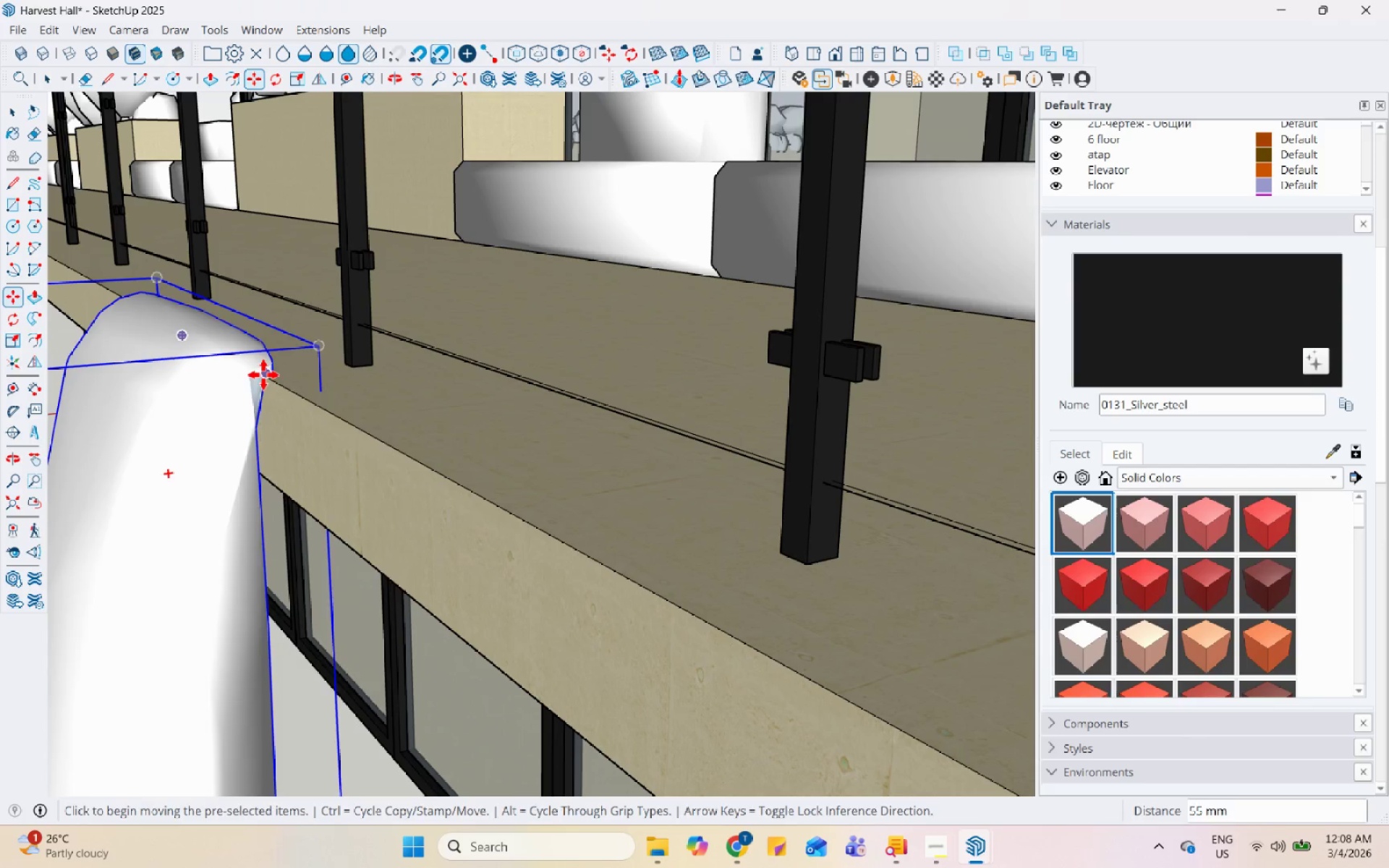 
scroll: coordinate [393, 497], scroll_direction: down, amount: 6.0
 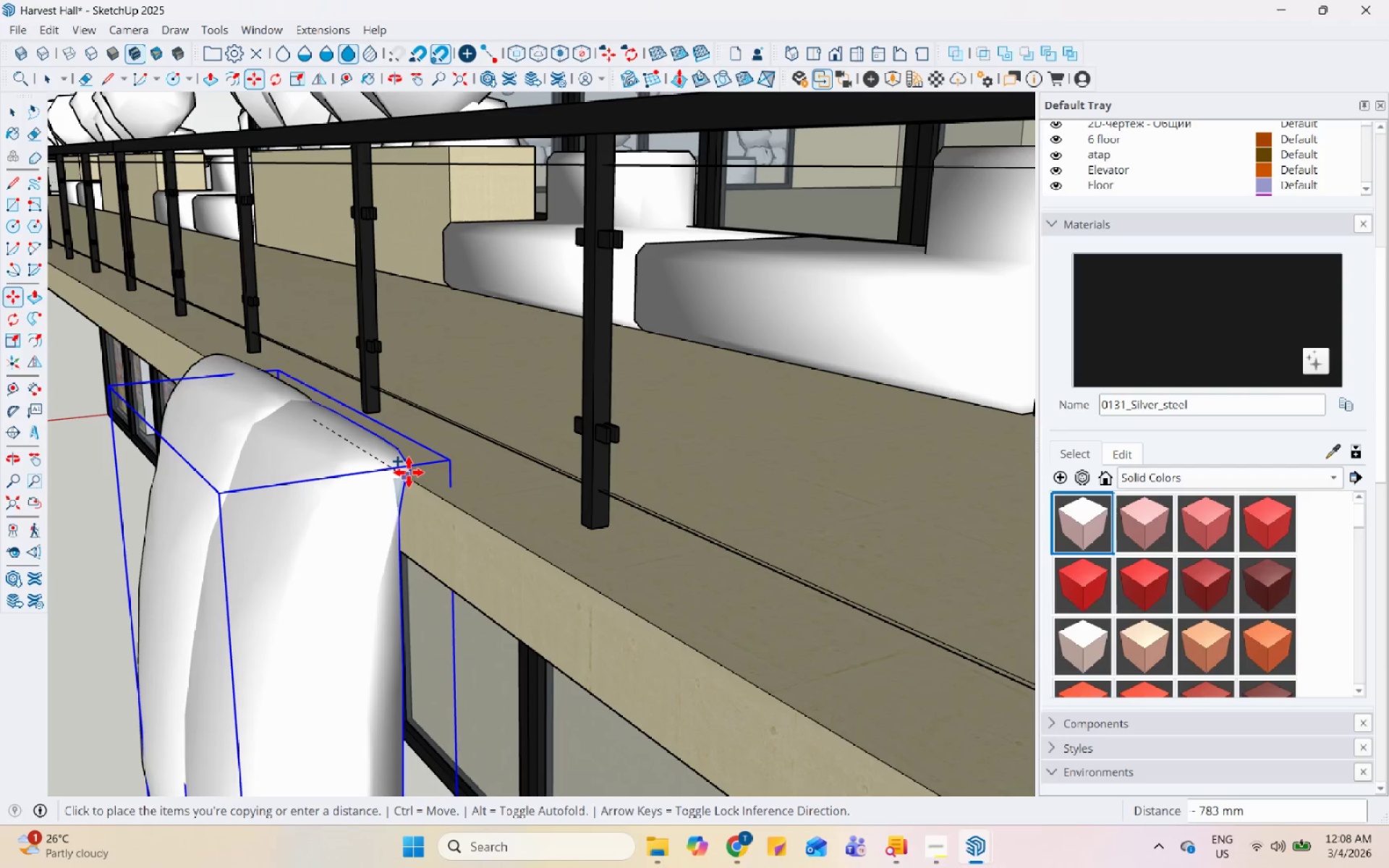 
left_click([409, 472])
 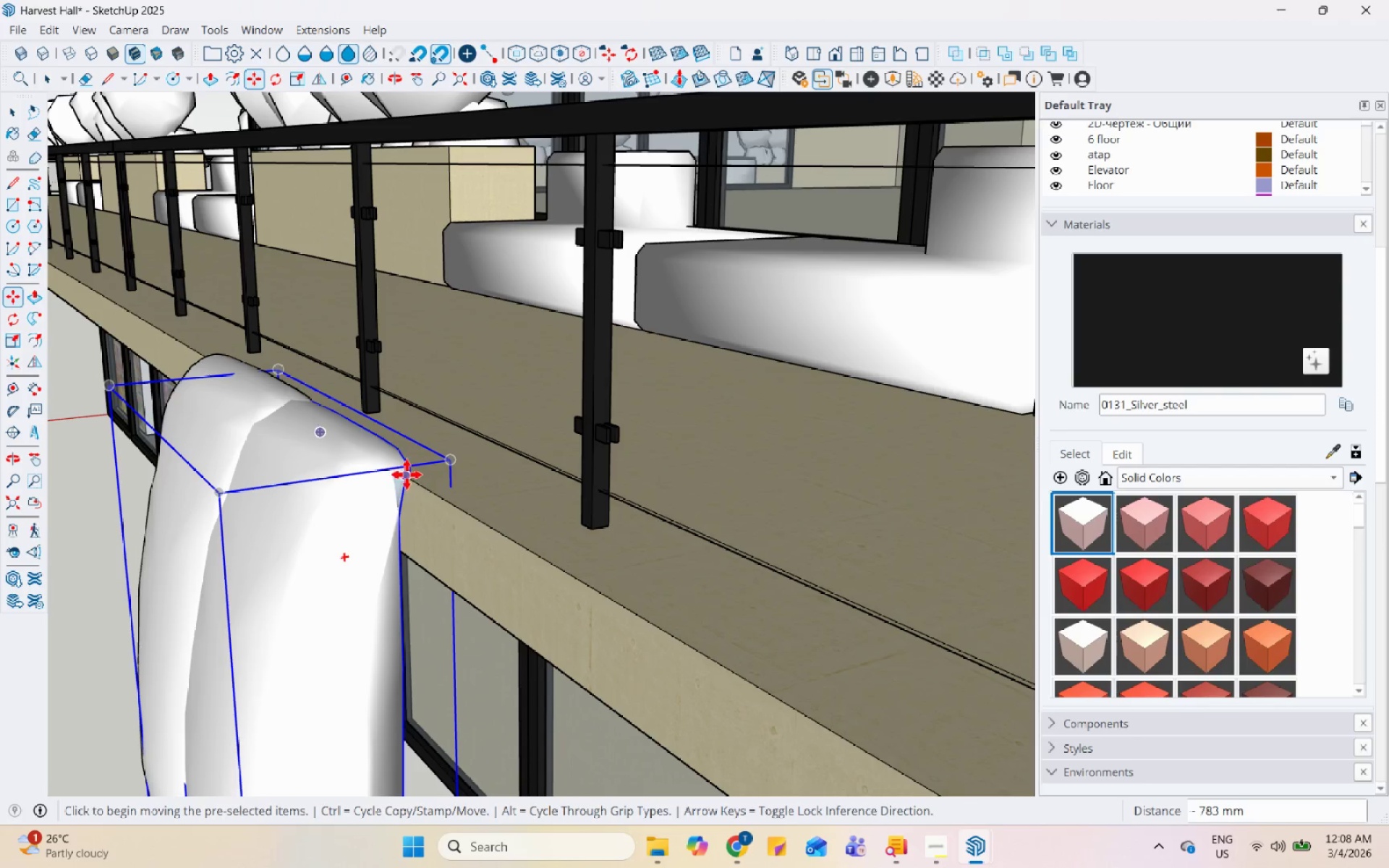 
left_click_drag(start_coordinate=[399, 475], to_coordinate=[403, 475])
 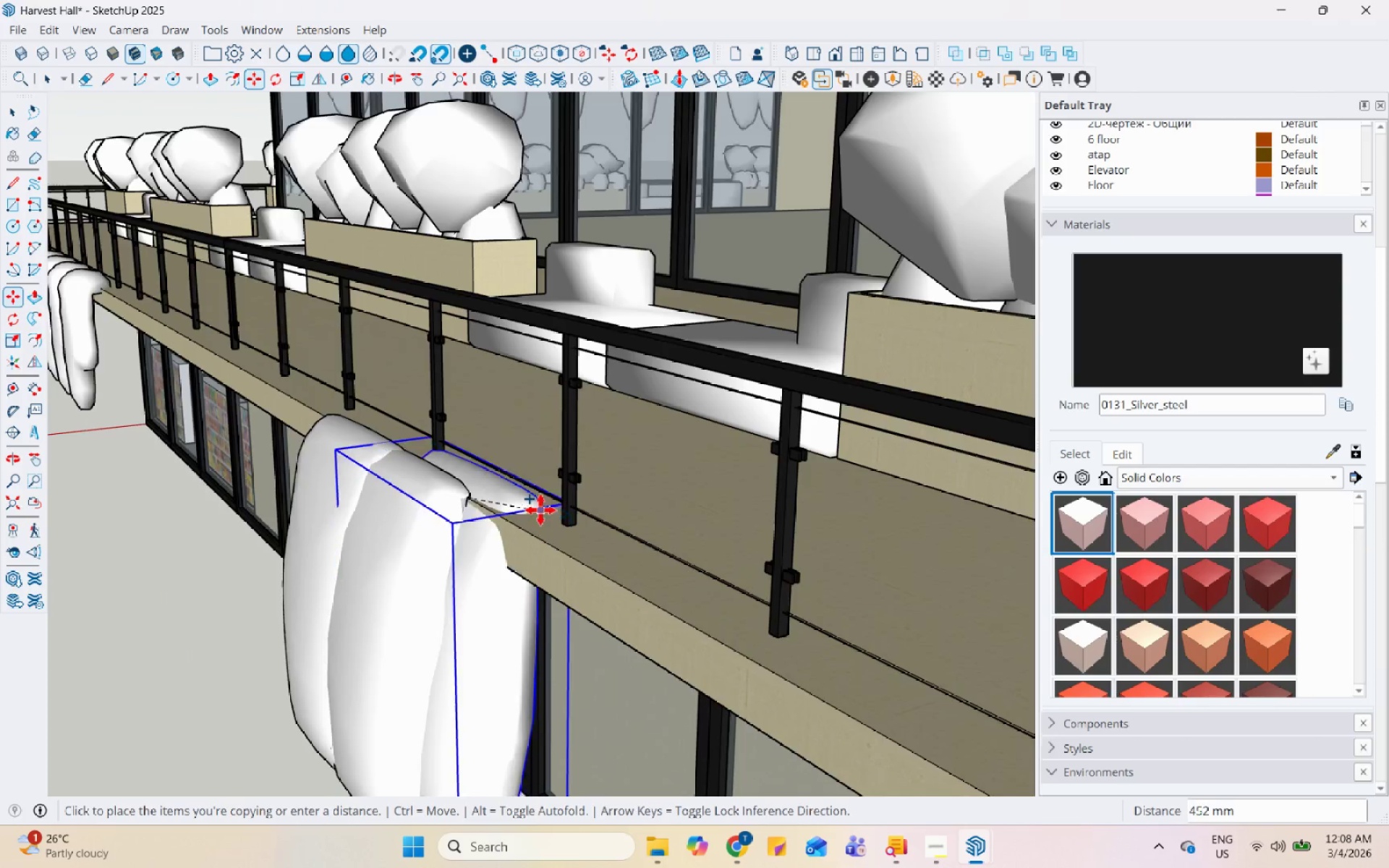 
key(Control+ControlLeft)
 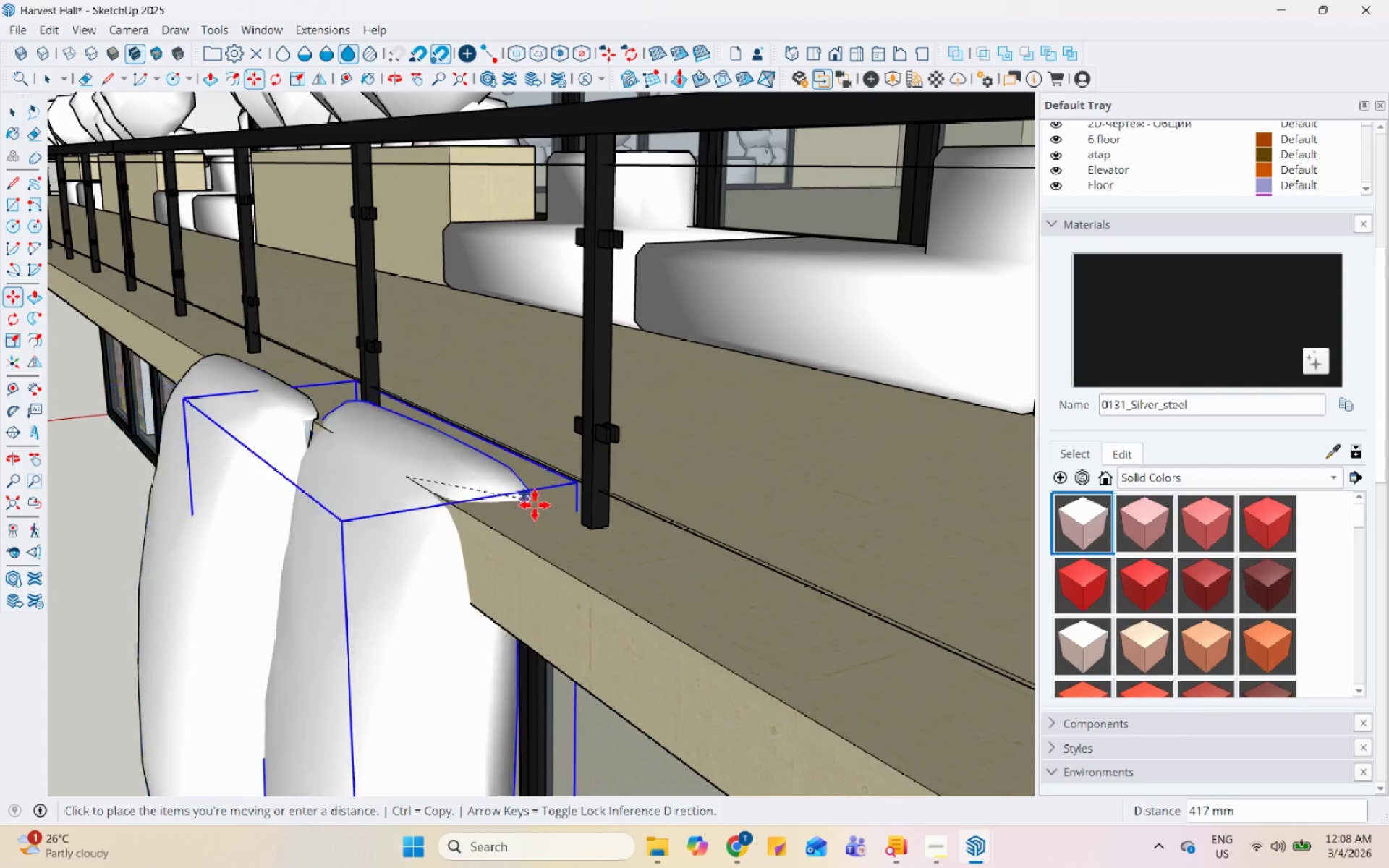 
scroll: coordinate [483, 466], scroll_direction: down, amount: 17.0
 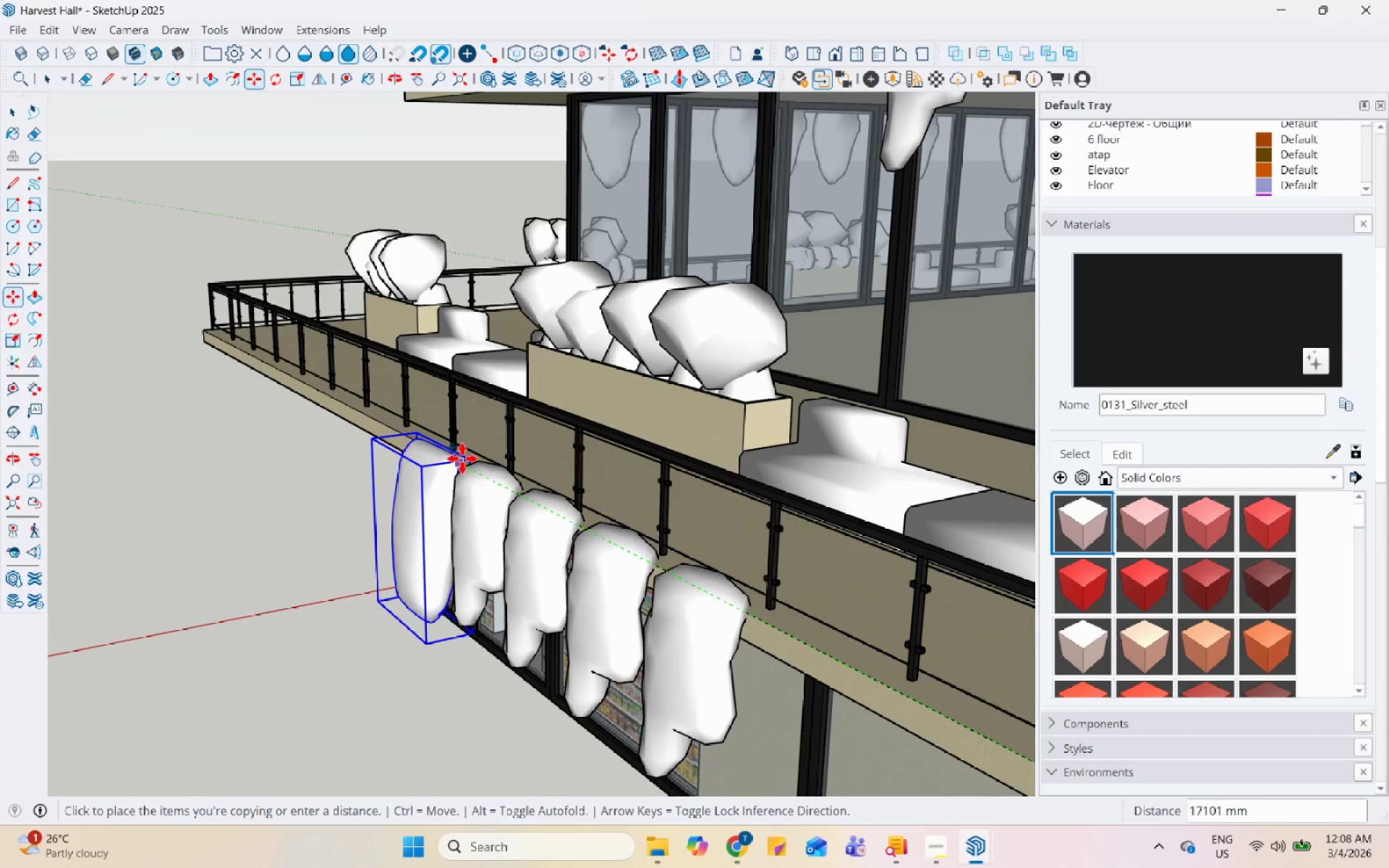 
left_click([461, 458])
 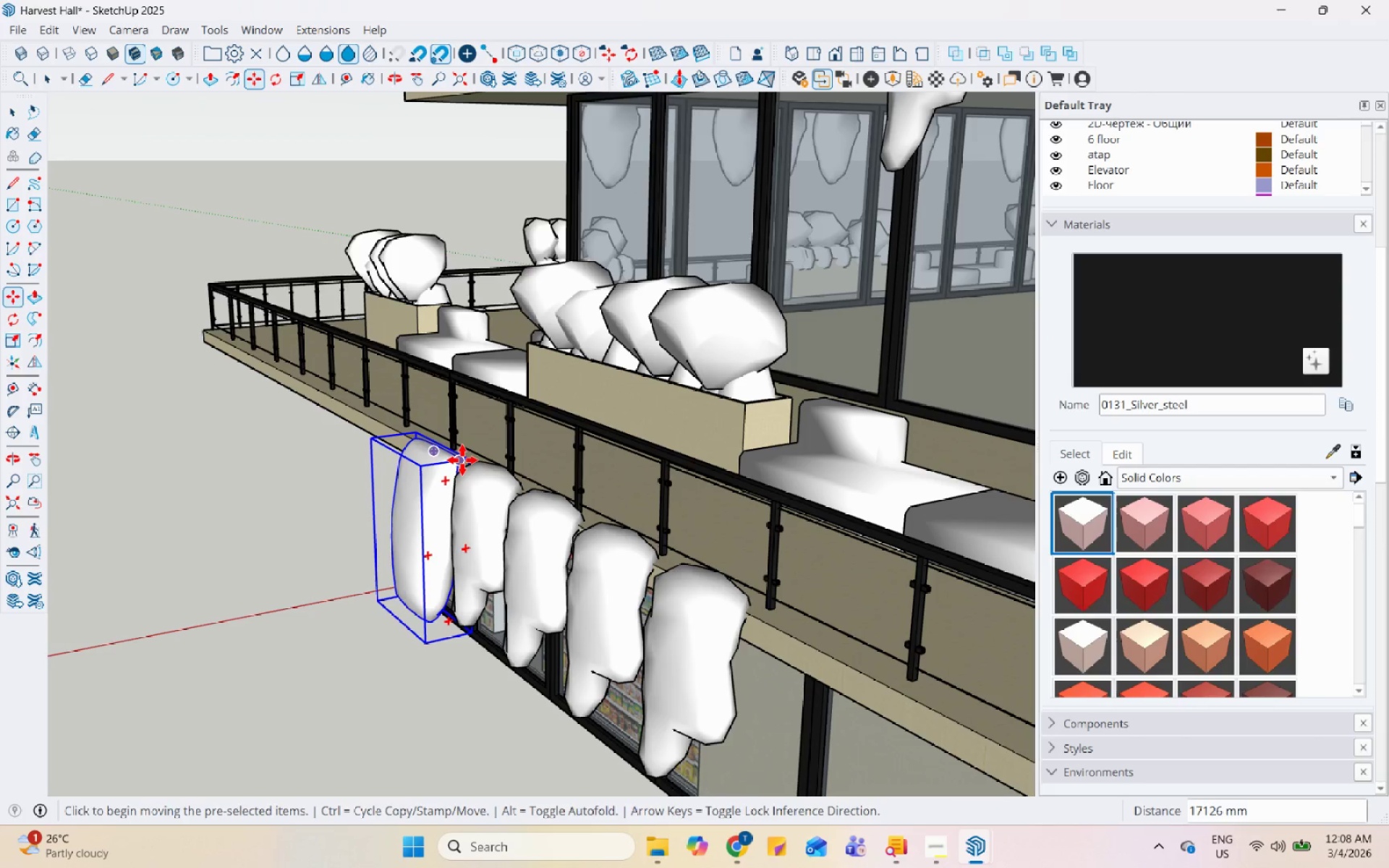 
key(Control+ControlLeft)
 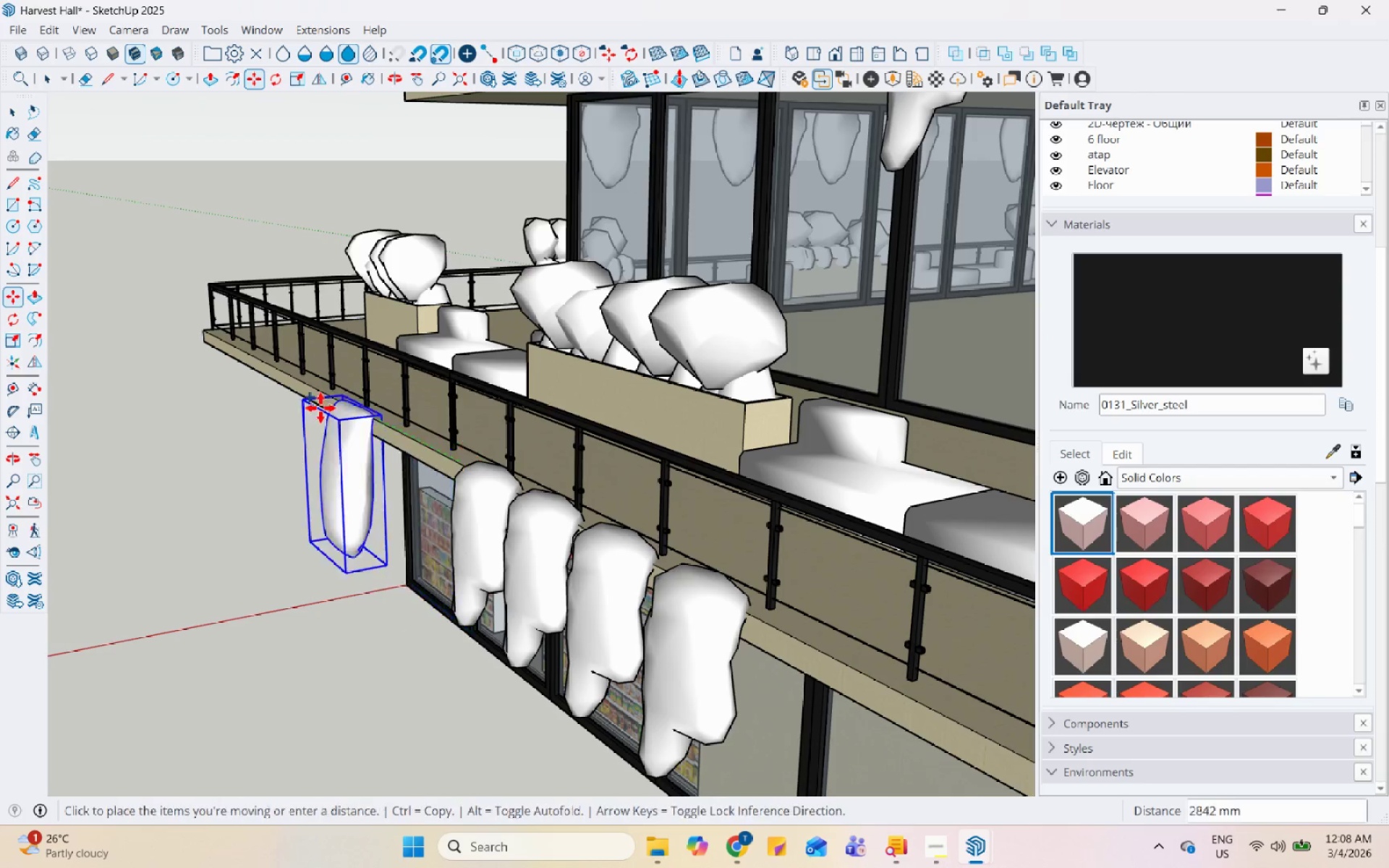 
scroll: coordinate [616, 571], scroll_direction: down, amount: 9.0
 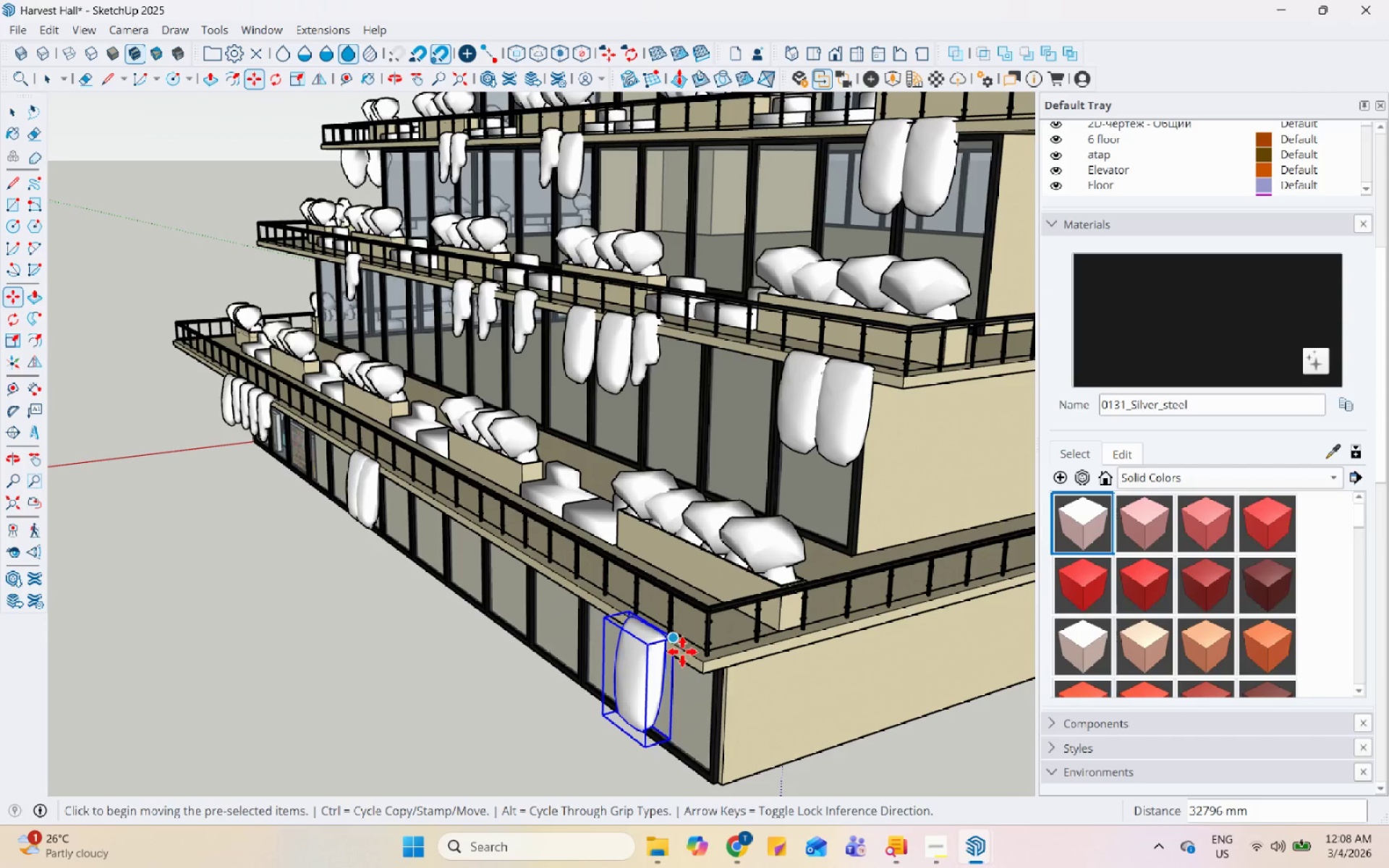 
key(Space)
 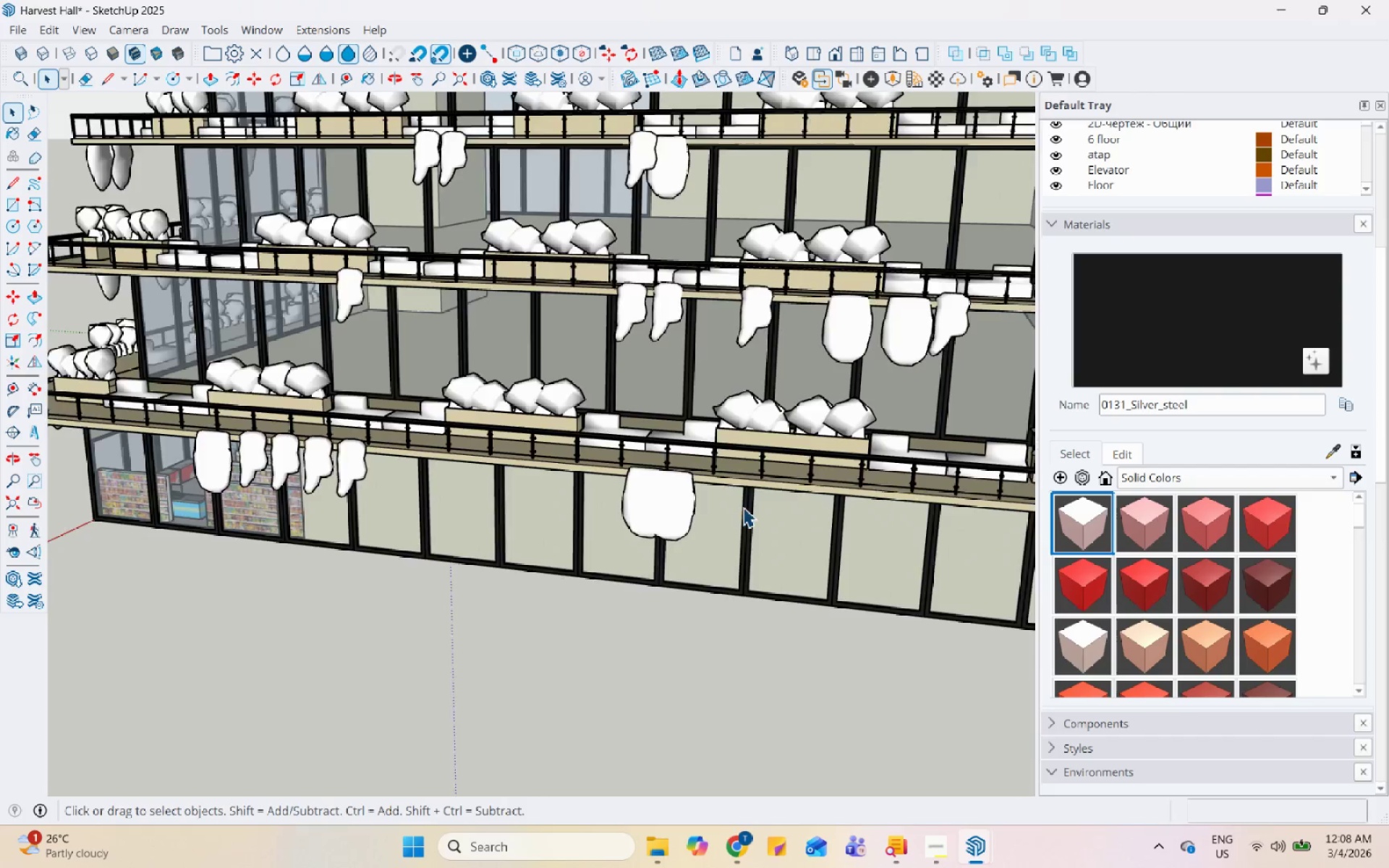 
scroll: coordinate [710, 554], scroll_direction: down, amount: 13.0
 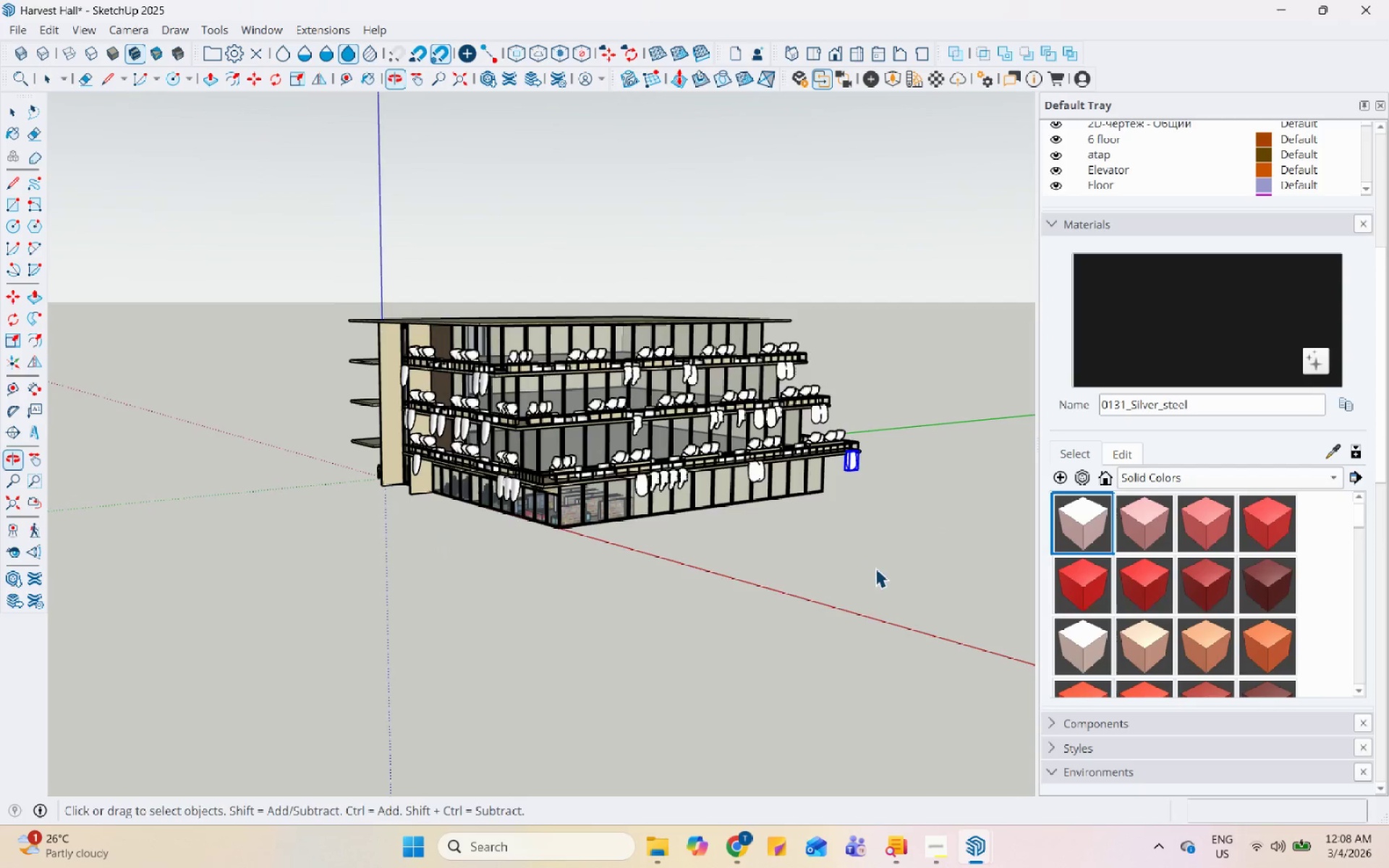 
left_click_drag(start_coordinate=[700, 518], to_coordinate=[707, 518])
 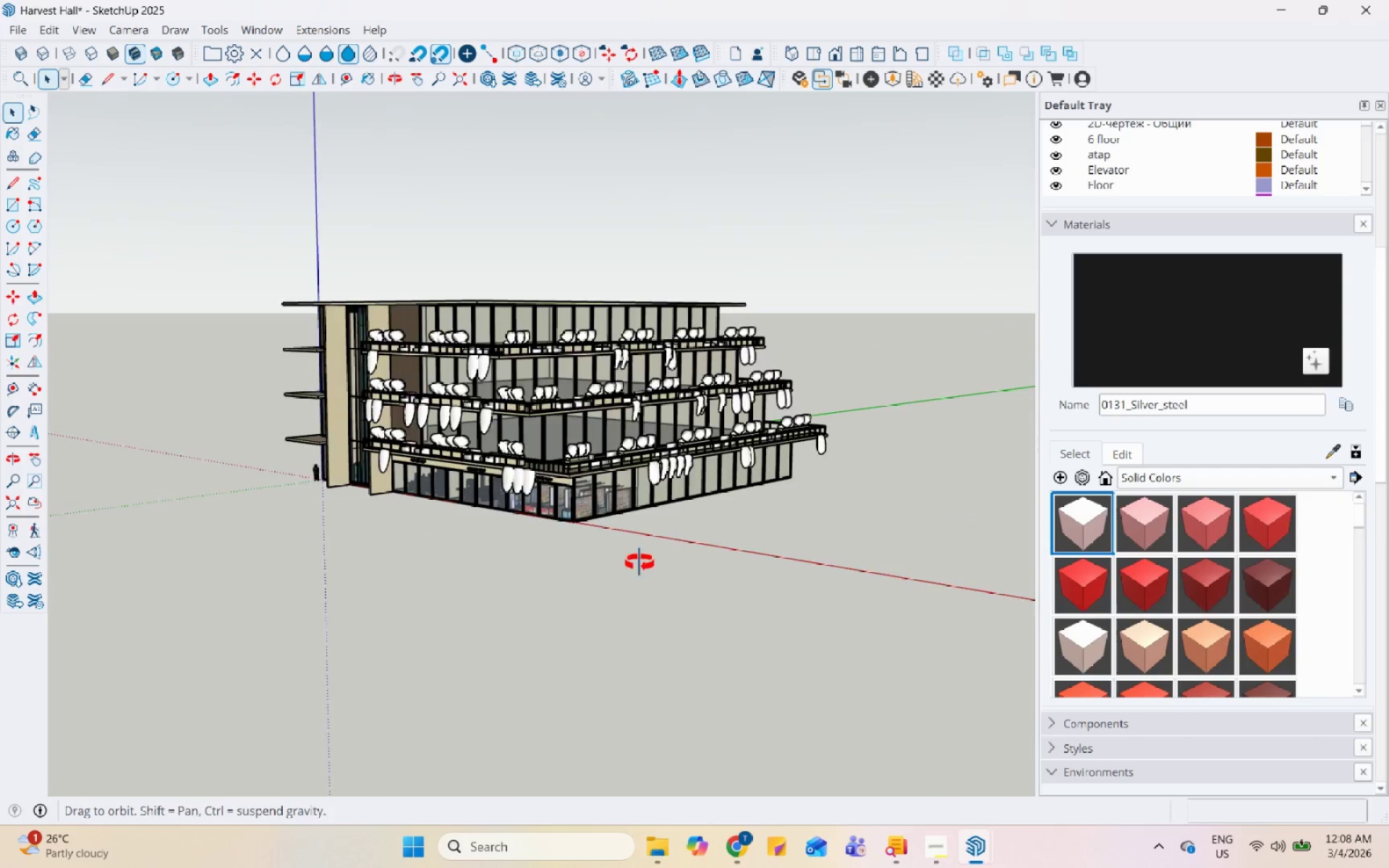 
scroll: coordinate [770, 571], scroll_direction: up, amount: 1.0
 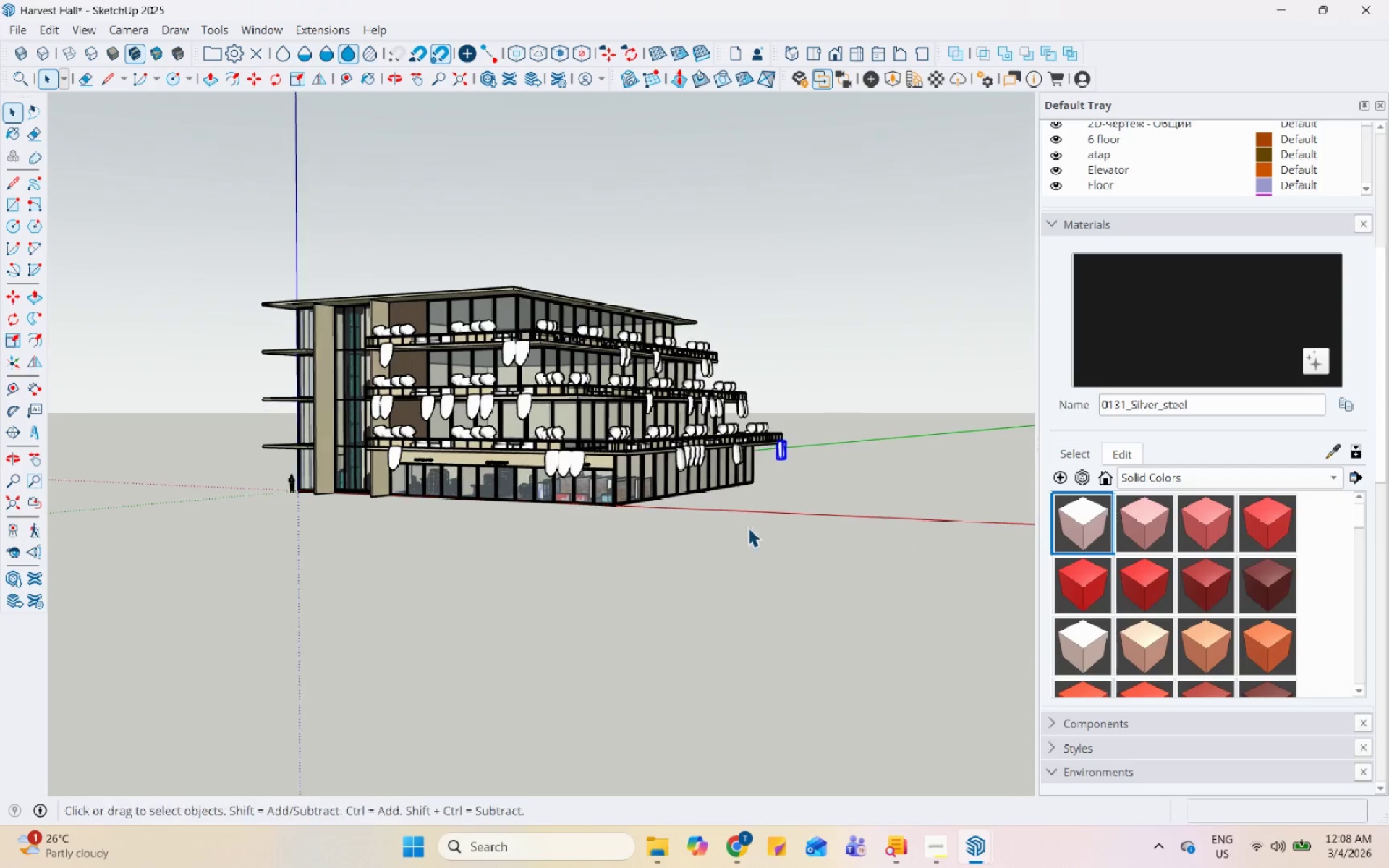 
key(Control+S)
 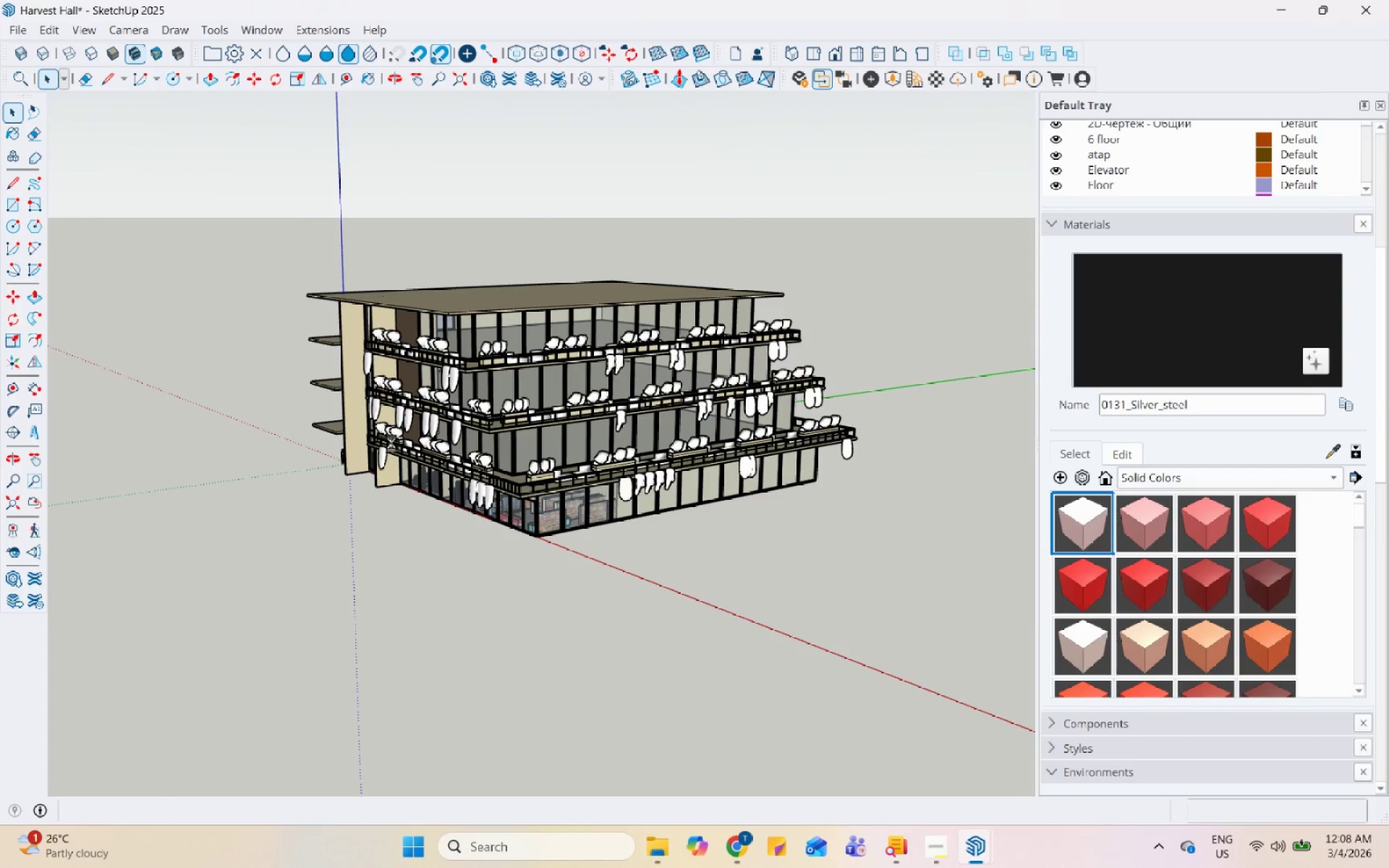 
scroll: coordinate [377, 359], scroll_direction: up, amount: 14.0
 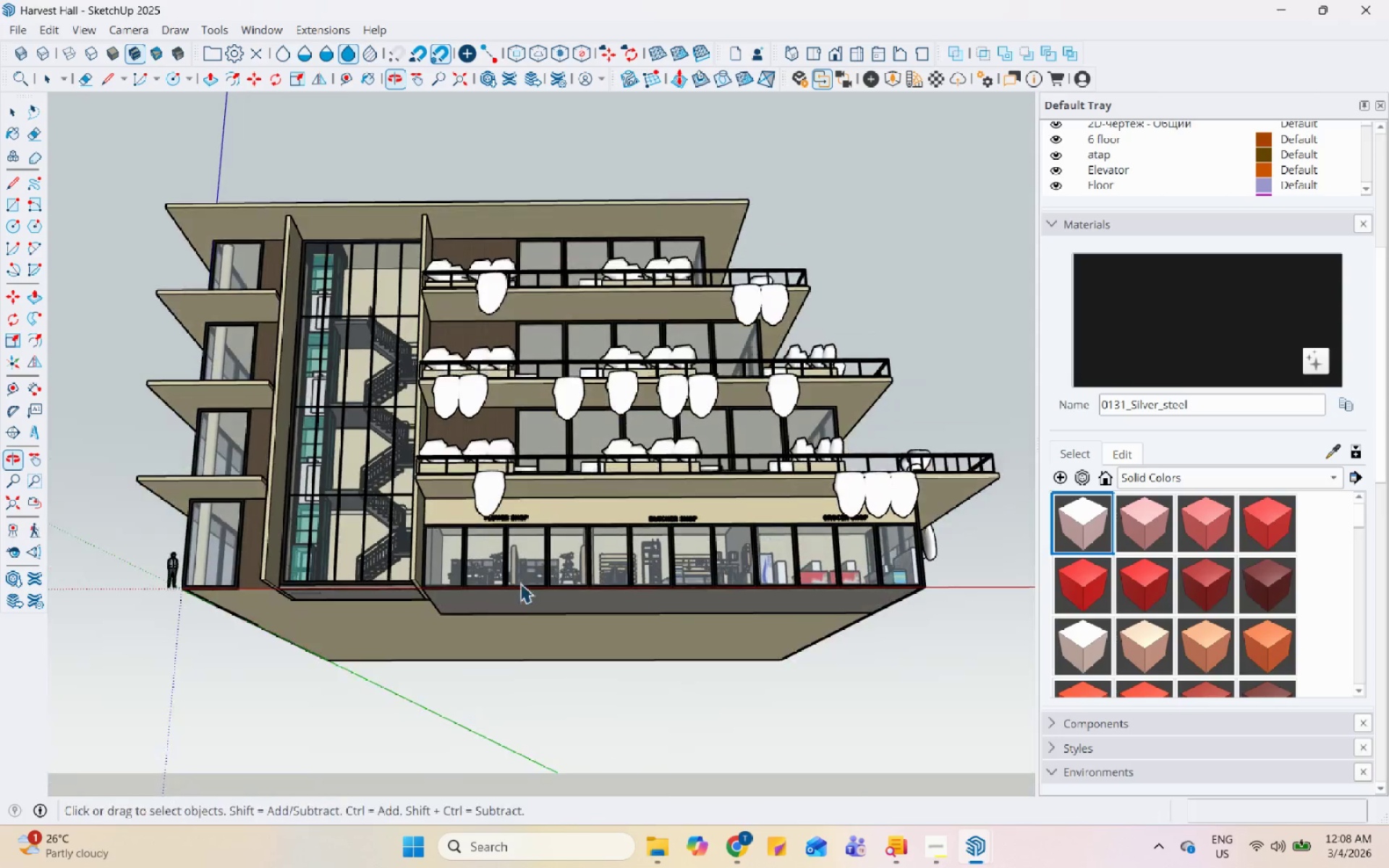 
key(Control+S)
 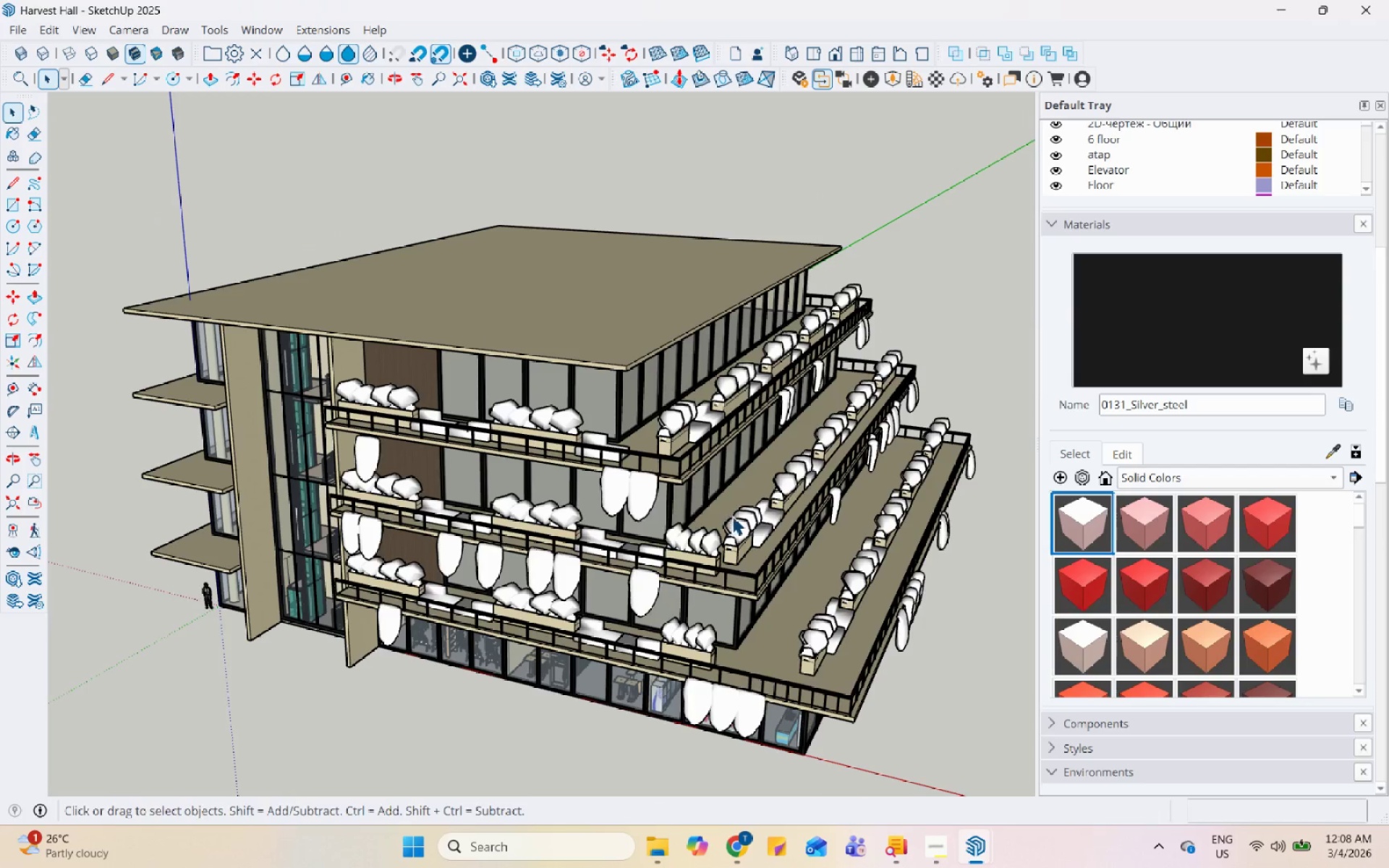 
scroll: coordinate [661, 526], scroll_direction: down, amount: 2.0
 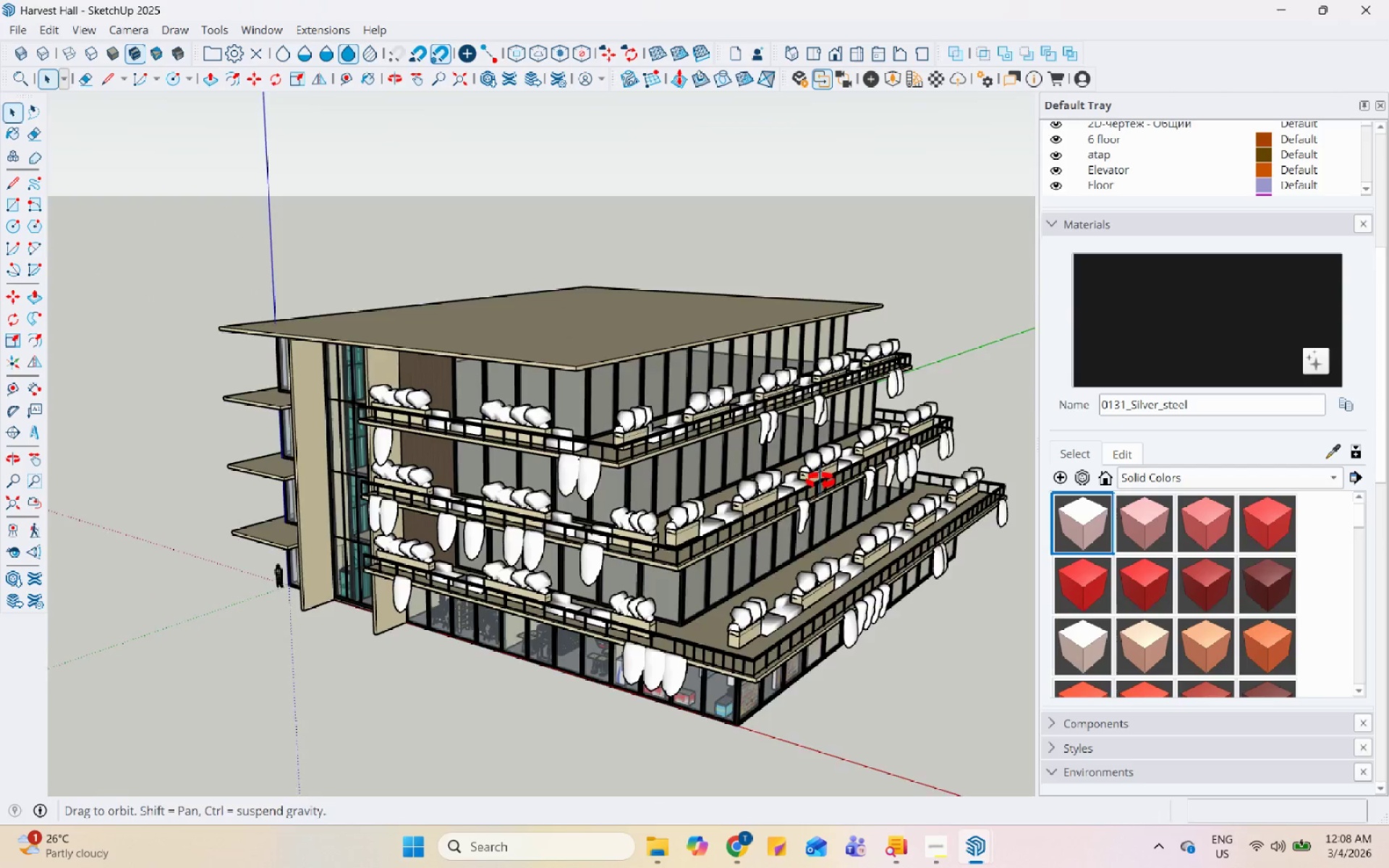 
scroll: coordinate [662, 483], scroll_direction: up, amount: 6.0
 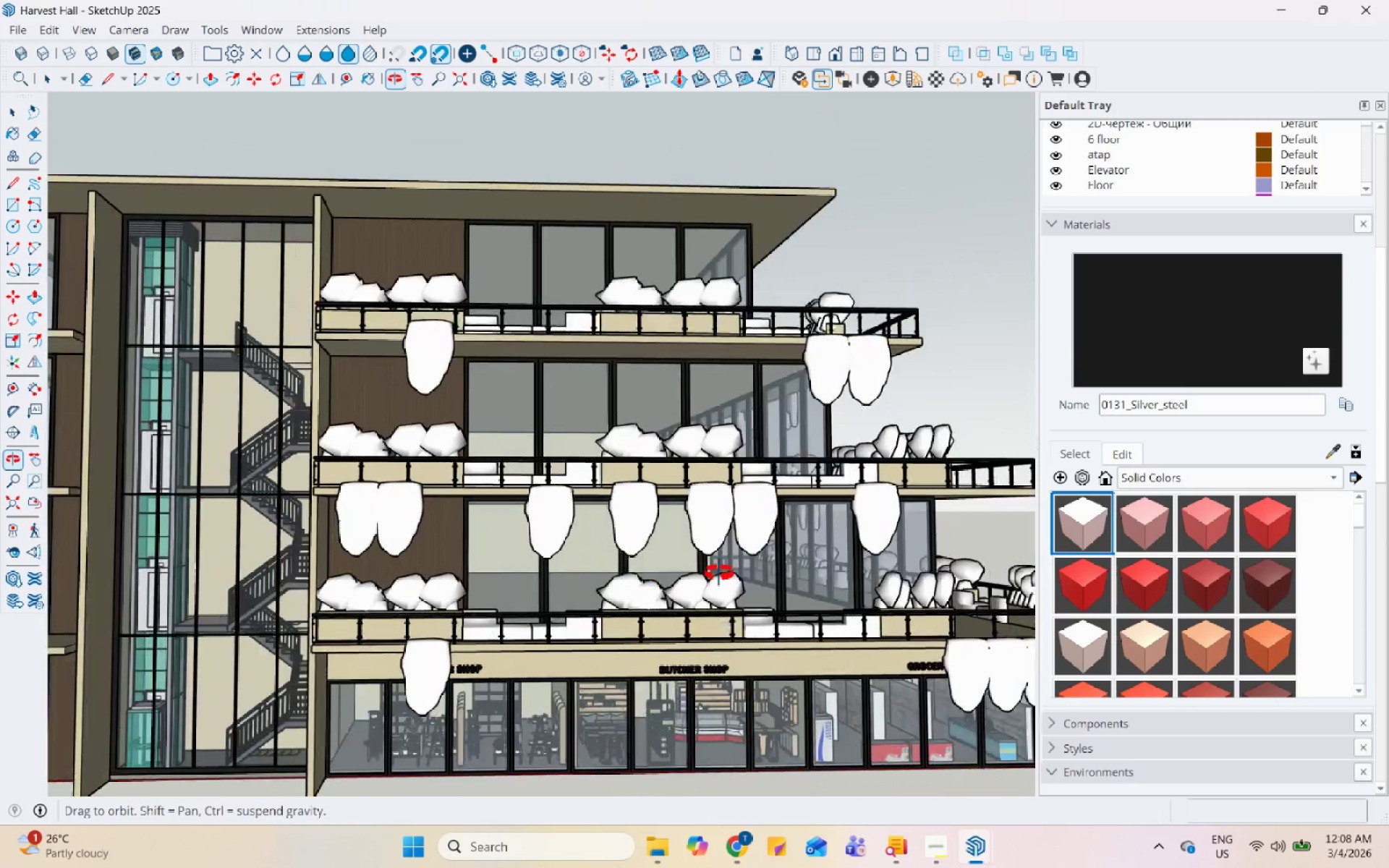 
scroll: coordinate [717, 555], scroll_direction: down, amount: 4.0
 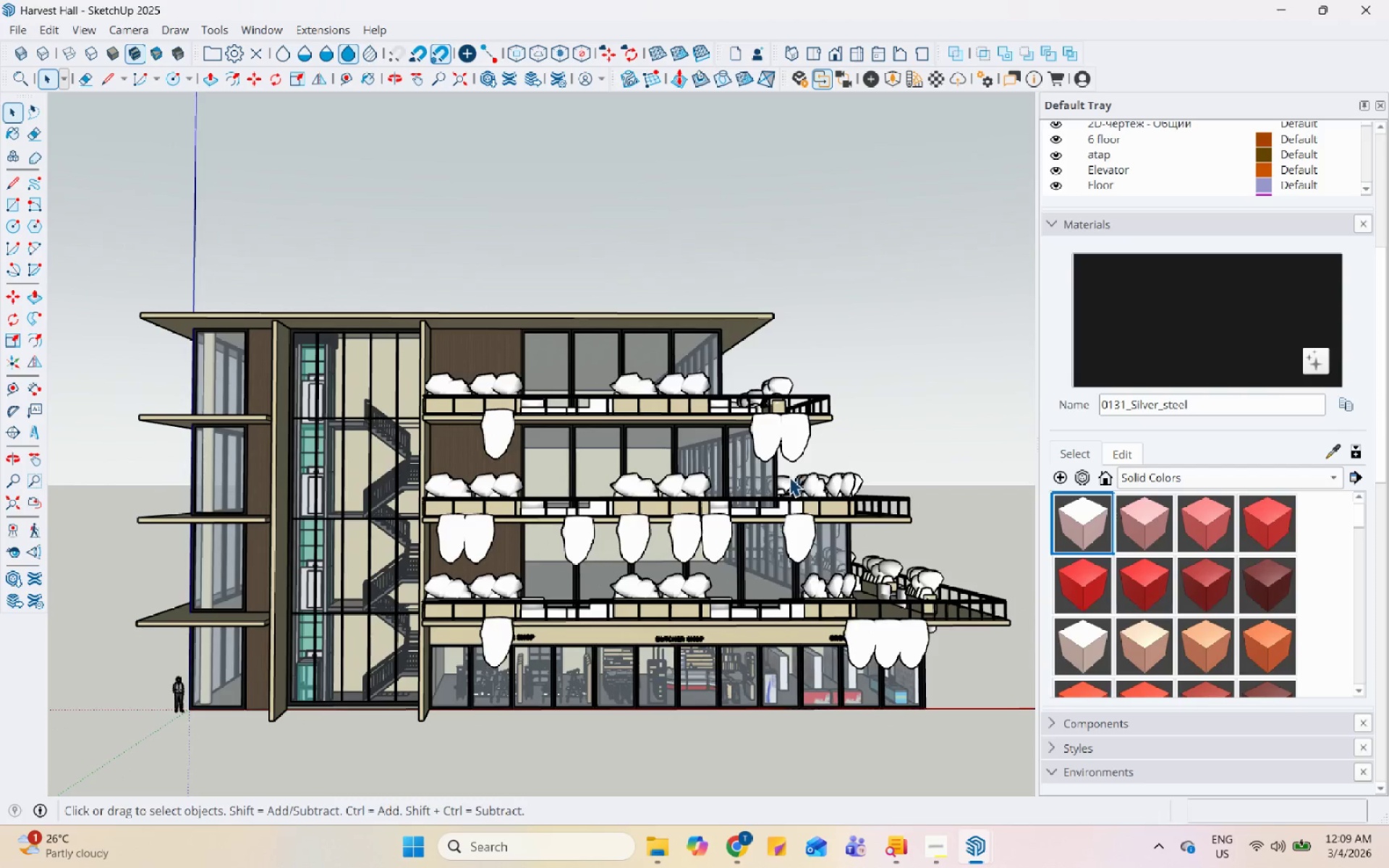 
key(Control+S)
 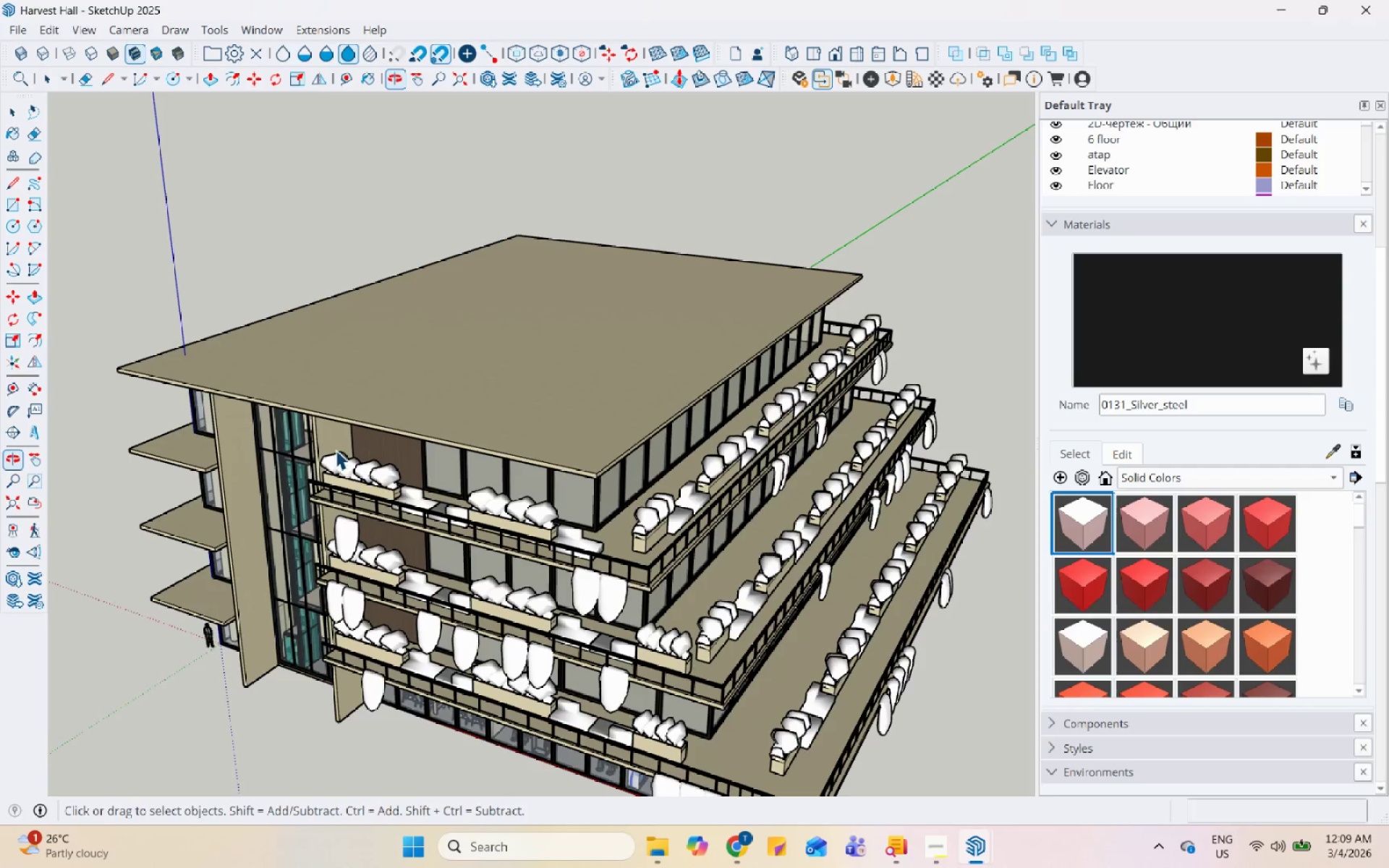 
left_click_drag(start_coordinate=[14, 206], to_coordinate=[26, 209])
 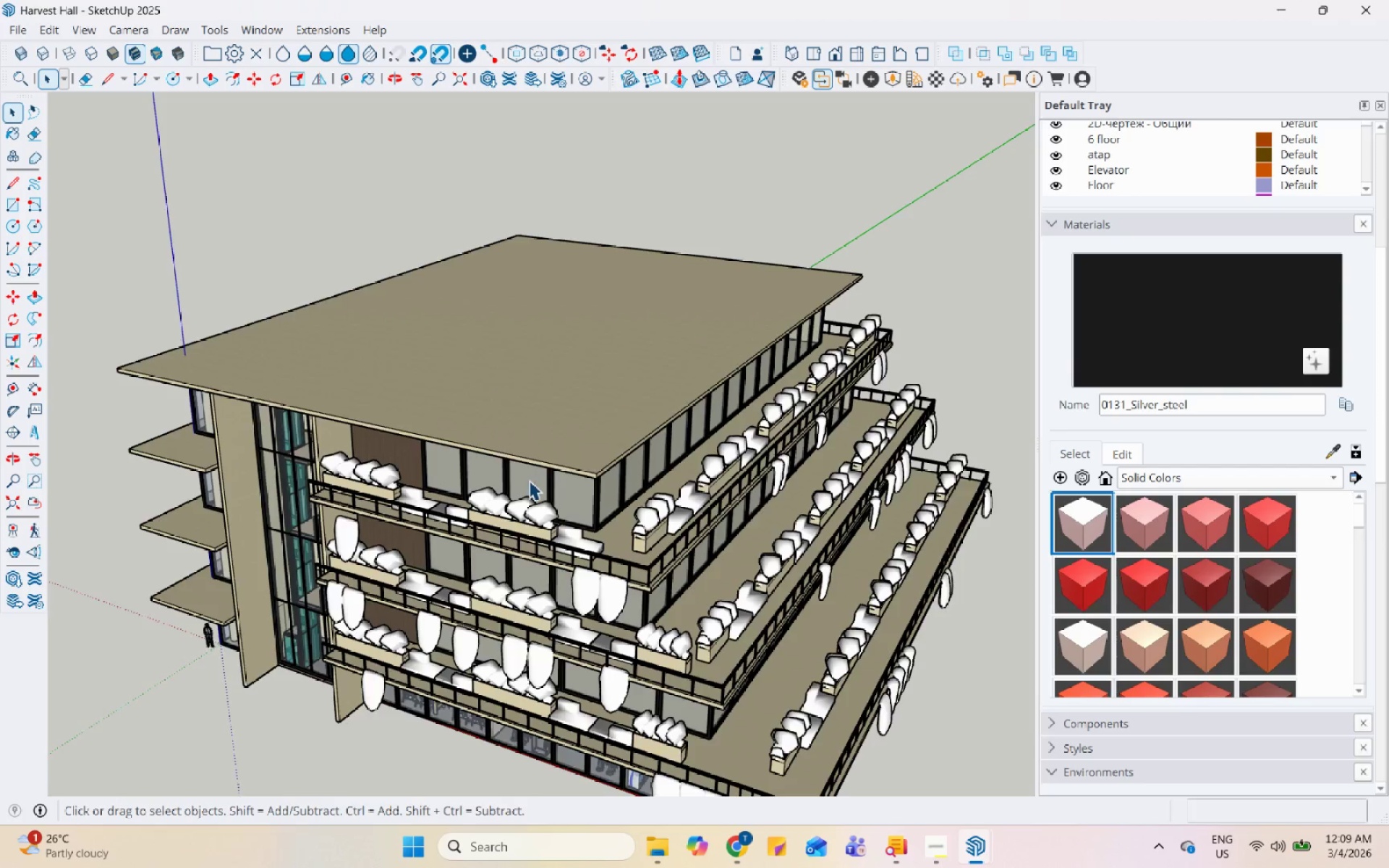 
scroll: coordinate [522, 499], scroll_direction: down, amount: 7.0
 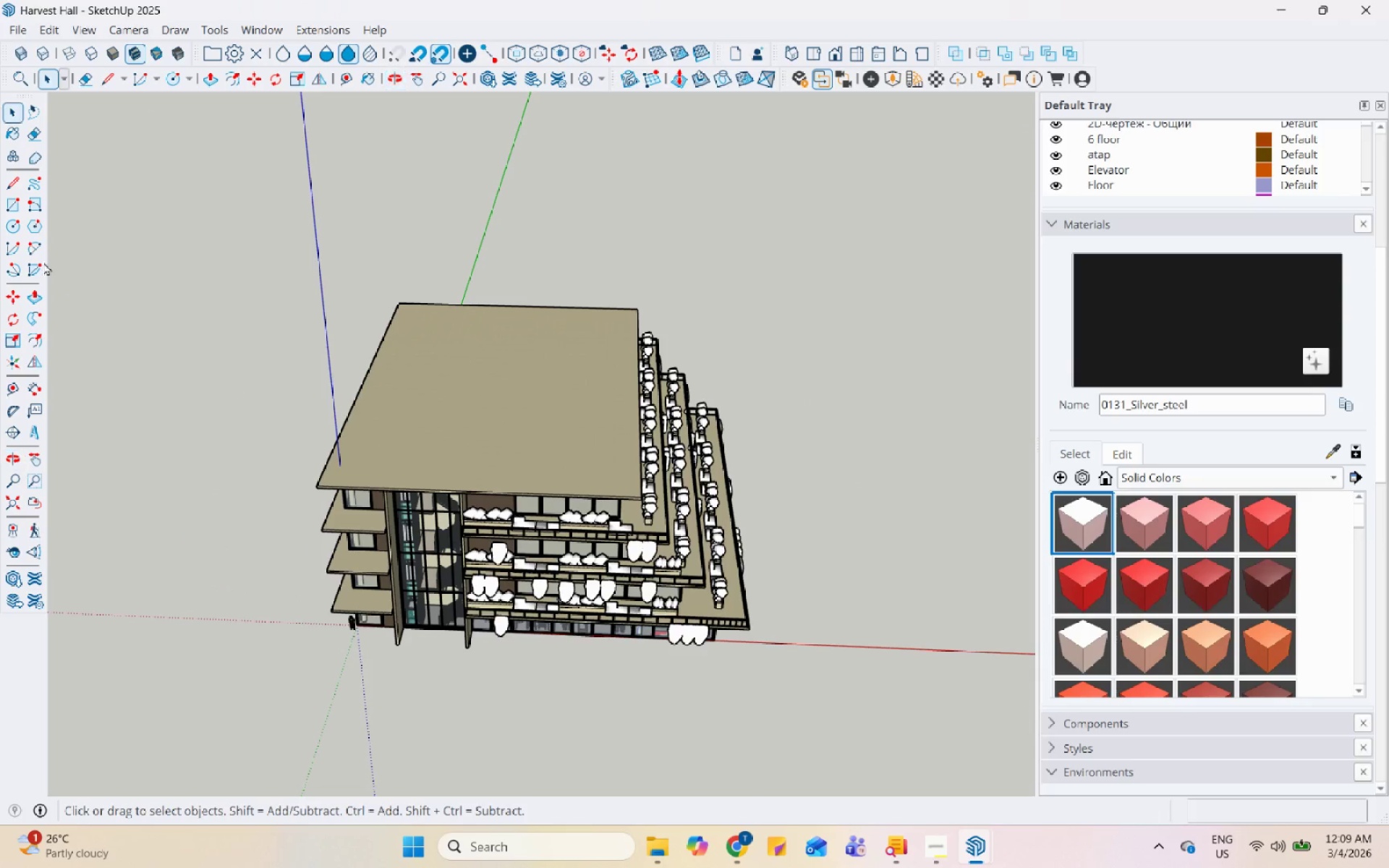 
left_click([17, 207])
 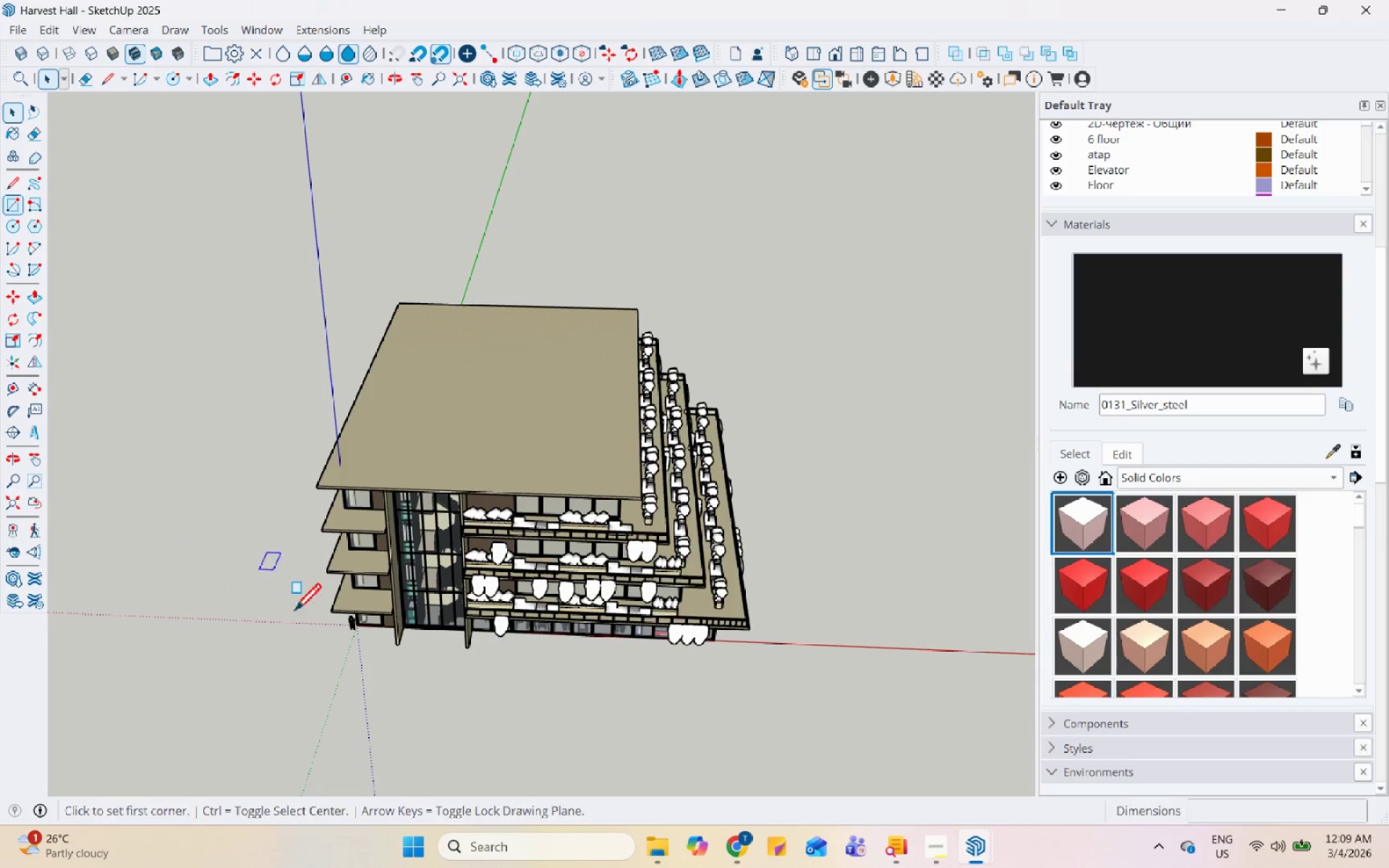 
scroll: coordinate [391, 626], scroll_direction: up, amount: 17.0
 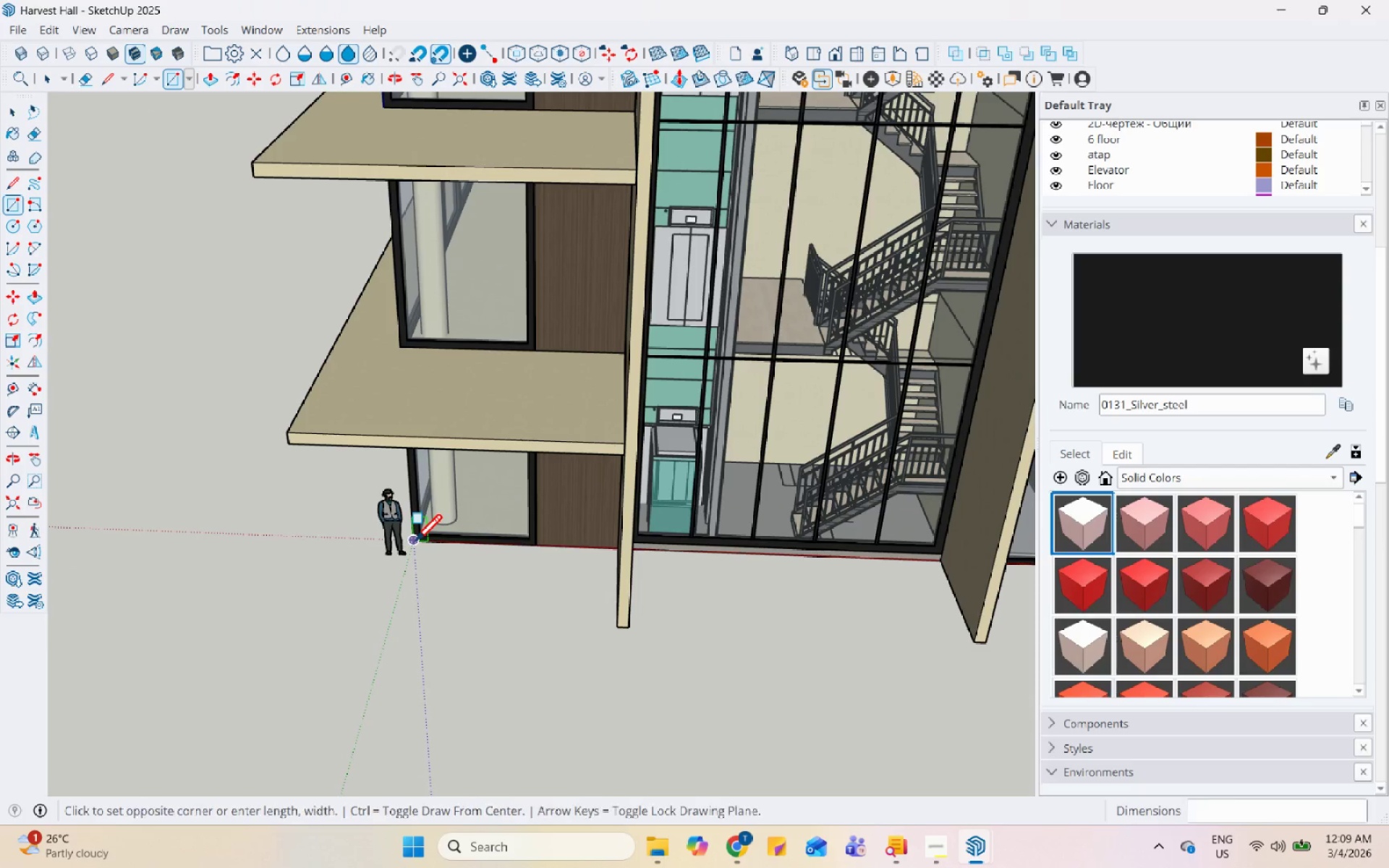 
scroll: coordinate [682, 710], scroll_direction: down, amount: 14.0
 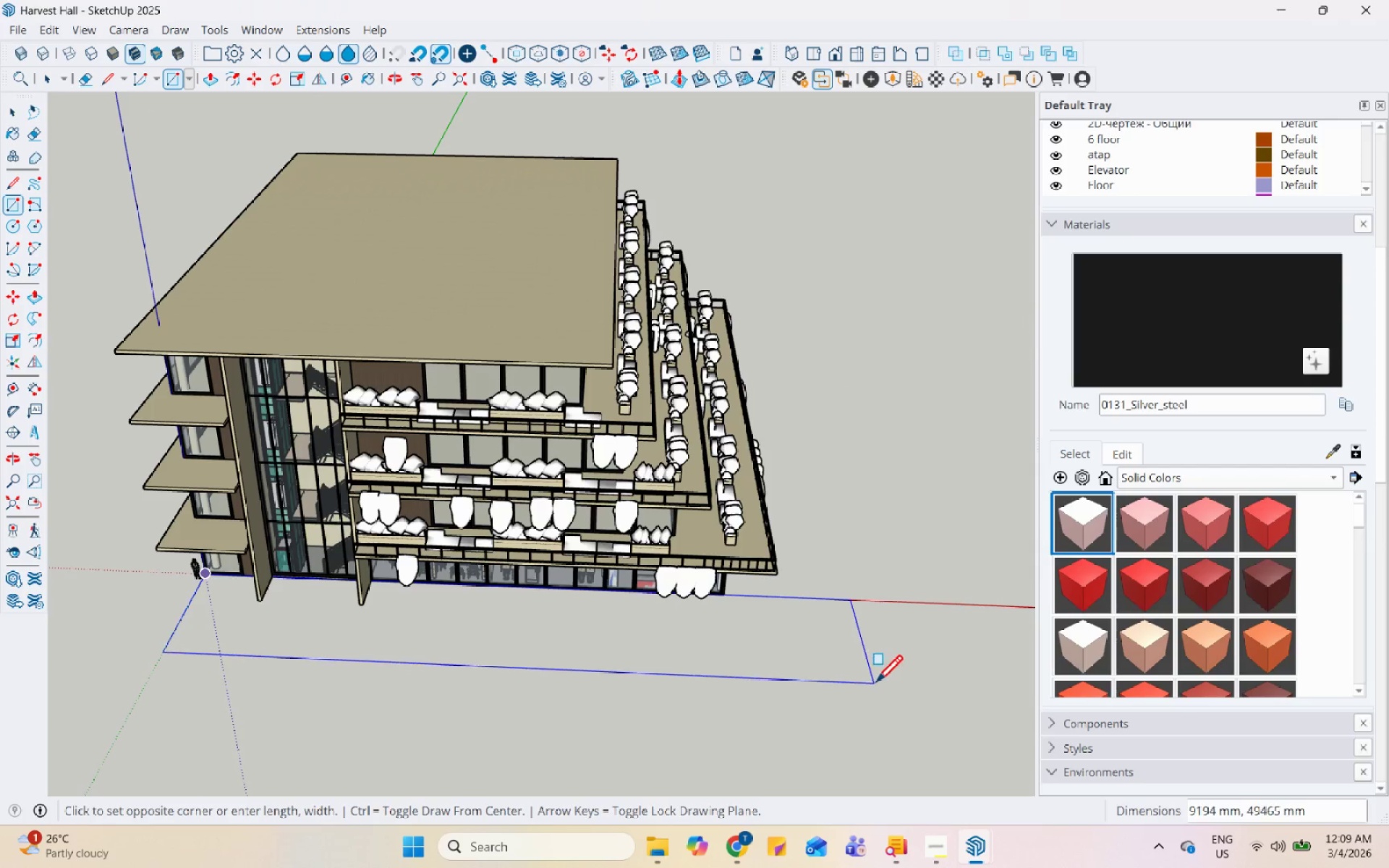 
left_click([889, 681])
 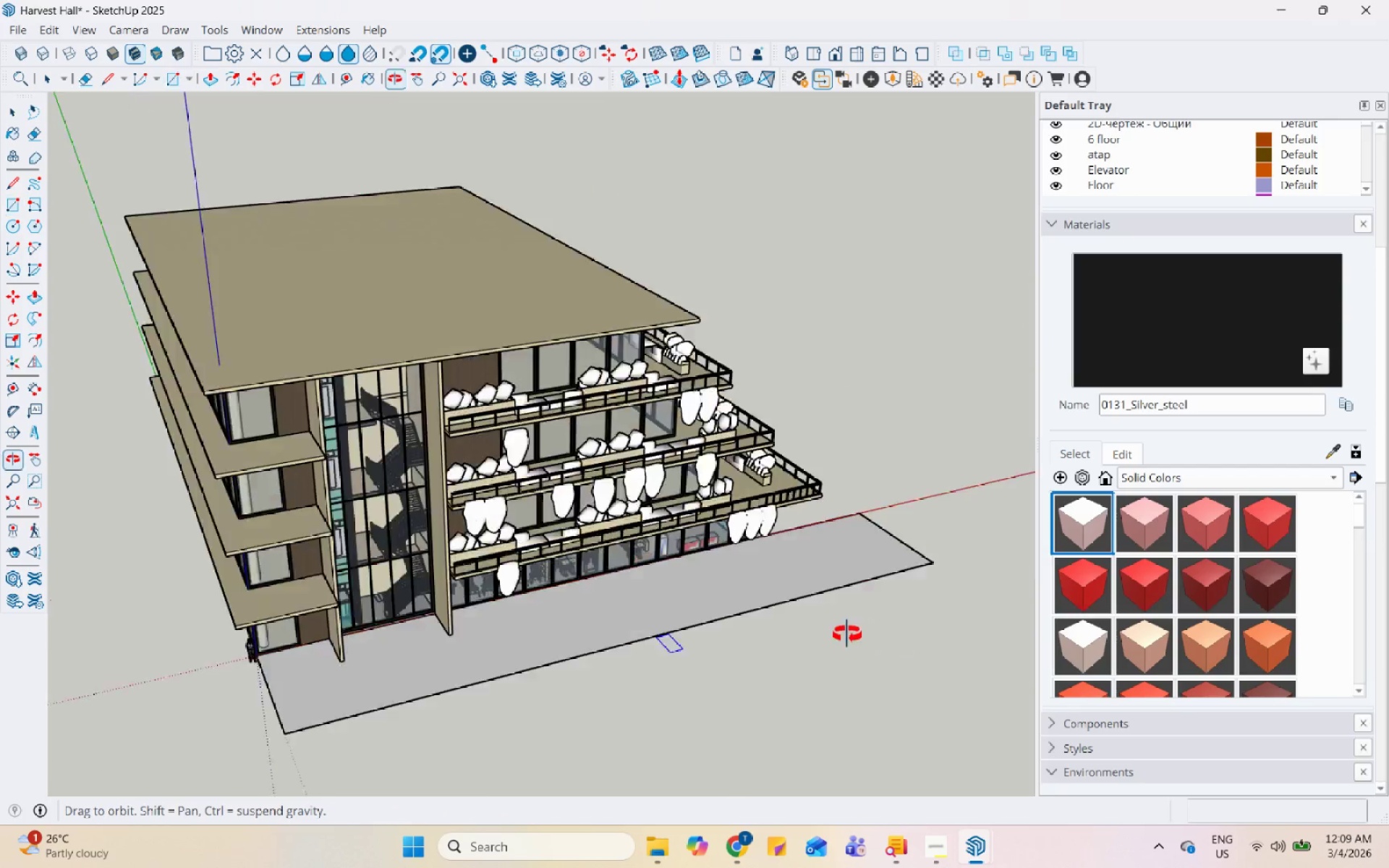 
key(Space)
 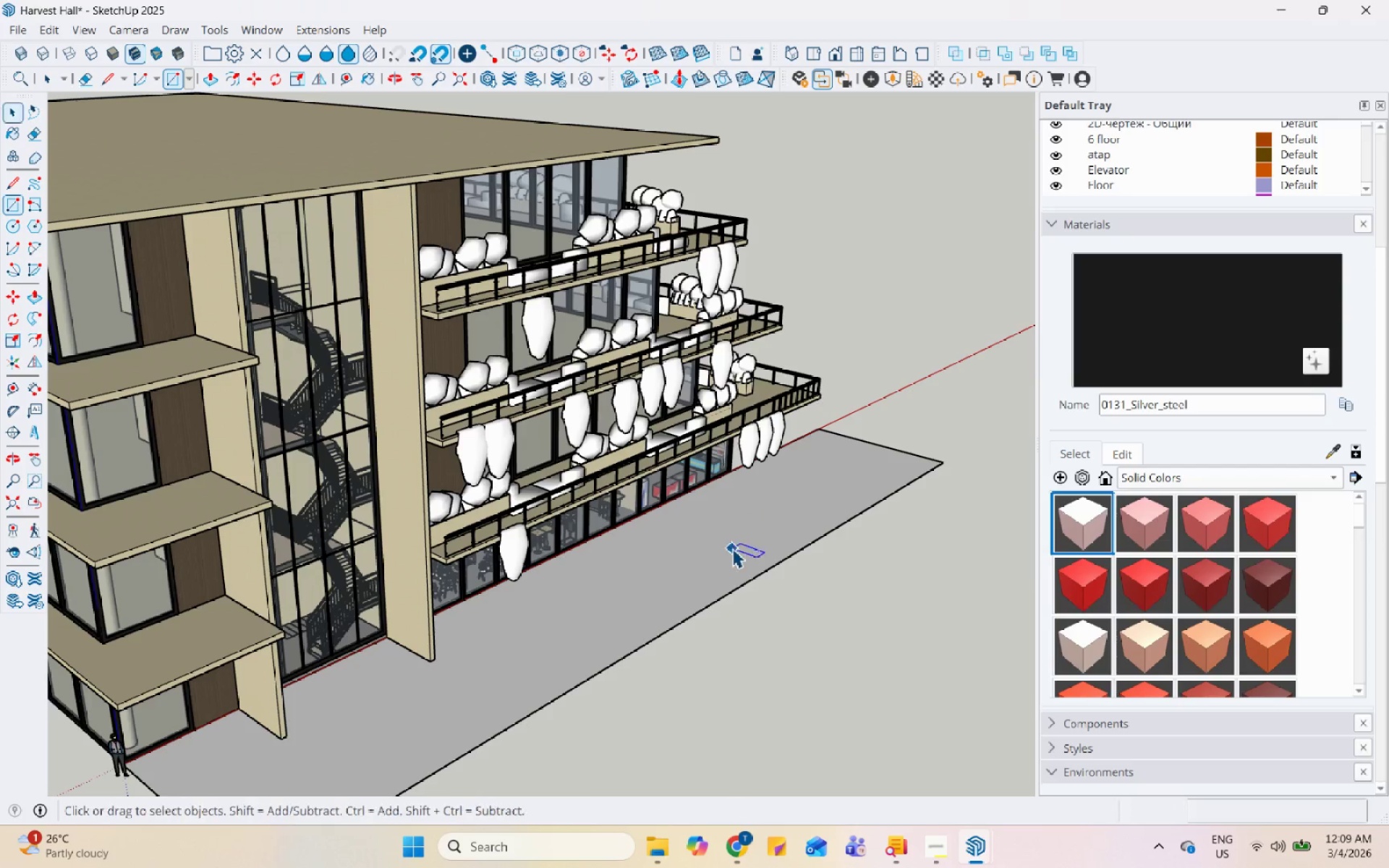 
scroll: coordinate [706, 574], scroll_direction: up, amount: 4.0
 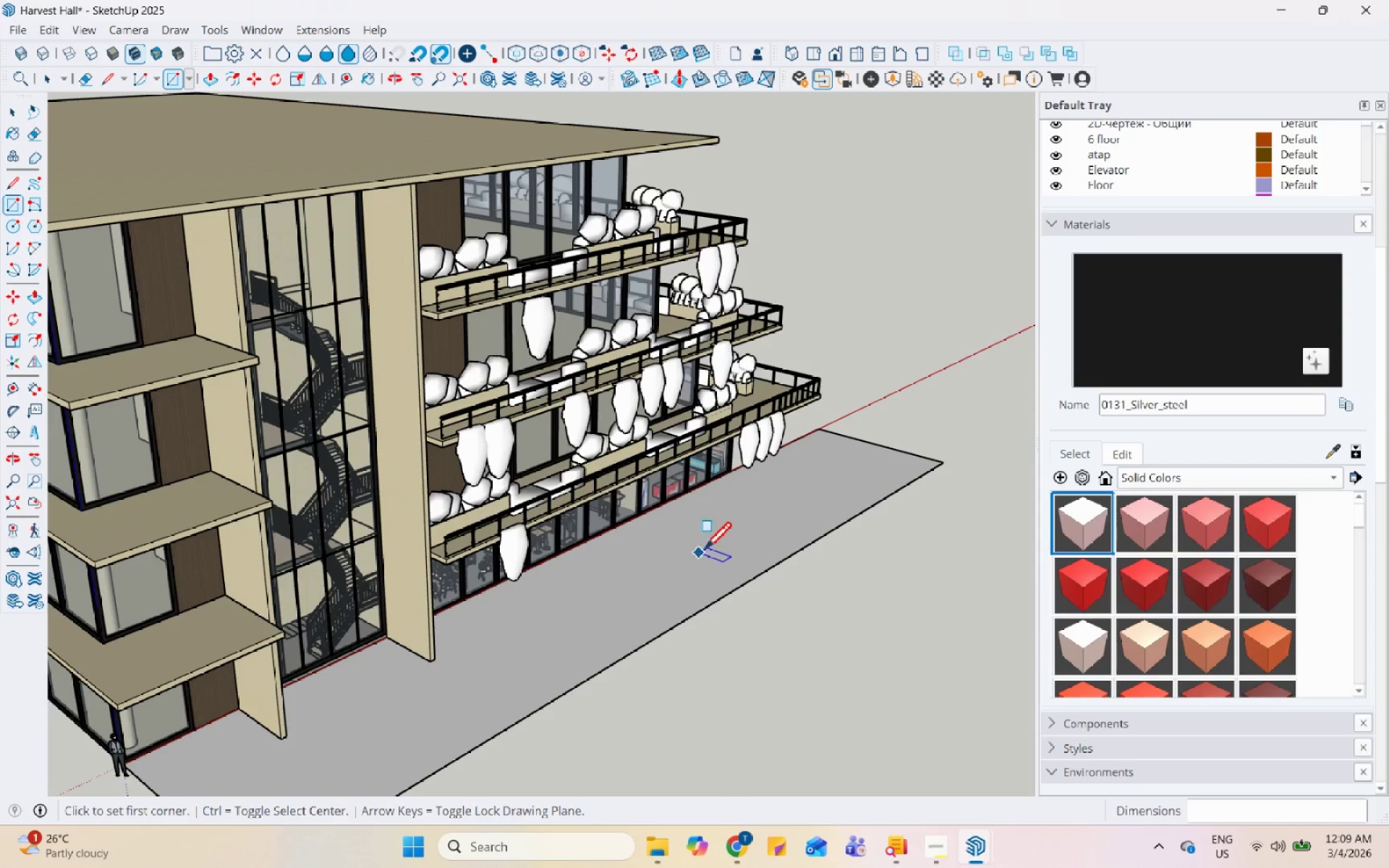 
left_click([732, 548])
 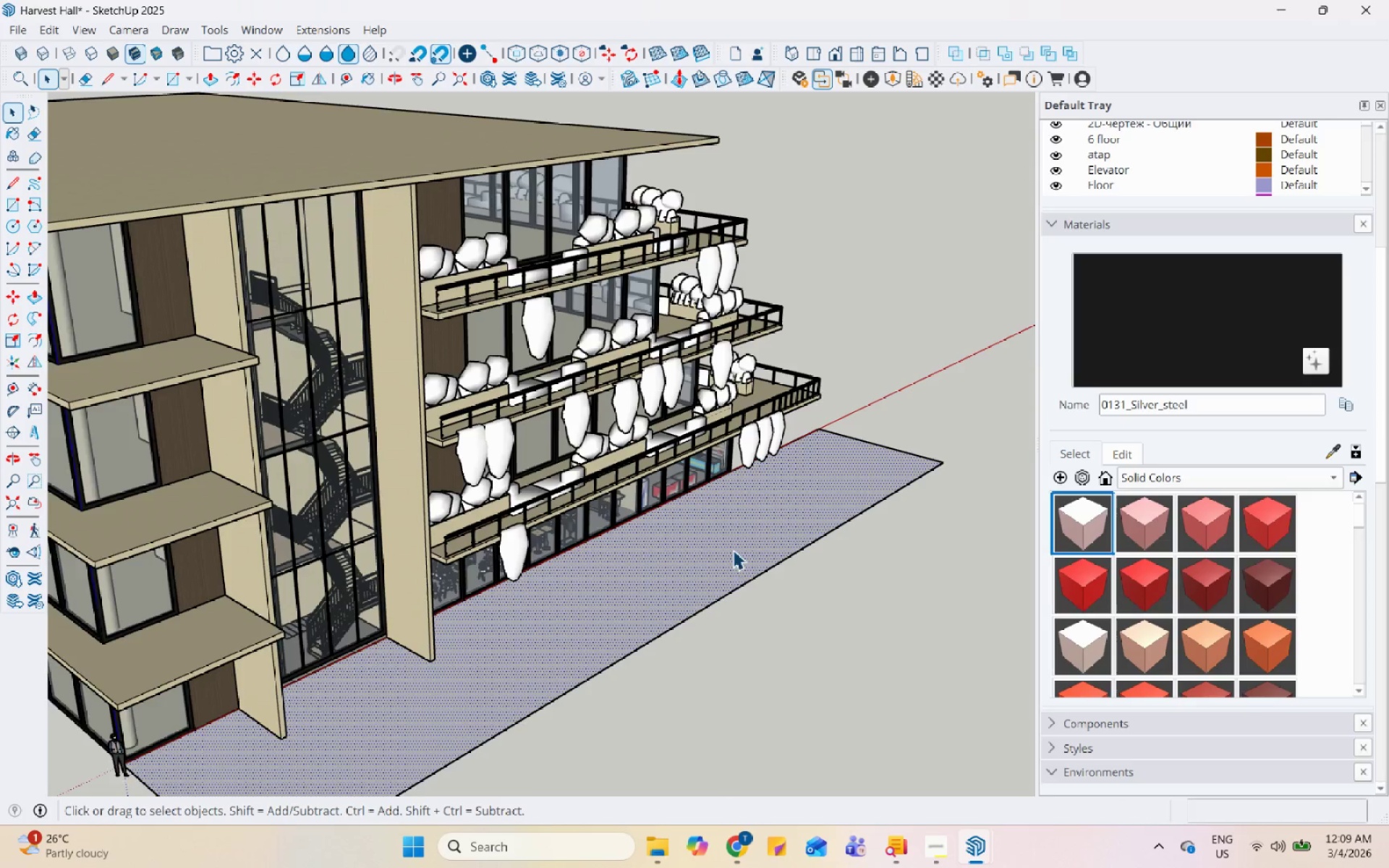 
double_click([736, 553])
 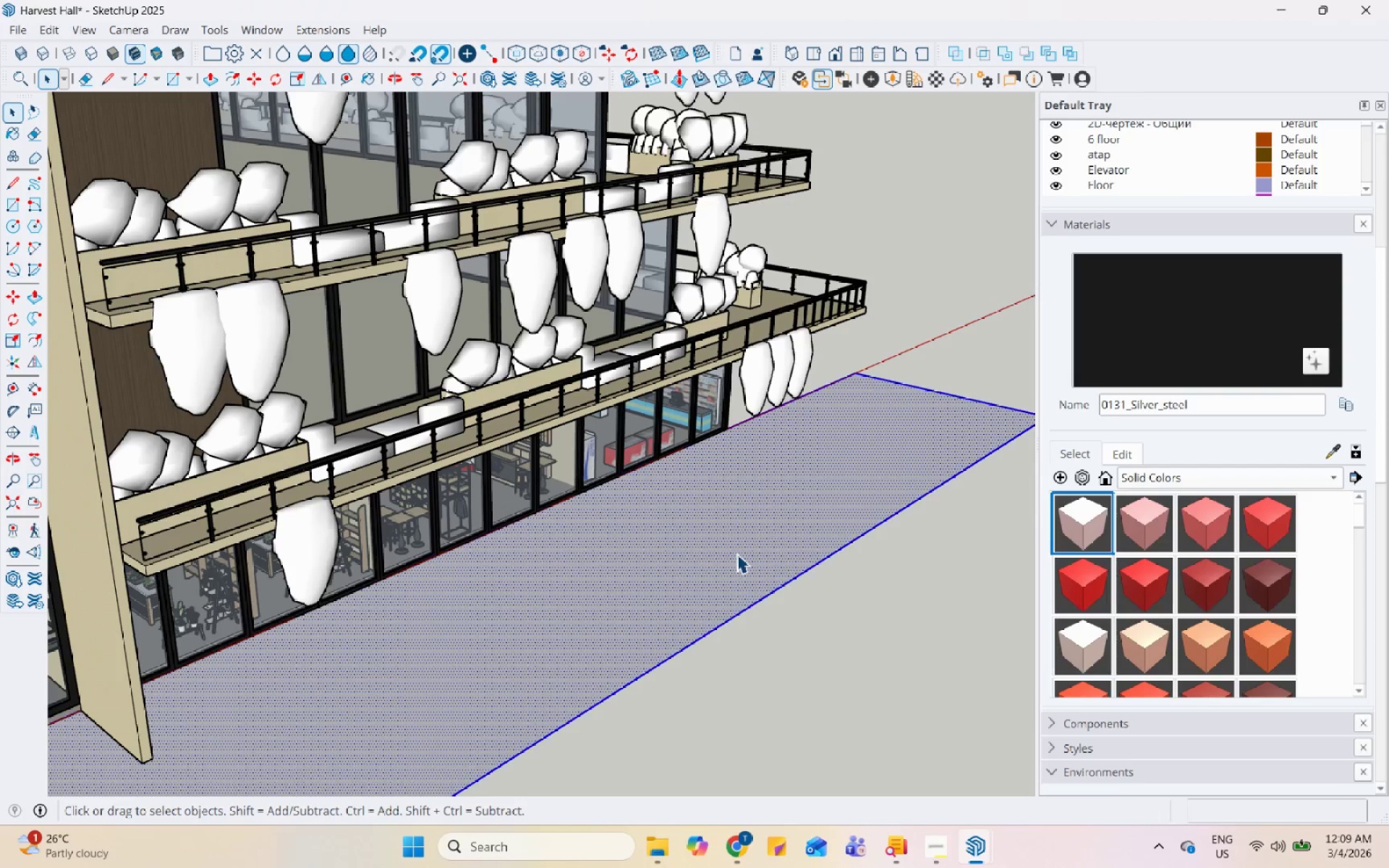 
scroll: coordinate [736, 553], scroll_direction: up, amount: 5.0
 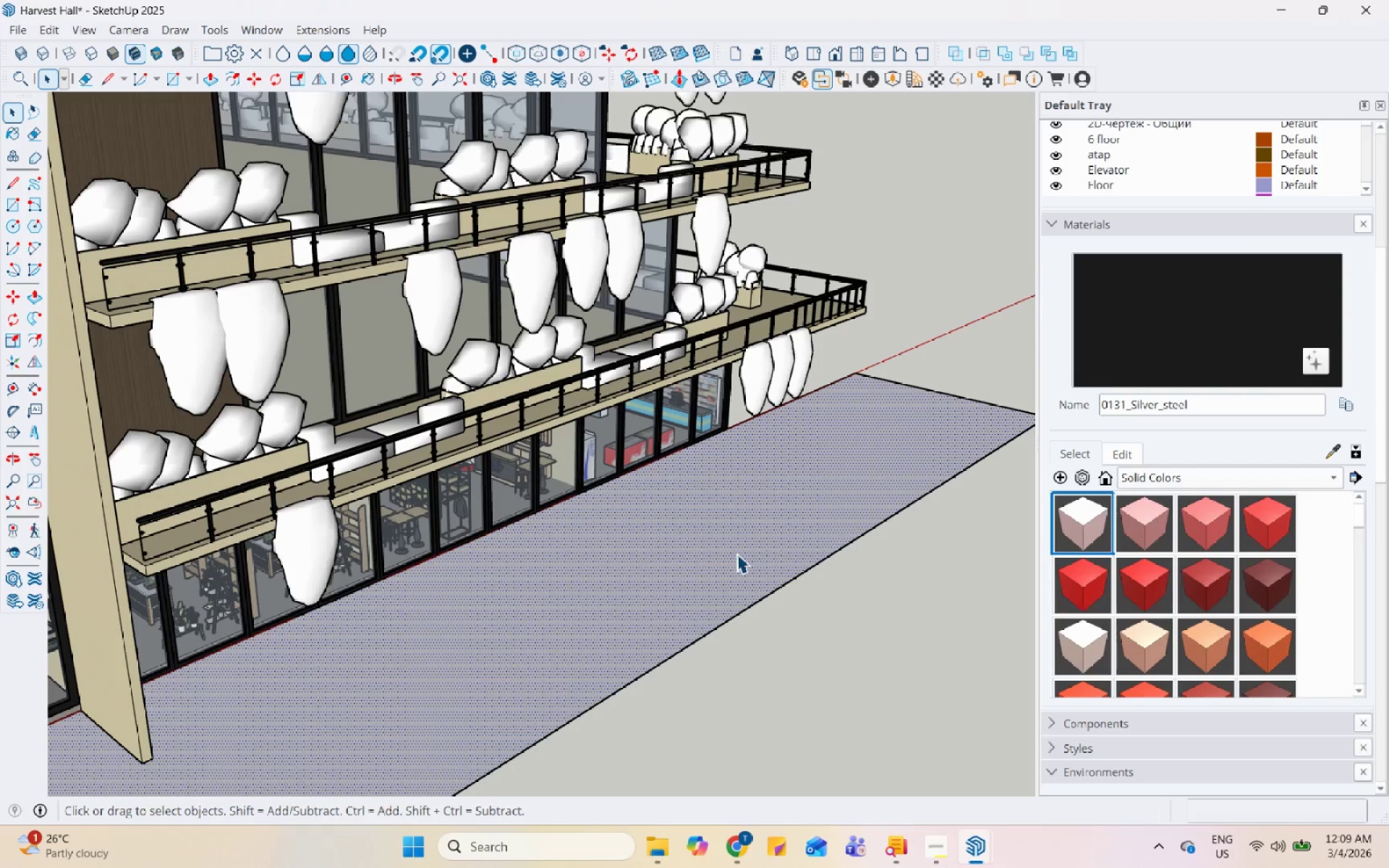 
right_click([736, 553])
 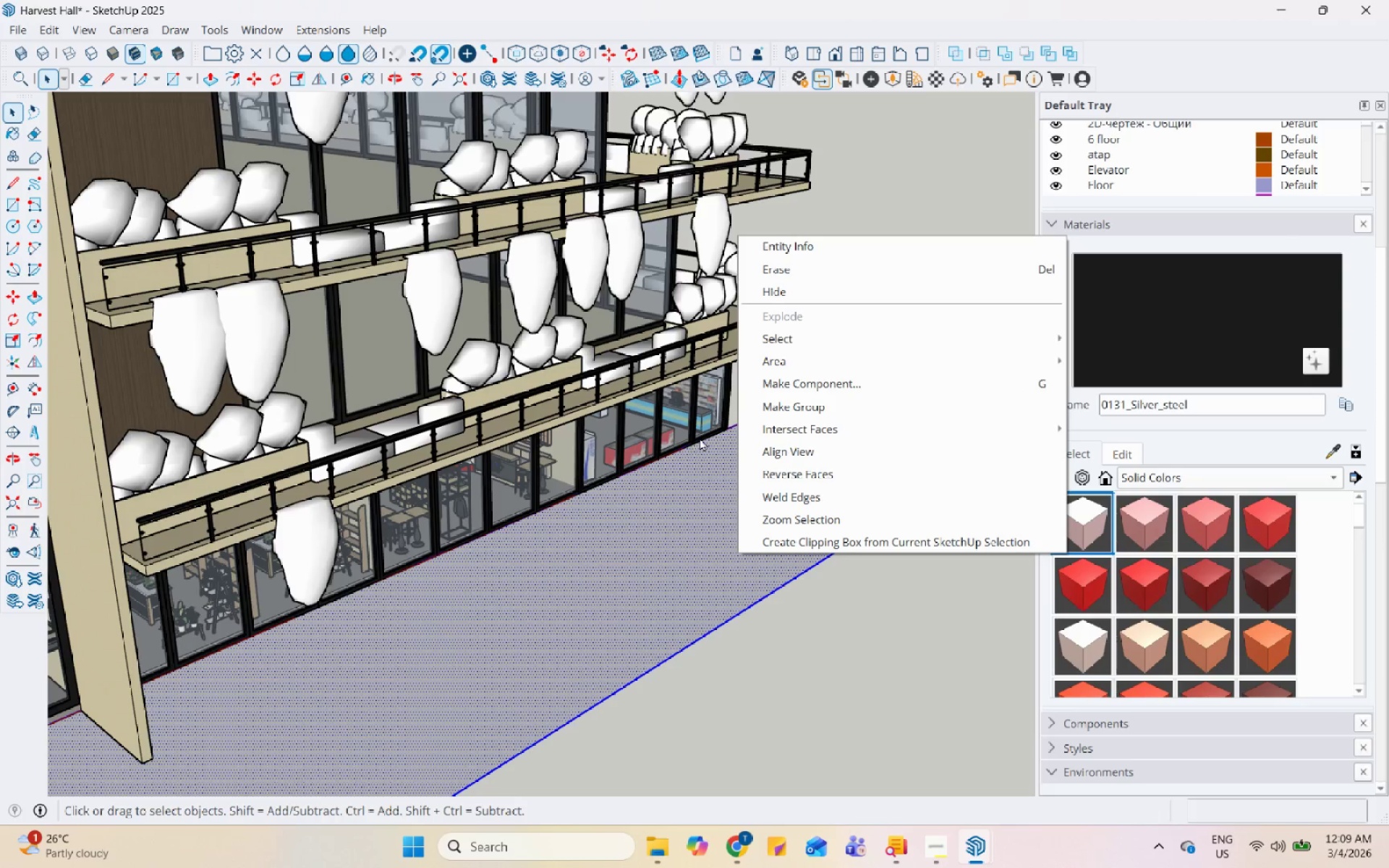 
left_click([794, 397])
 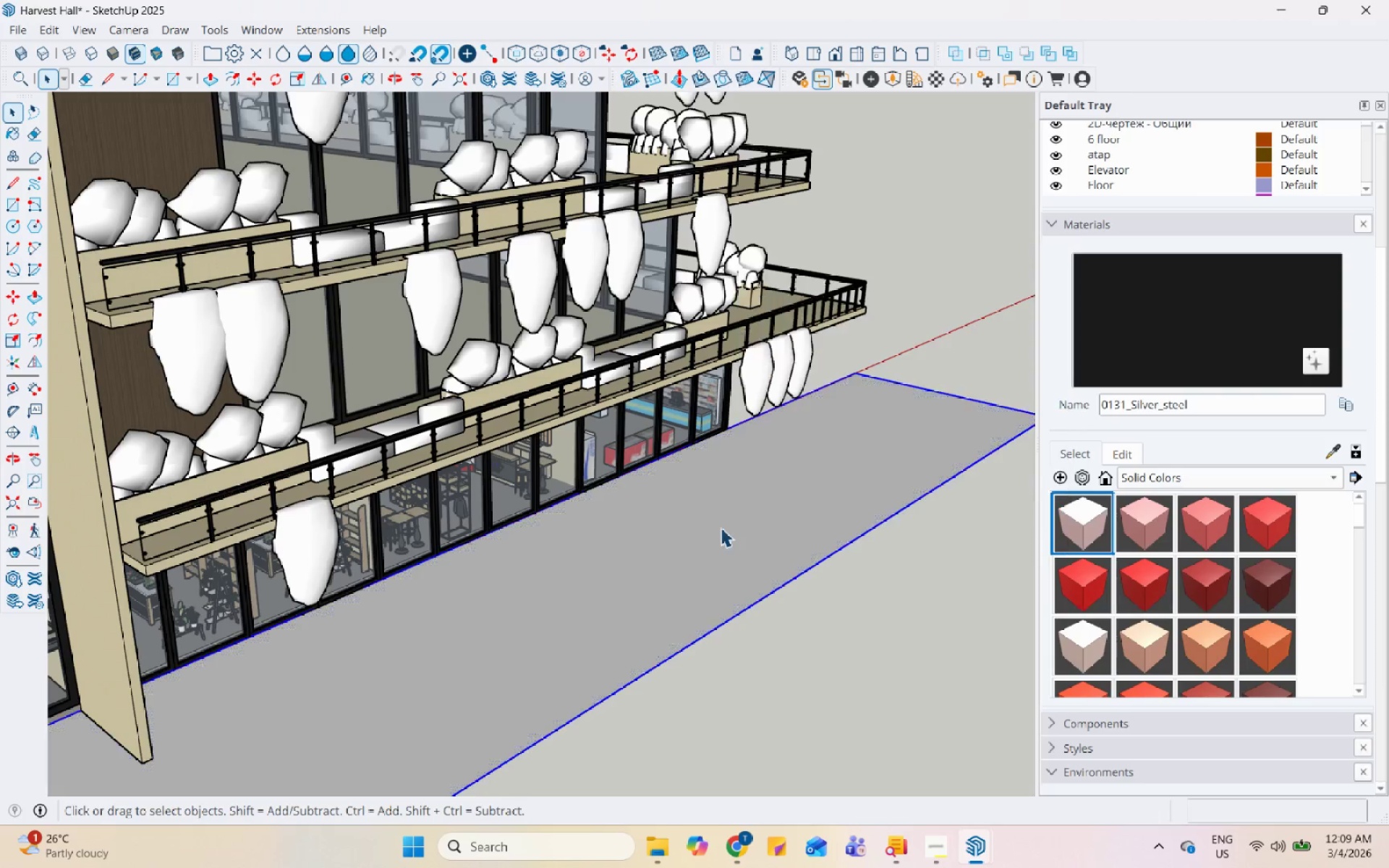 
scroll: coordinate [692, 611], scroll_direction: down, amount: 5.0
 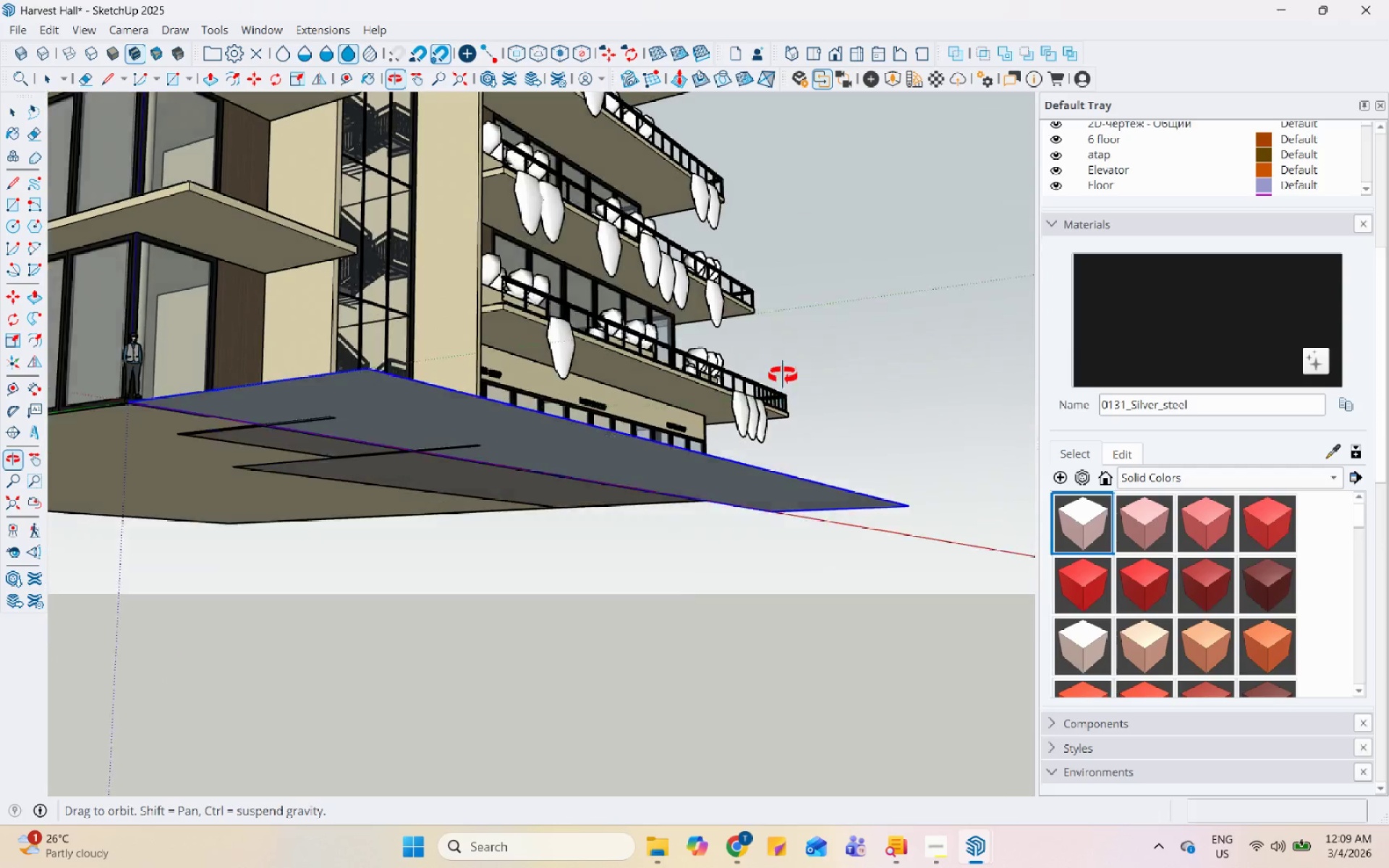 
scroll: coordinate [783, 361], scroll_direction: up, amount: 1.0
 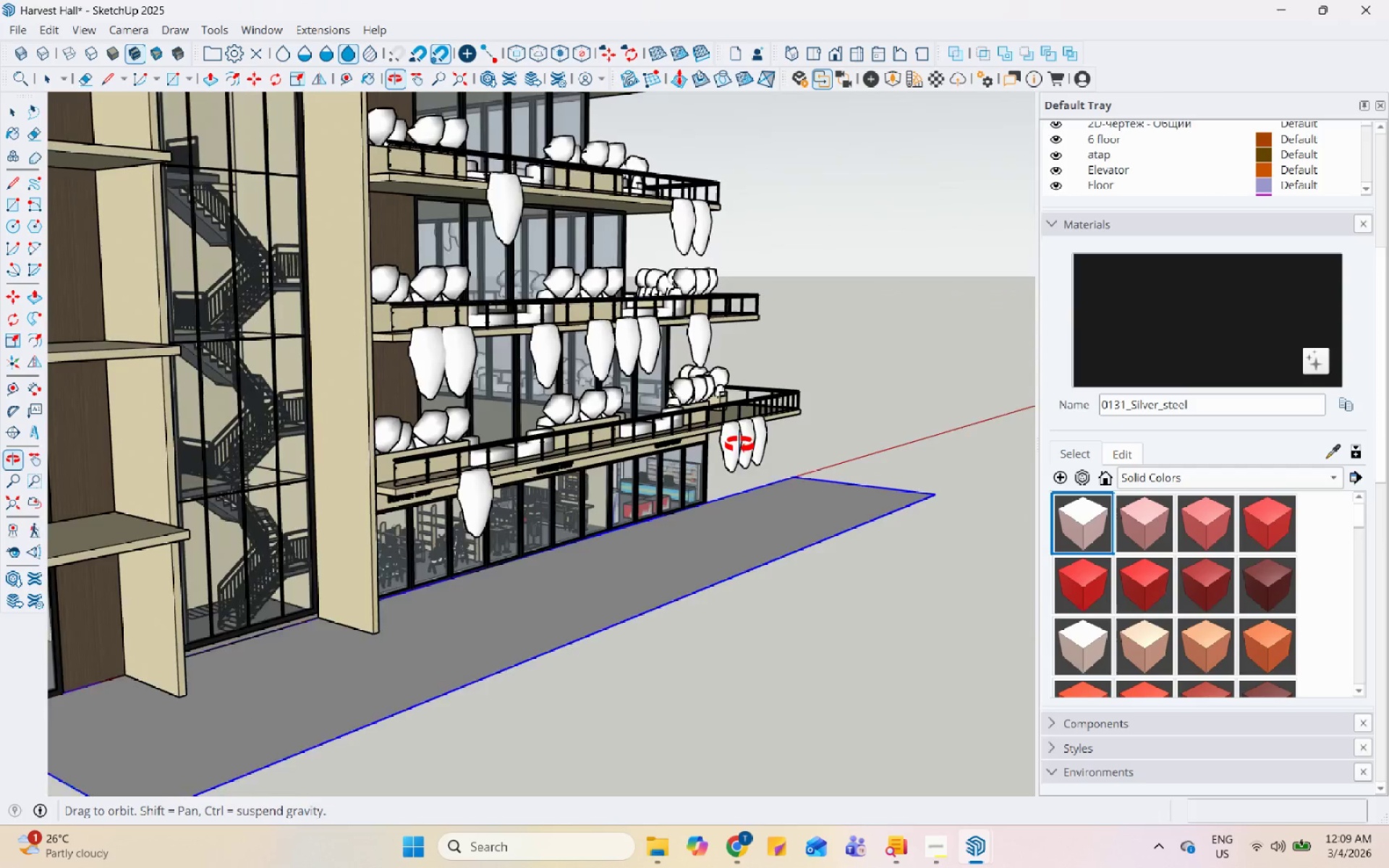 
scroll: coordinate [642, 556], scroll_direction: down, amount: 4.0
 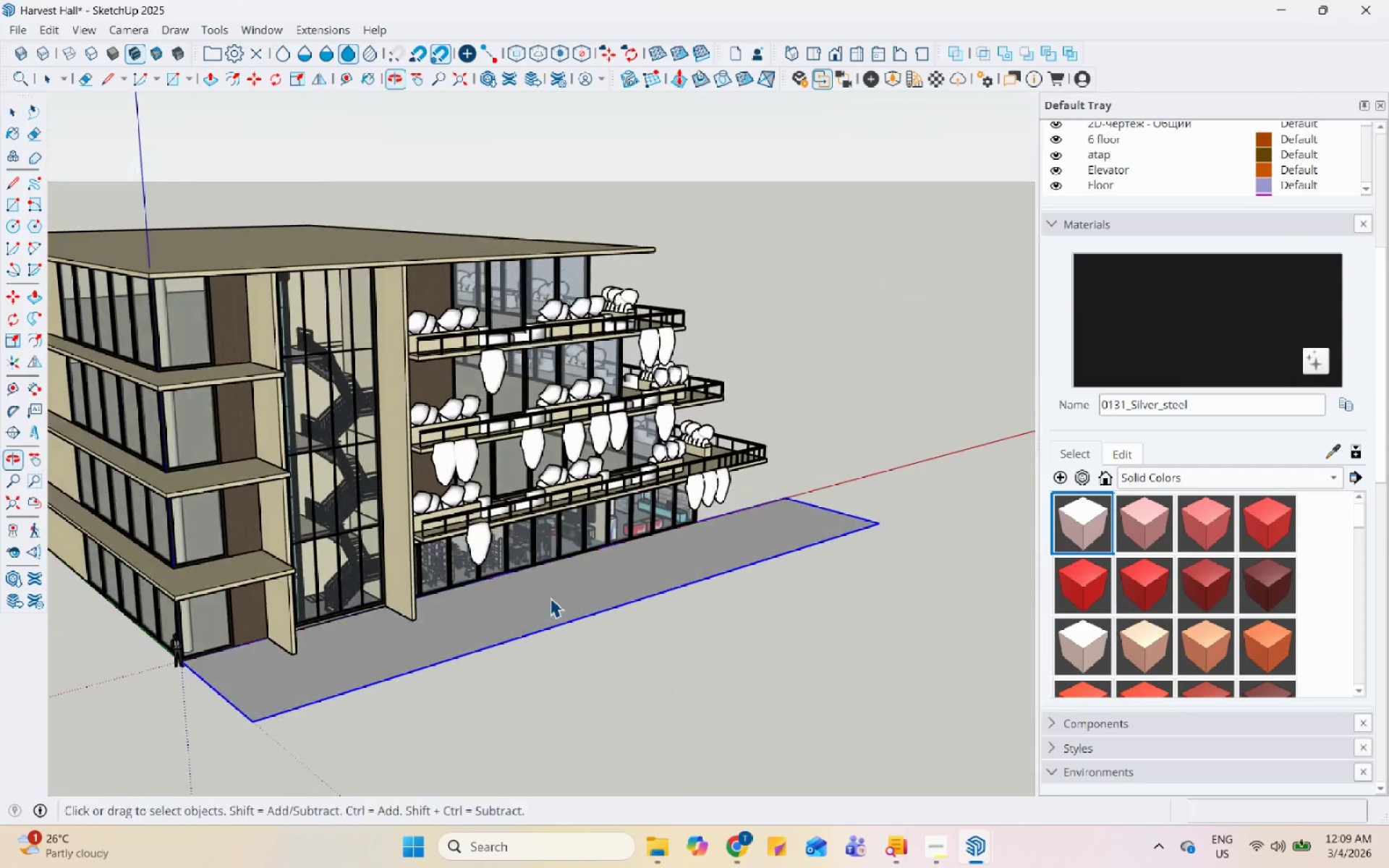 
scroll: coordinate [672, 535], scroll_direction: up, amount: 1.0
 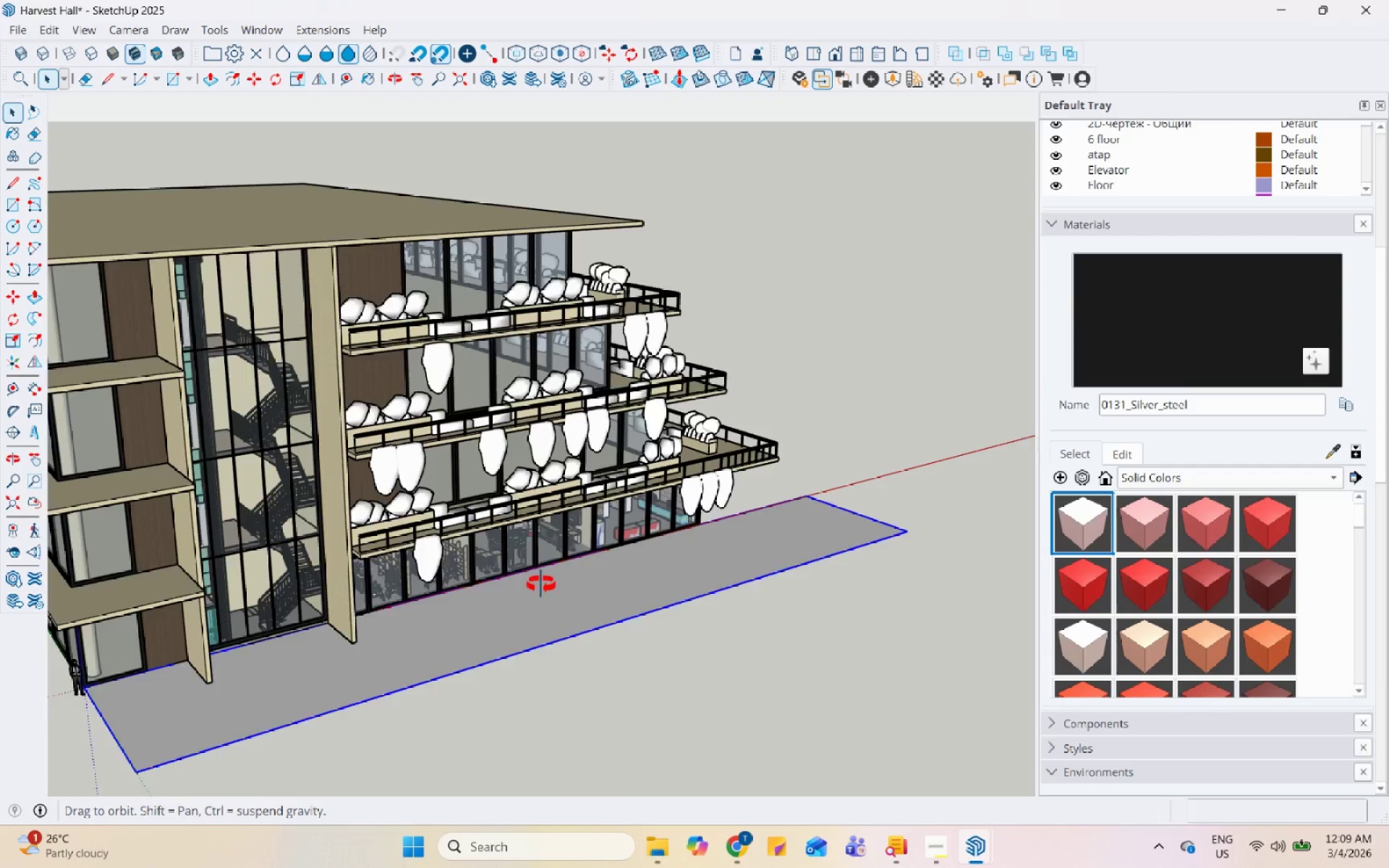 
scroll: coordinate [609, 455], scroll_direction: down, amount: 4.0
 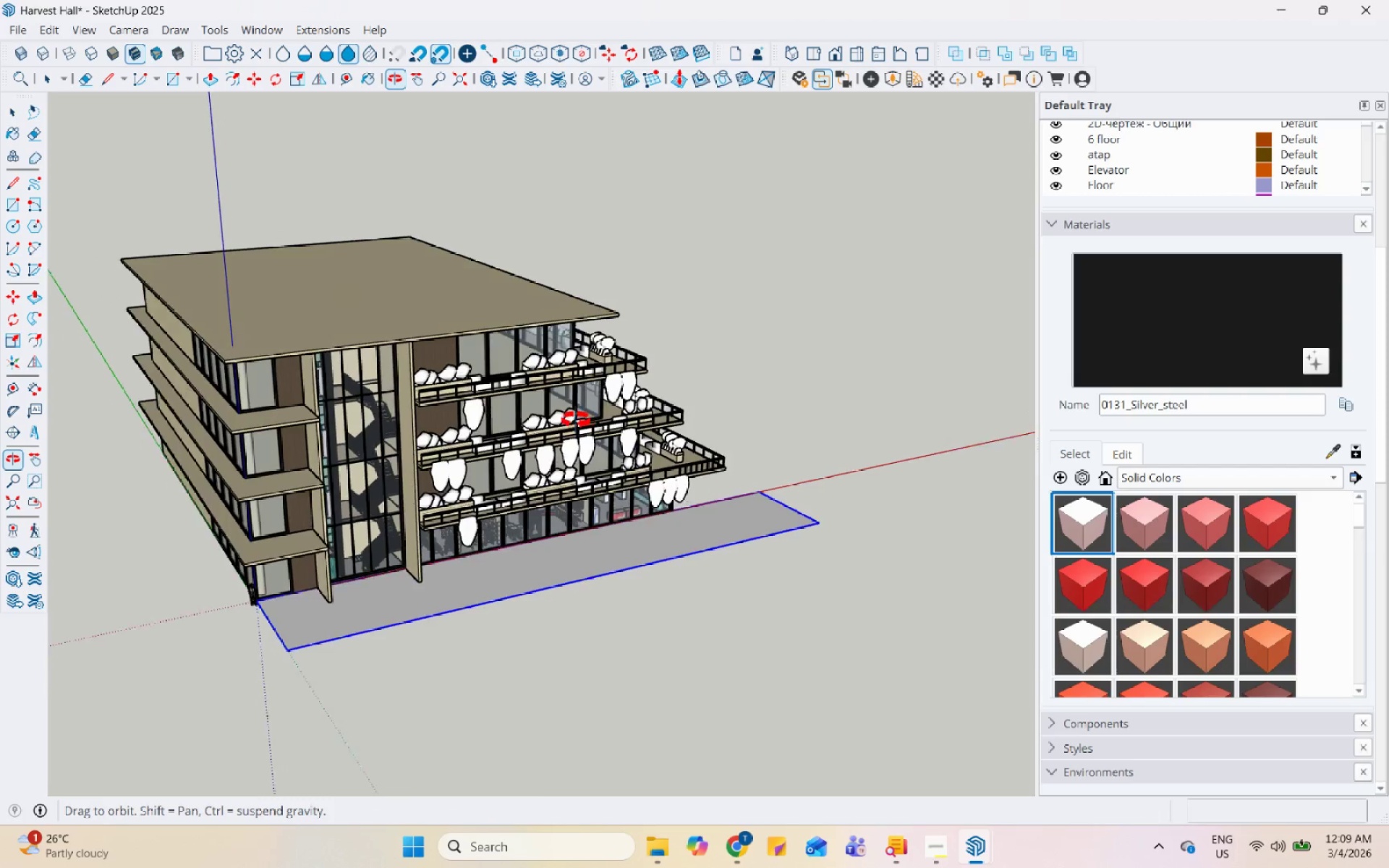 
scroll: coordinate [791, 686], scroll_direction: up, amount: 7.0
 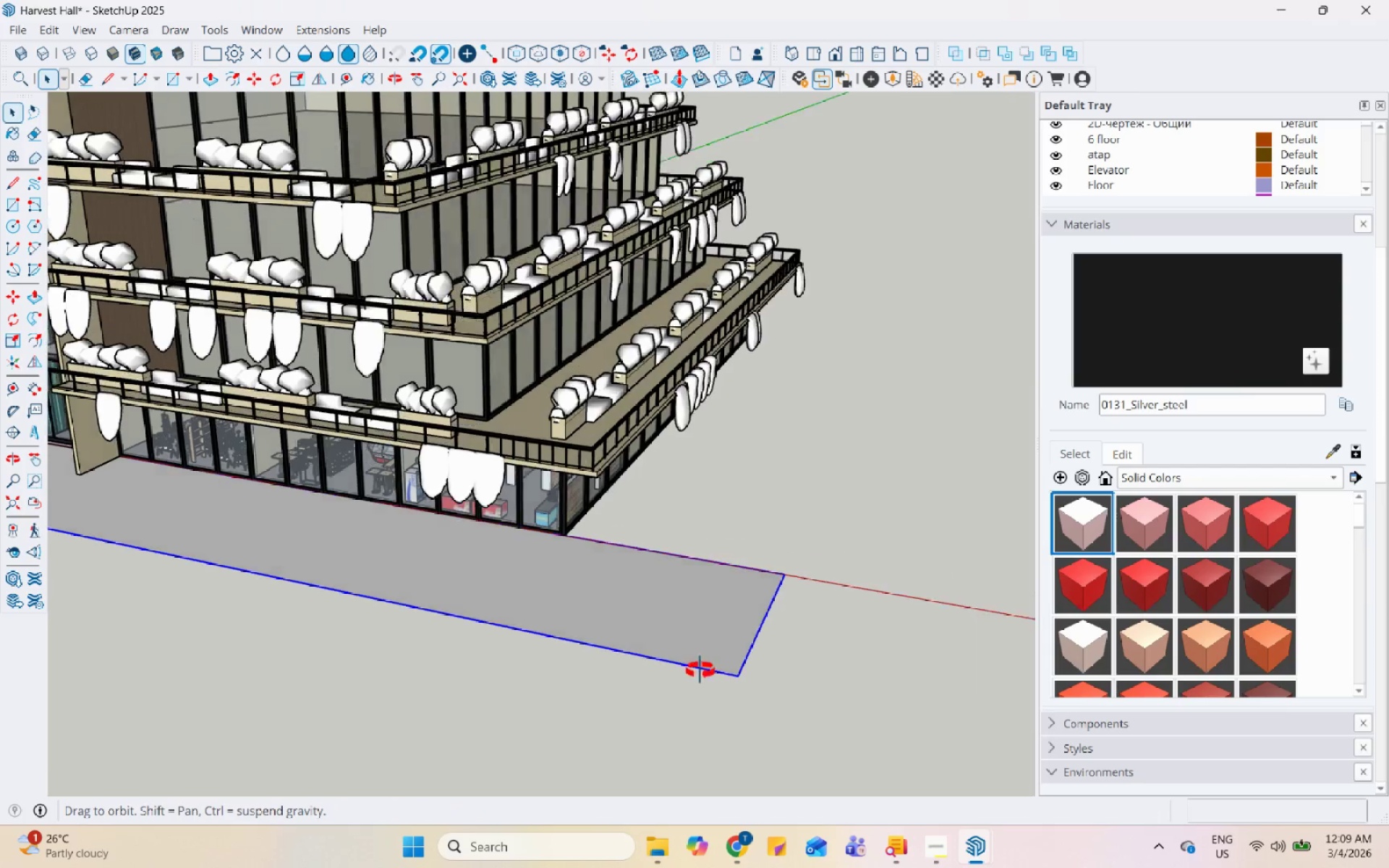 
scroll: coordinate [692, 687], scroll_direction: down, amount: 5.0
 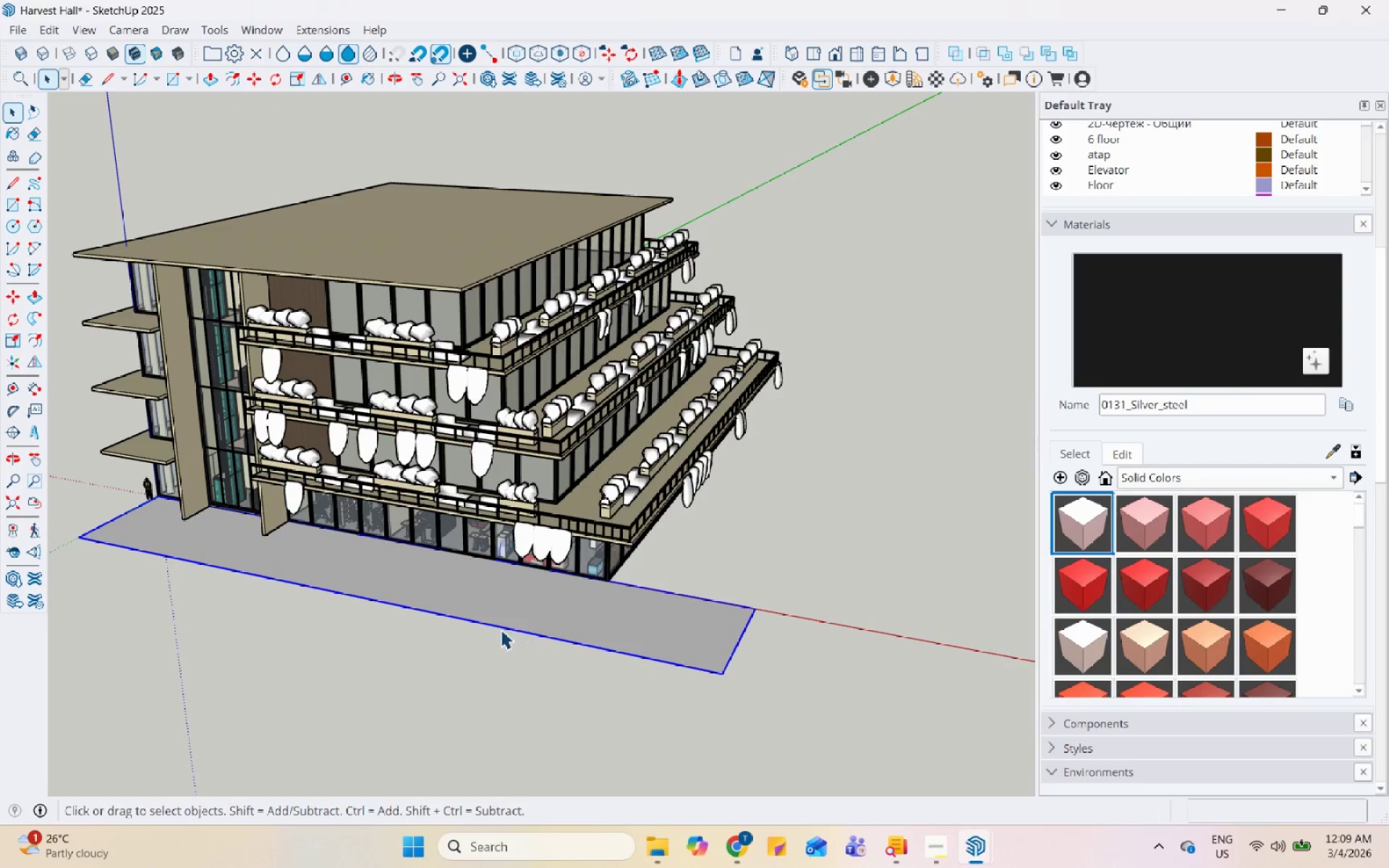 
scroll: coordinate [692, 513], scroll_direction: up, amount: 6.0
 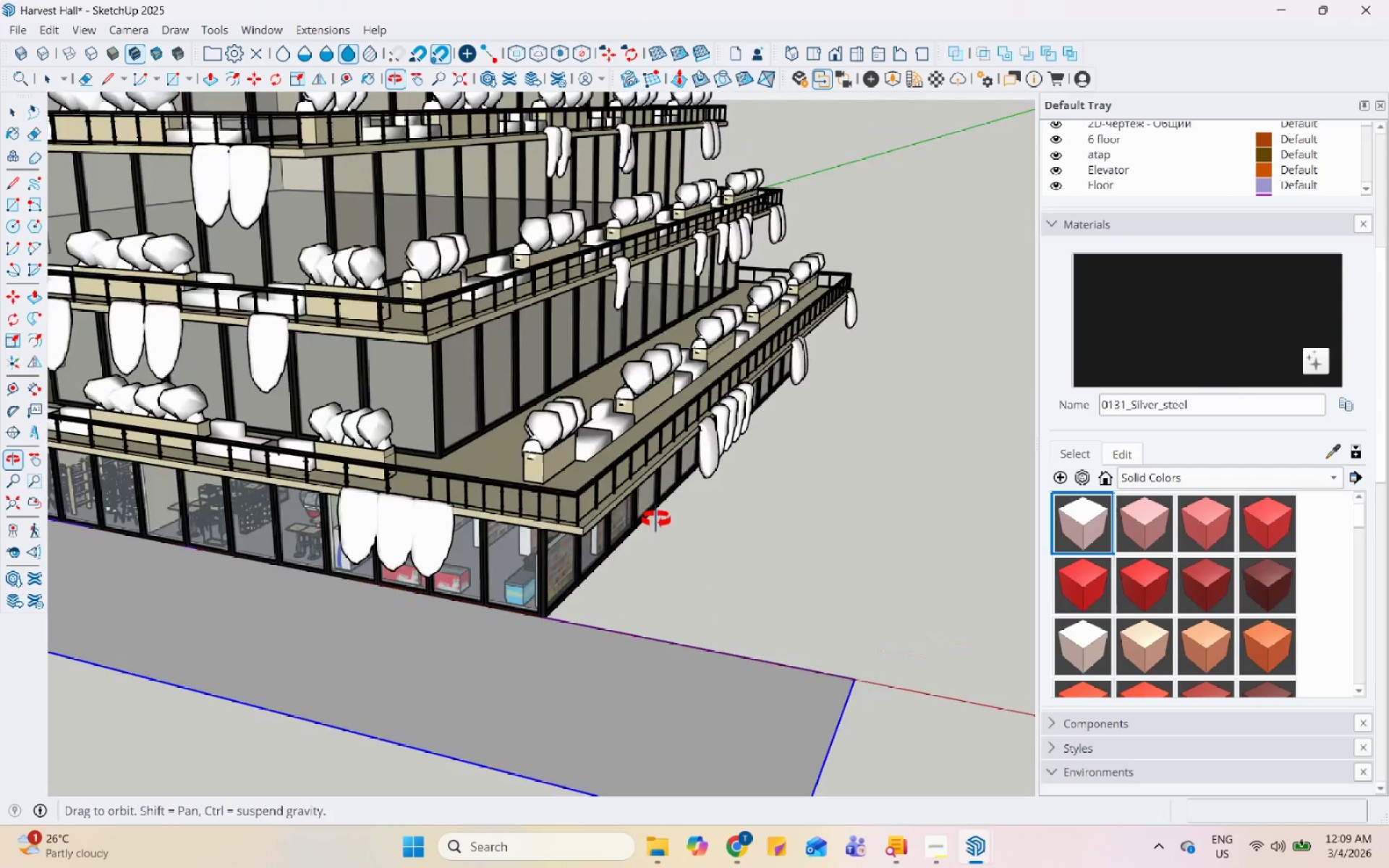 
scroll: coordinate [637, 550], scroll_direction: down, amount: 3.0
 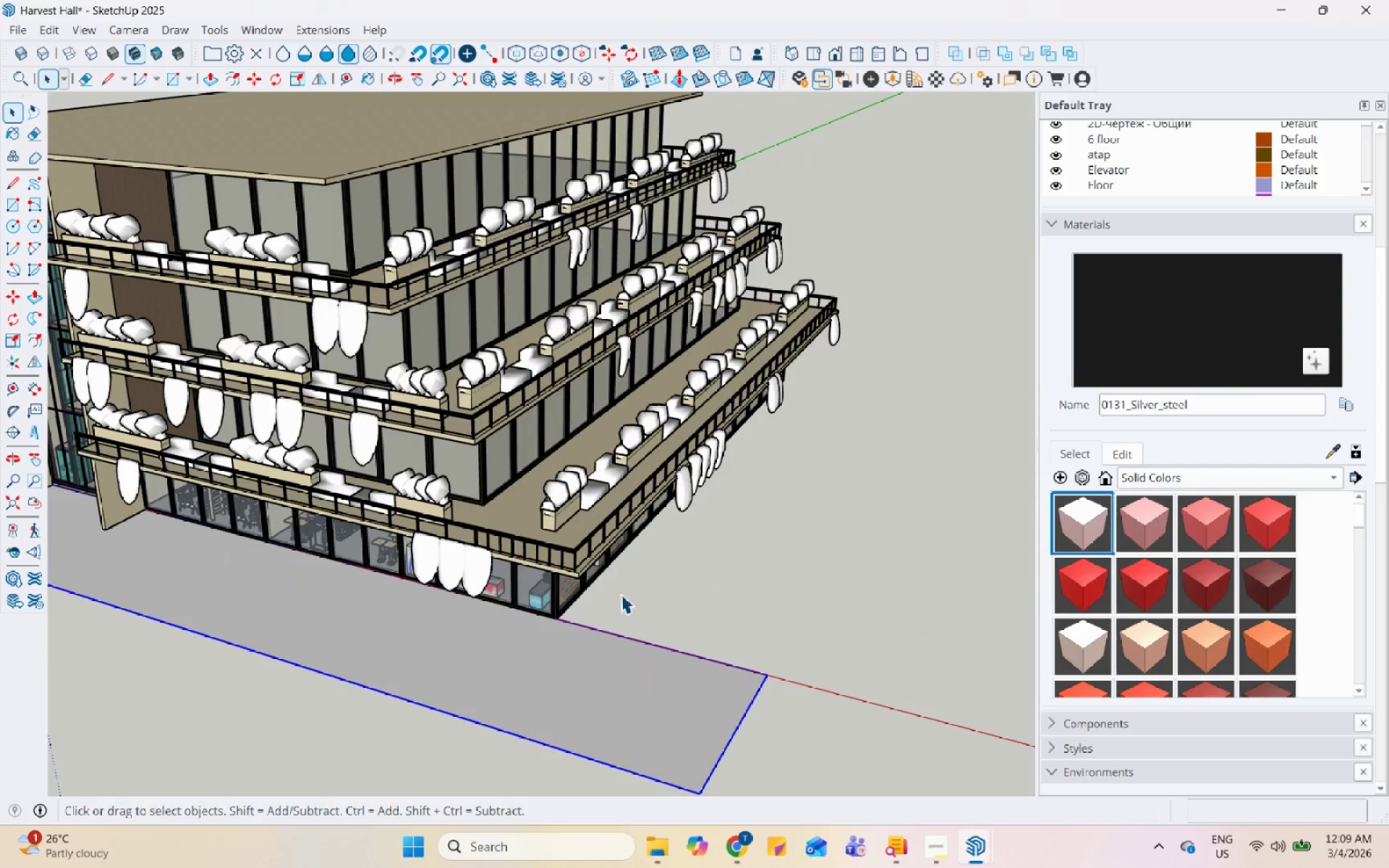 
key(M)
 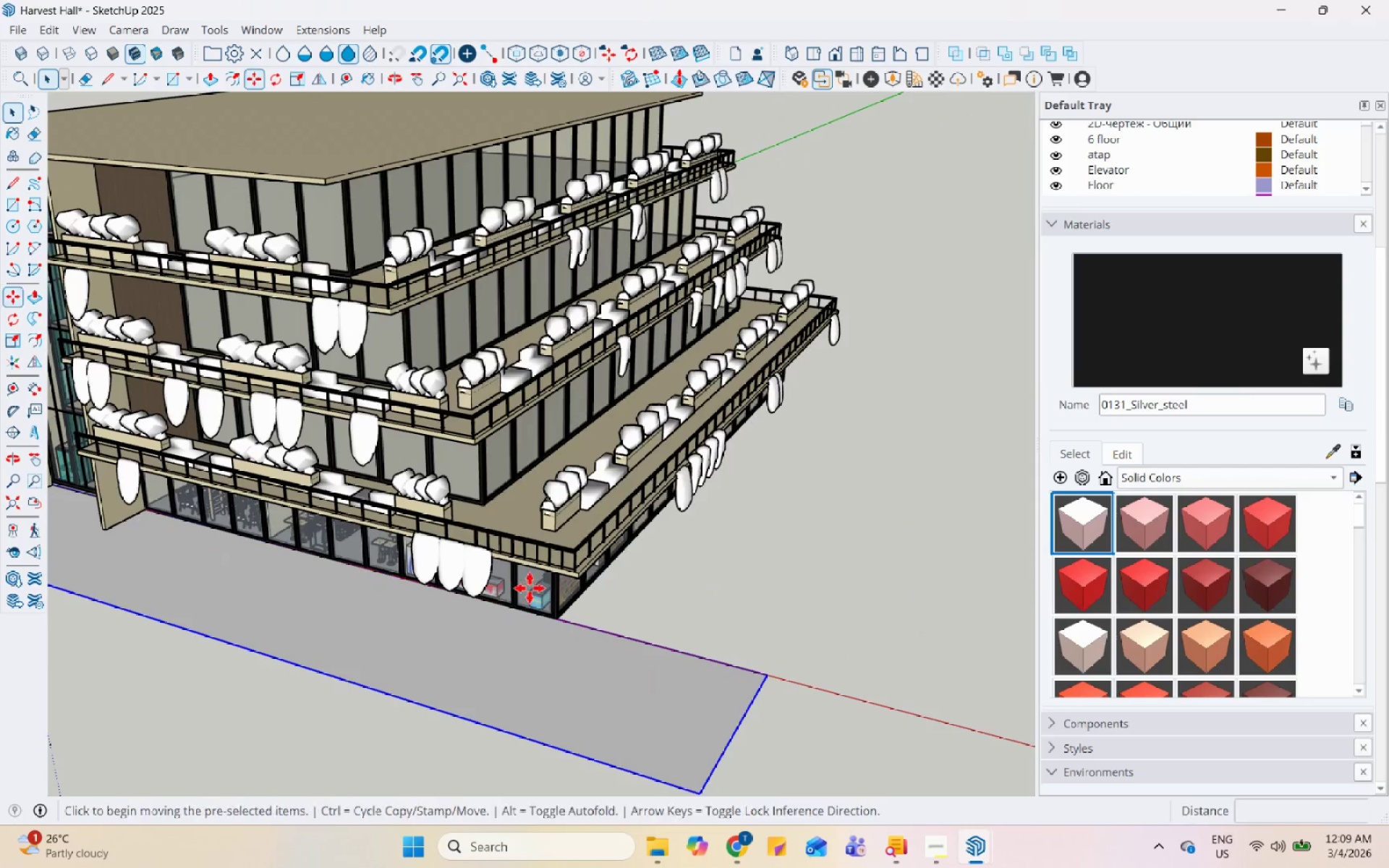 
key(Control+ControlLeft)
 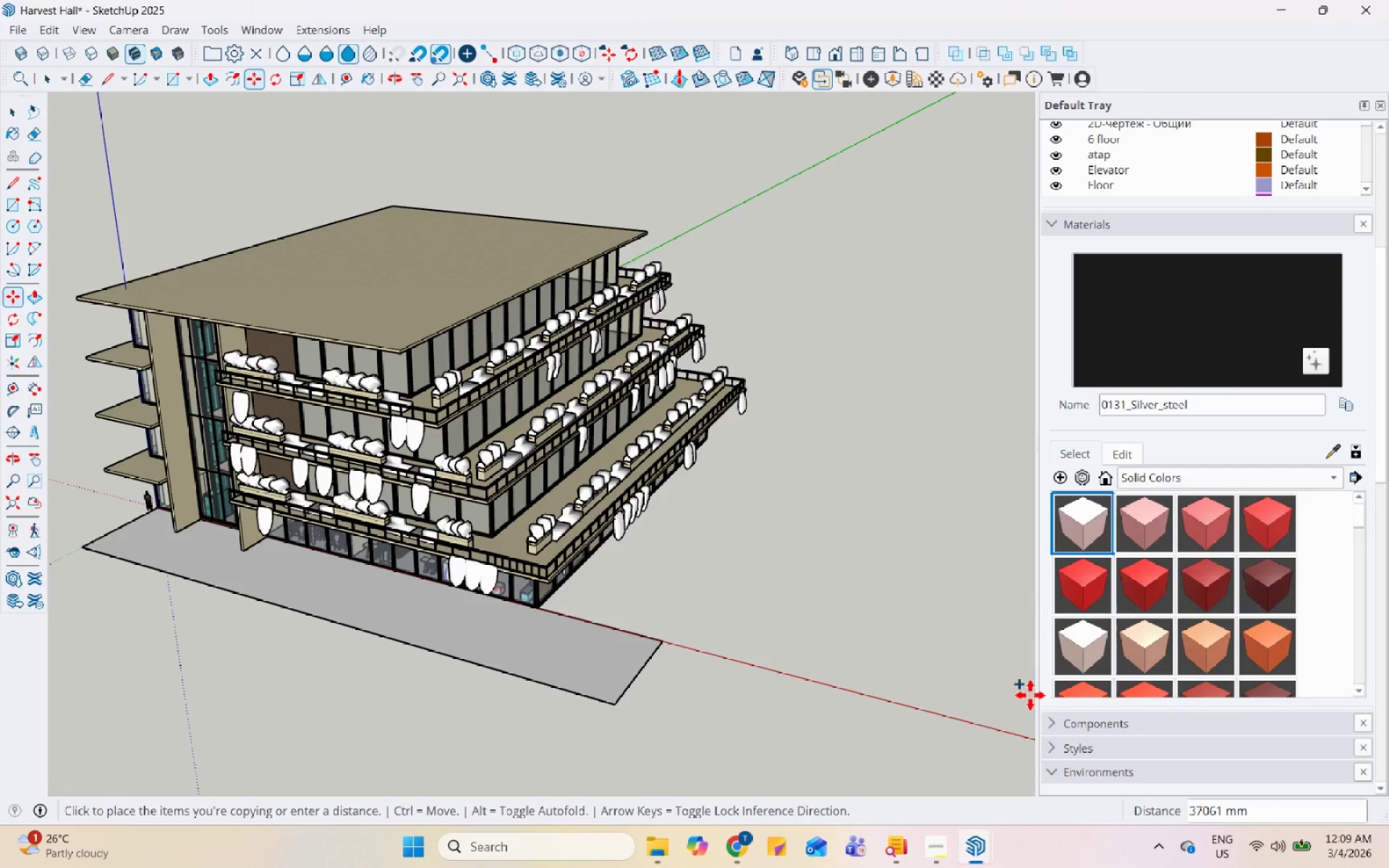 
scroll: coordinate [525, 541], scroll_direction: down, amount: 13.0
 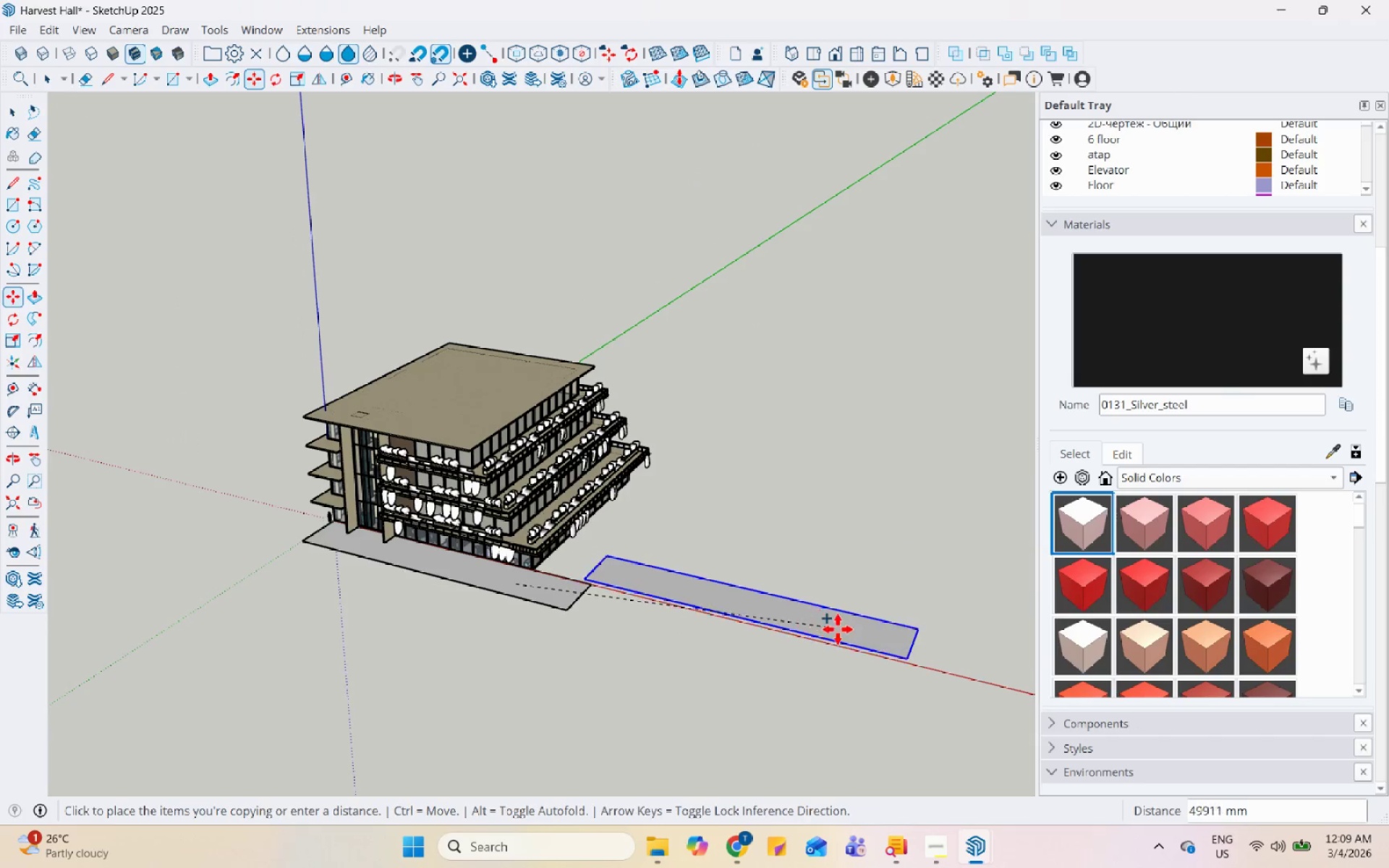 
left_click([835, 618])
 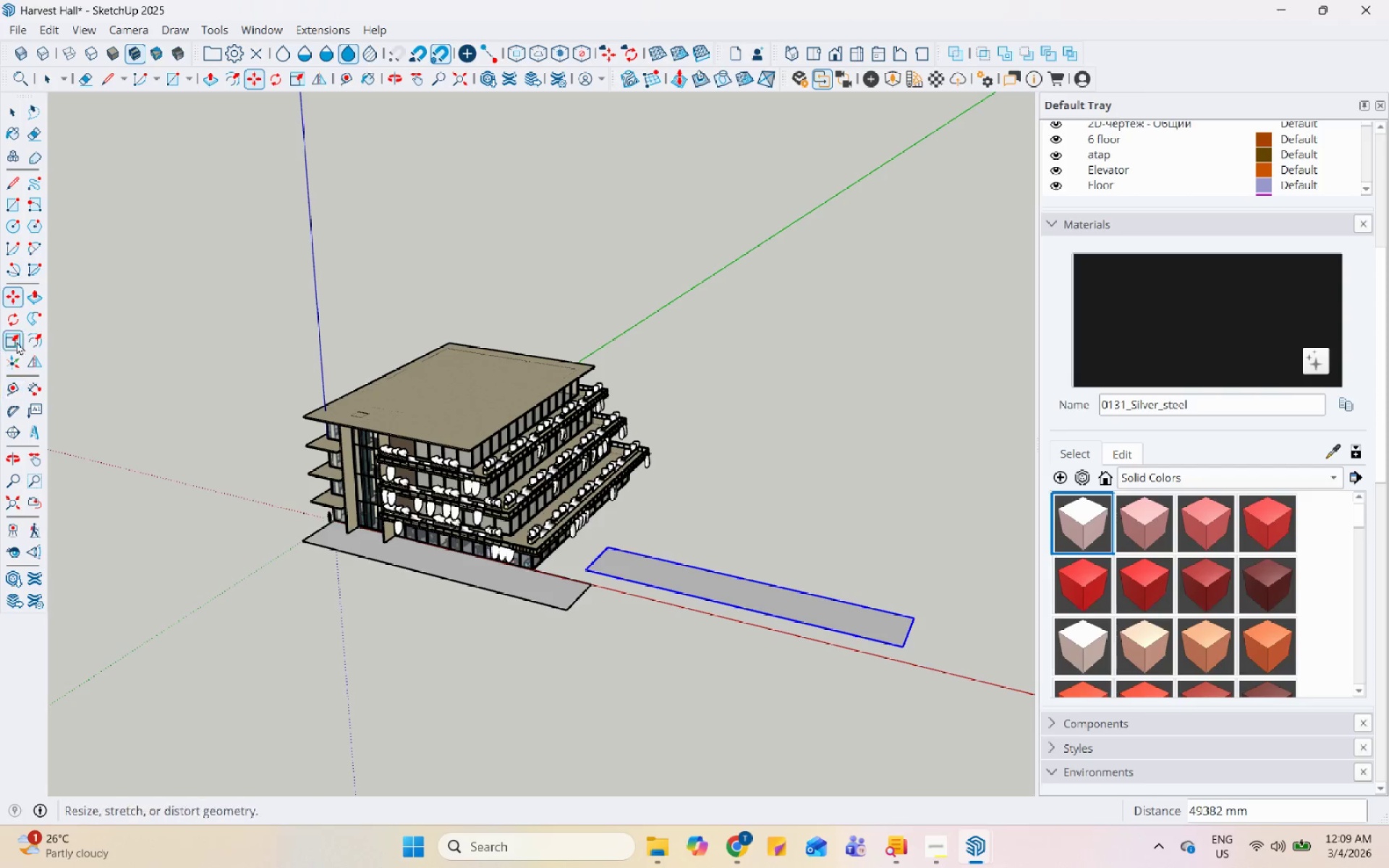 
left_click_drag(start_coordinate=[12, 318], to_coordinate=[17, 318])
 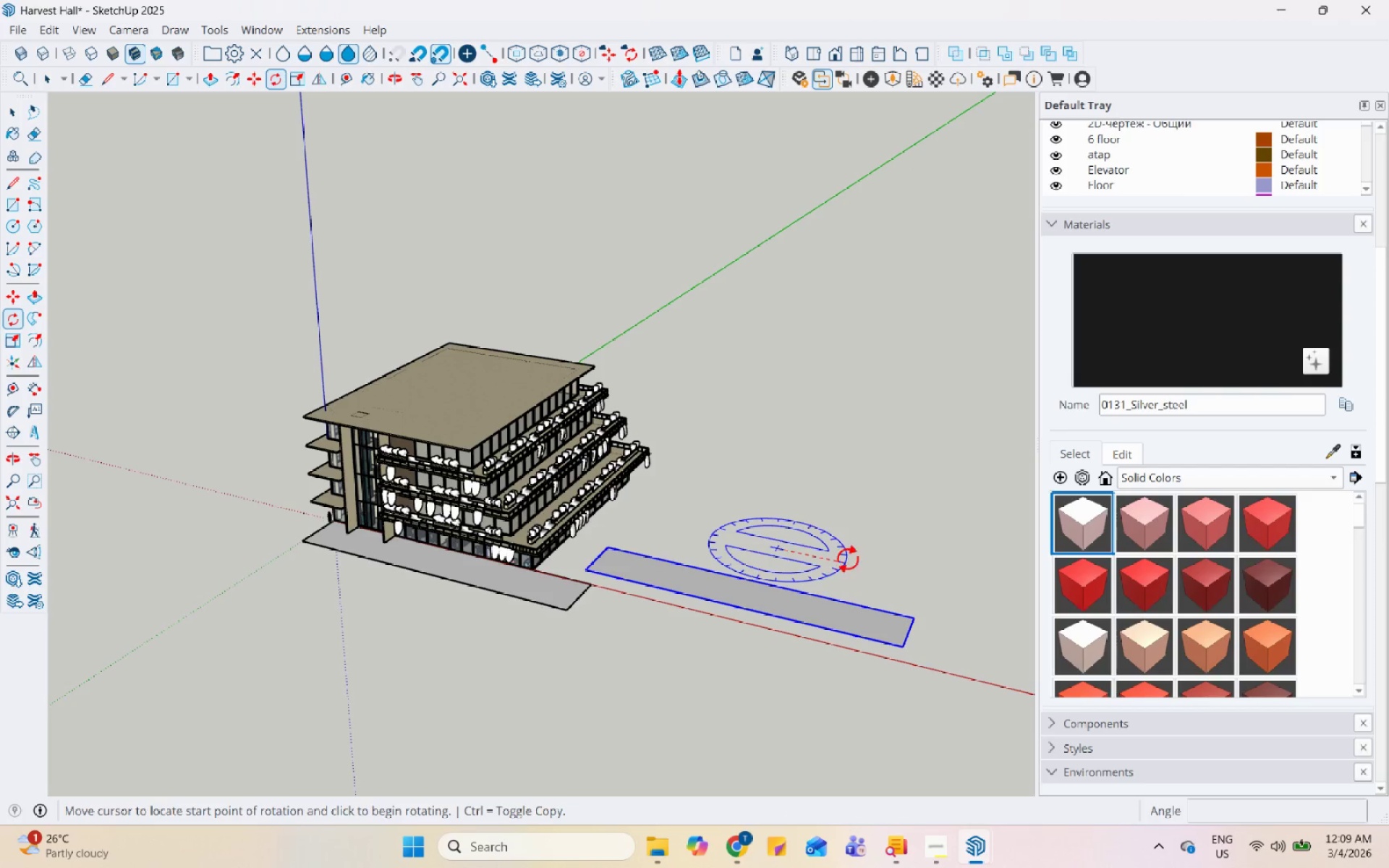 
left_click([857, 568])
 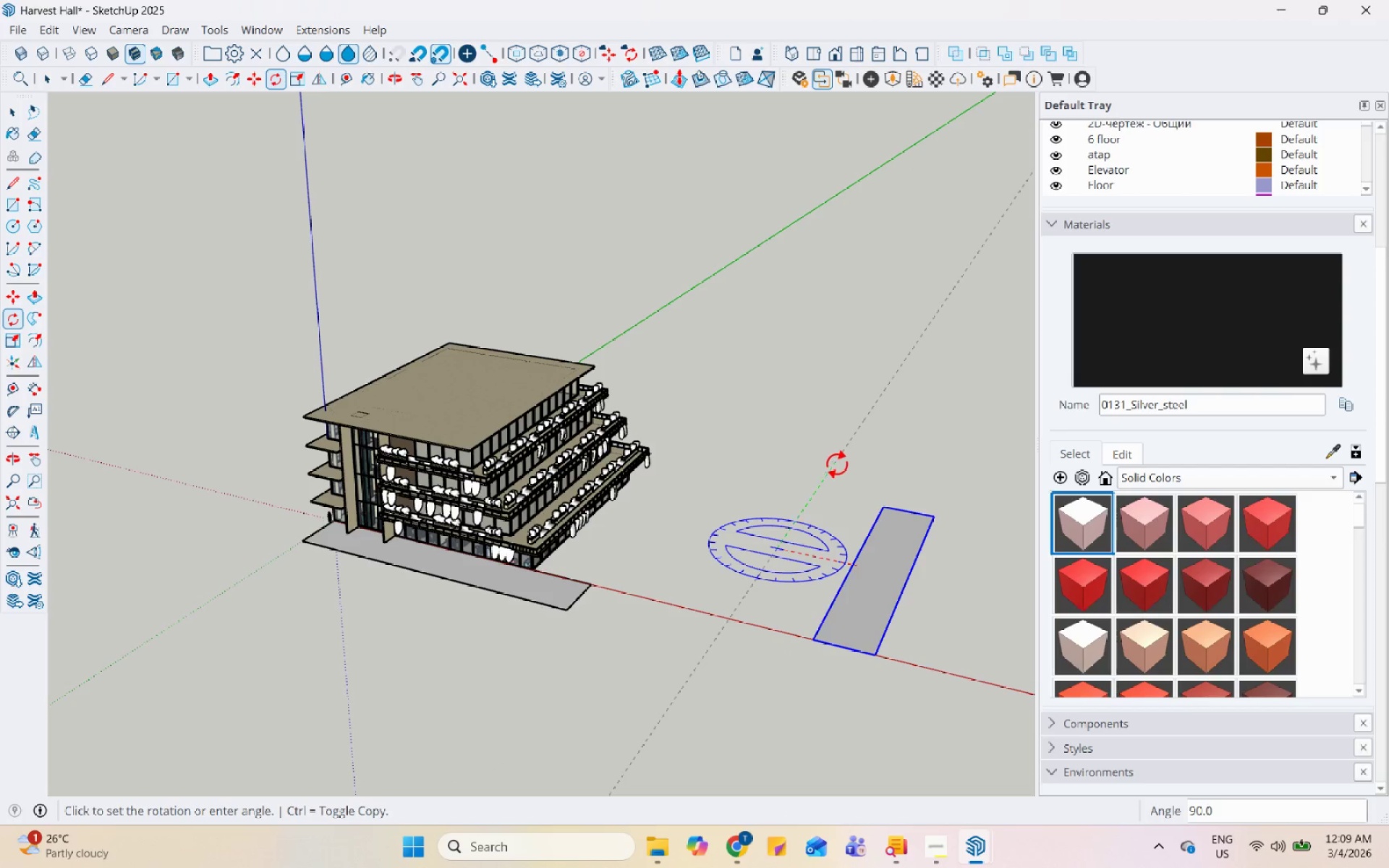 
left_click([842, 470])
 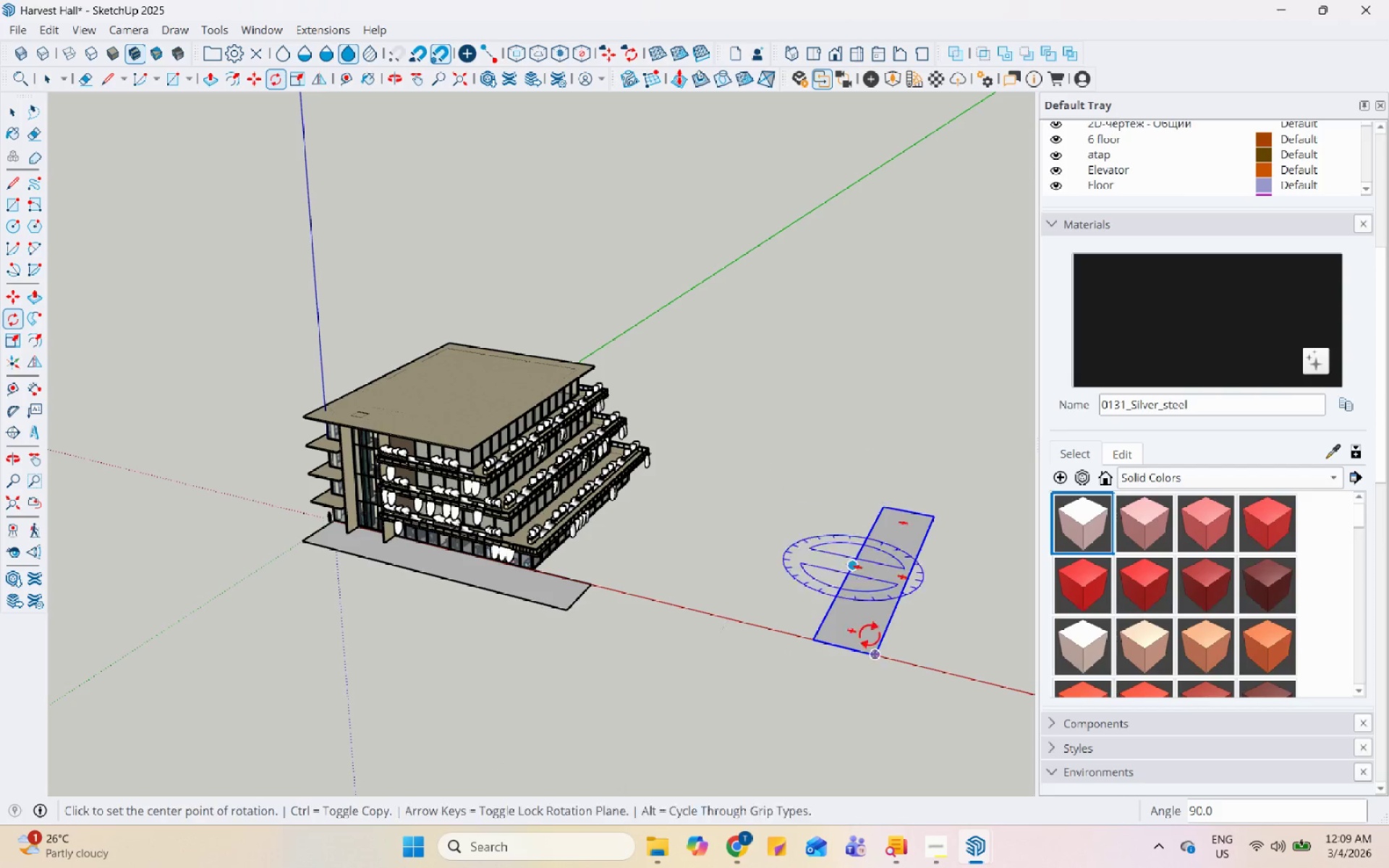 
key(Space)
 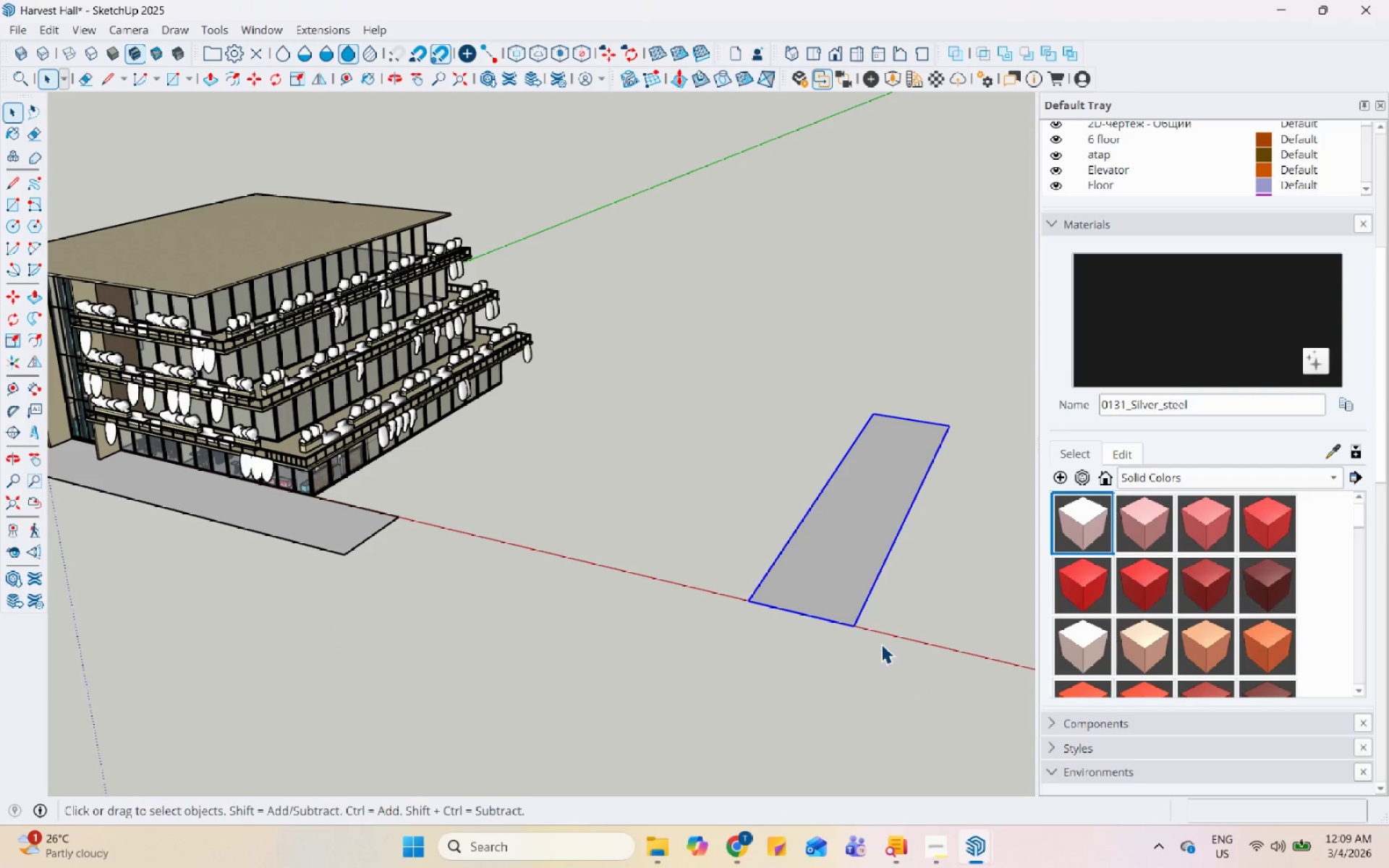 
scroll: coordinate [904, 697], scroll_direction: up, amount: 6.0
 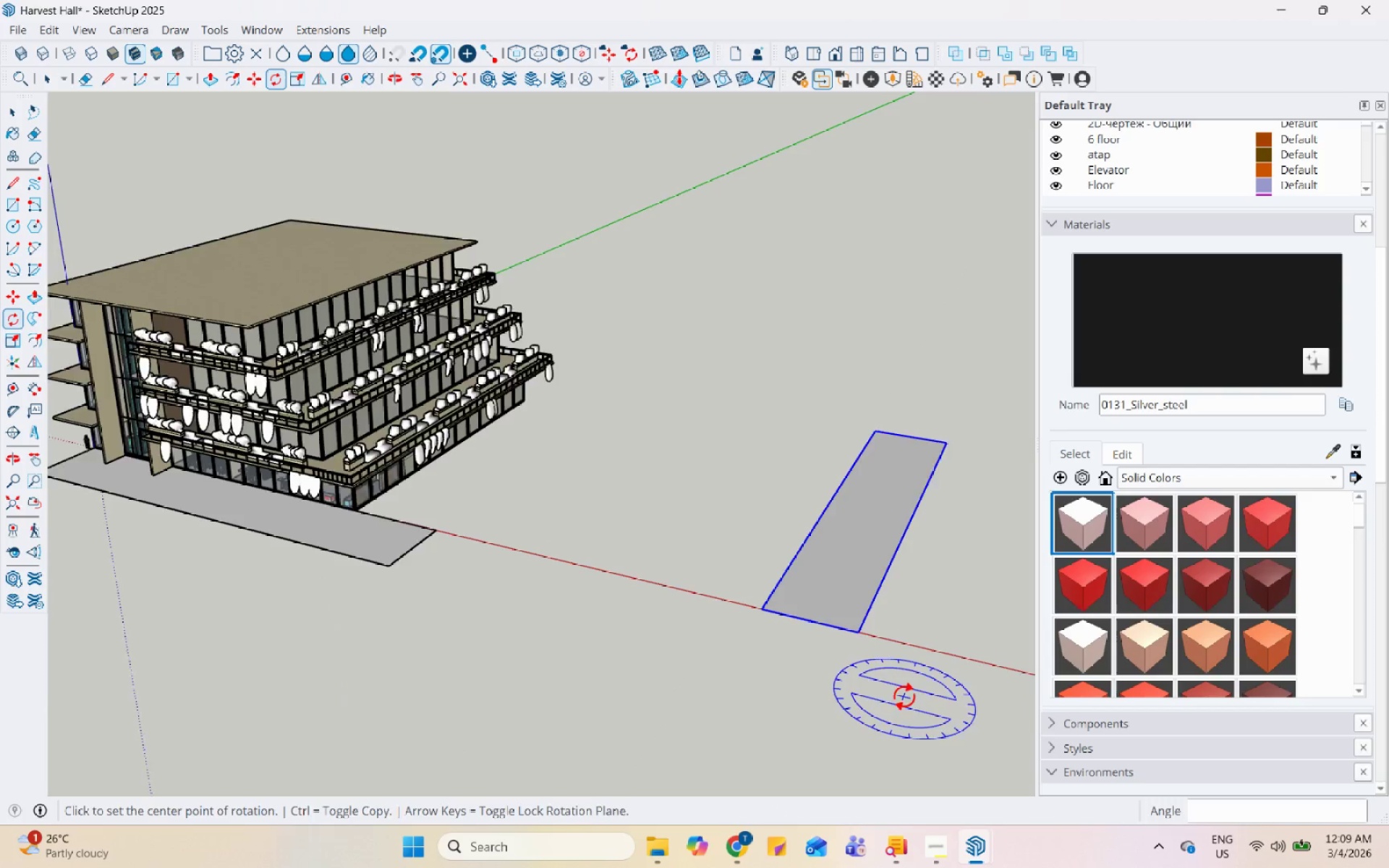 
key(M)
 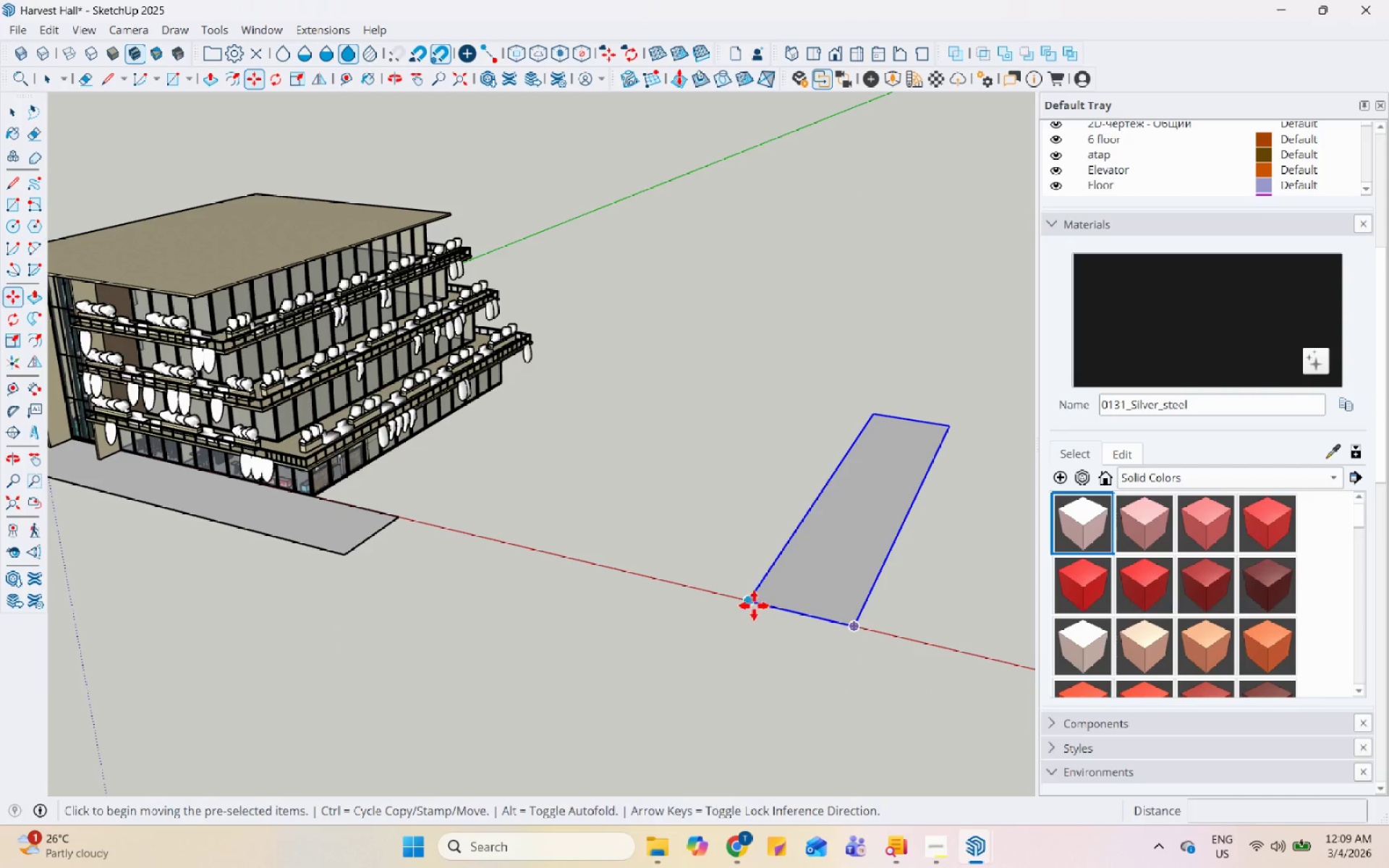 
left_click_drag(start_coordinate=[750, 603], to_coordinate=[758, 608])
 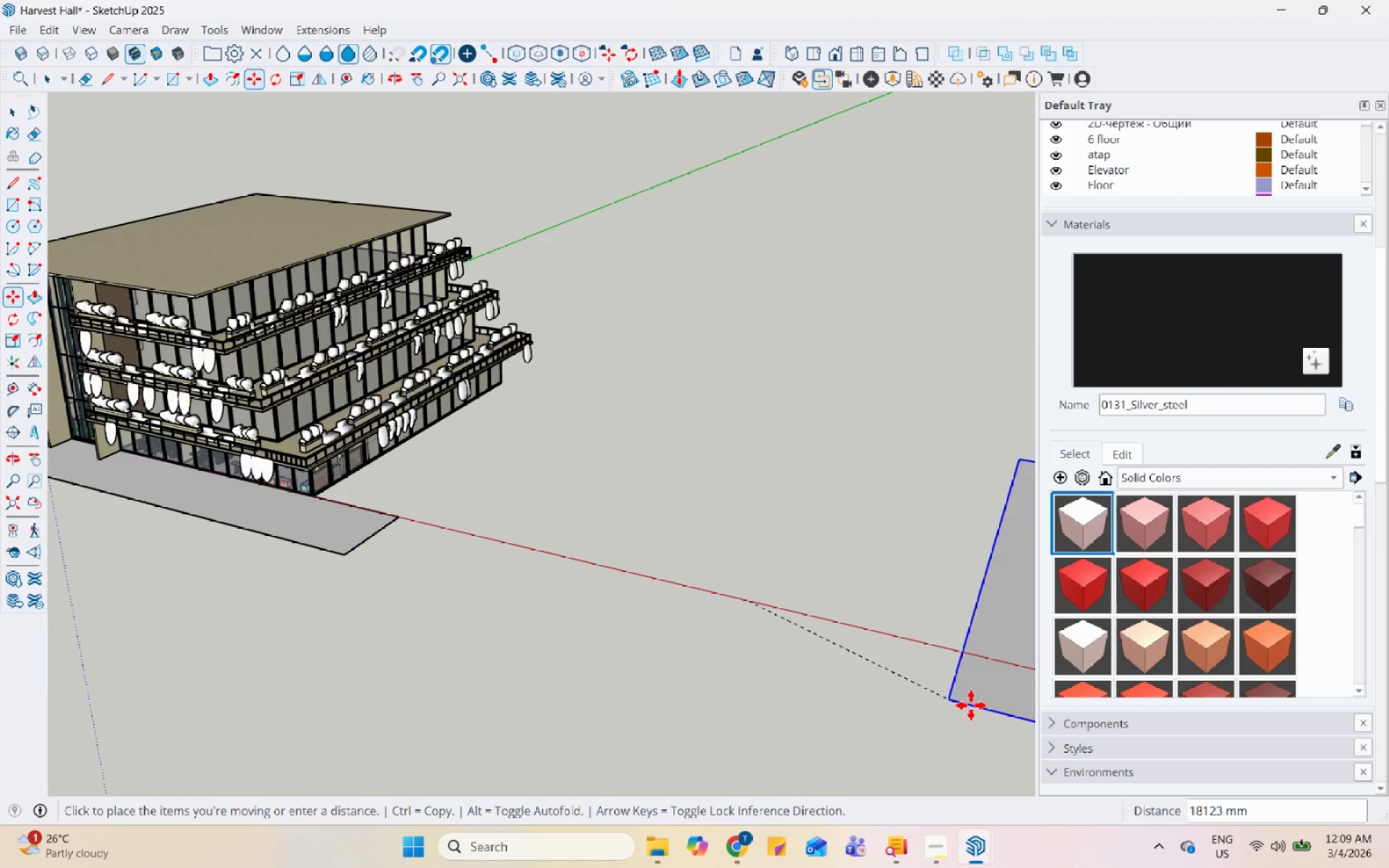 
scroll: coordinate [479, 516], scroll_direction: up, amount: 27.0
 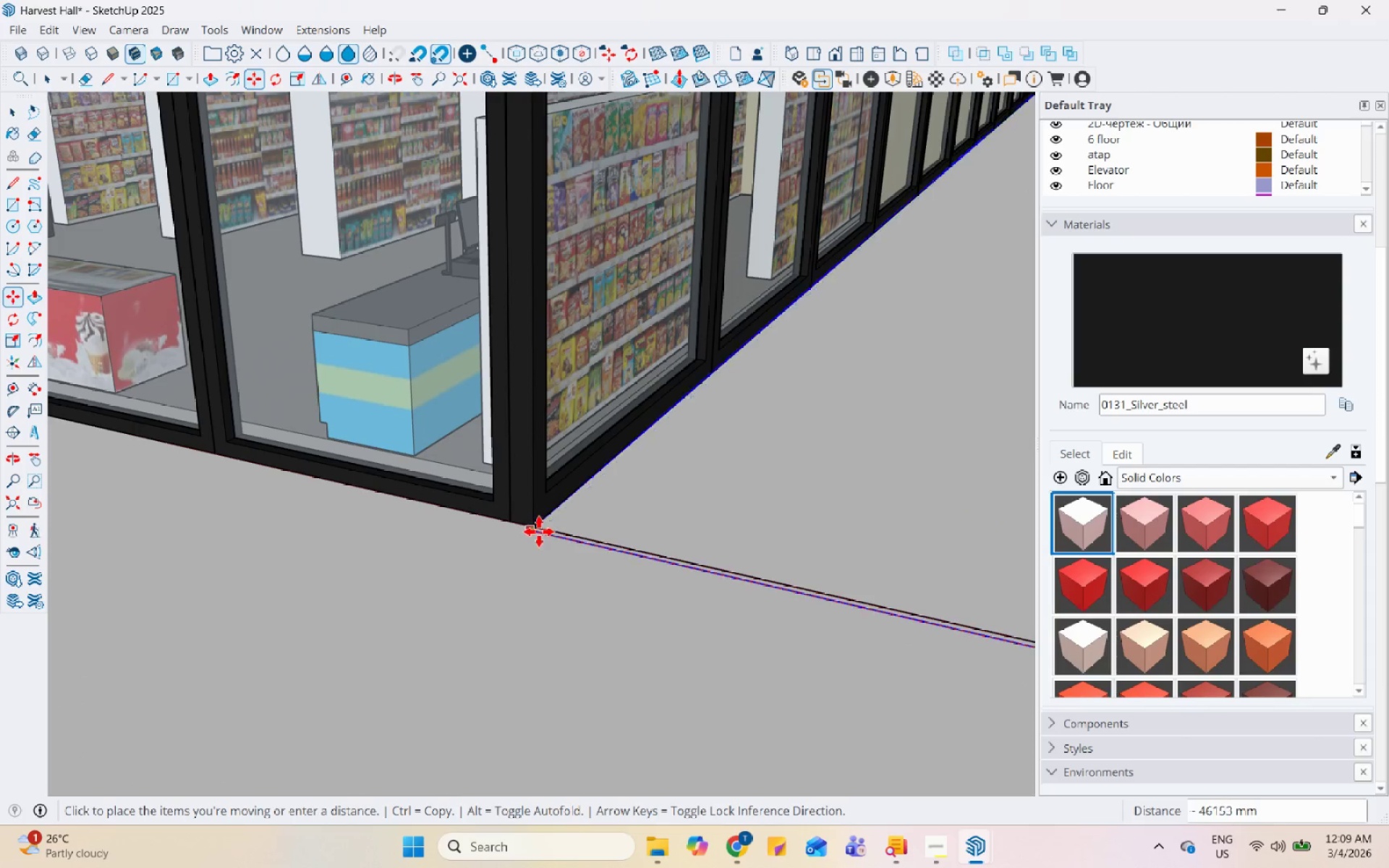 
left_click([536, 529])
 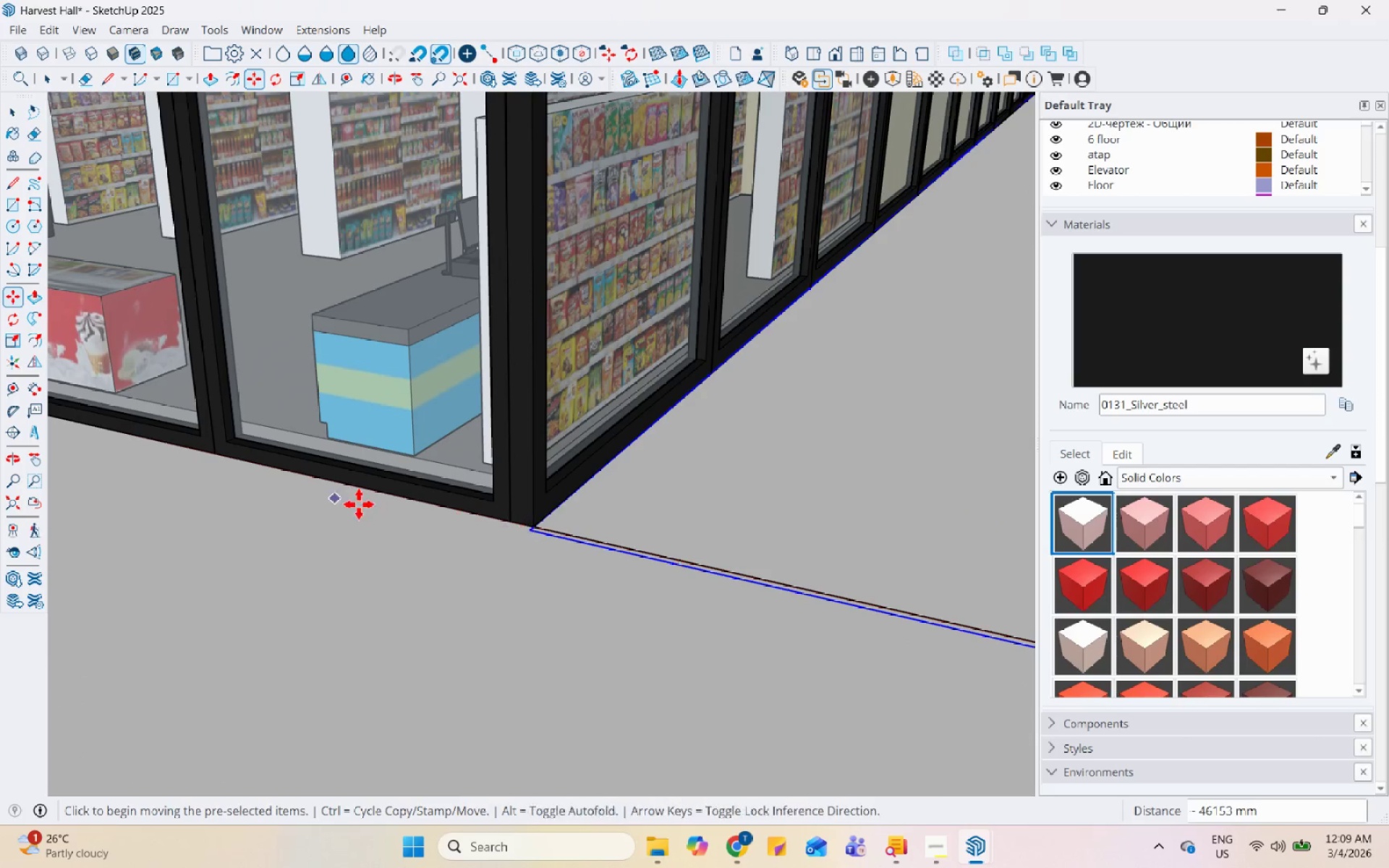 
scroll: coordinate [567, 522], scroll_direction: up, amount: 5.0
 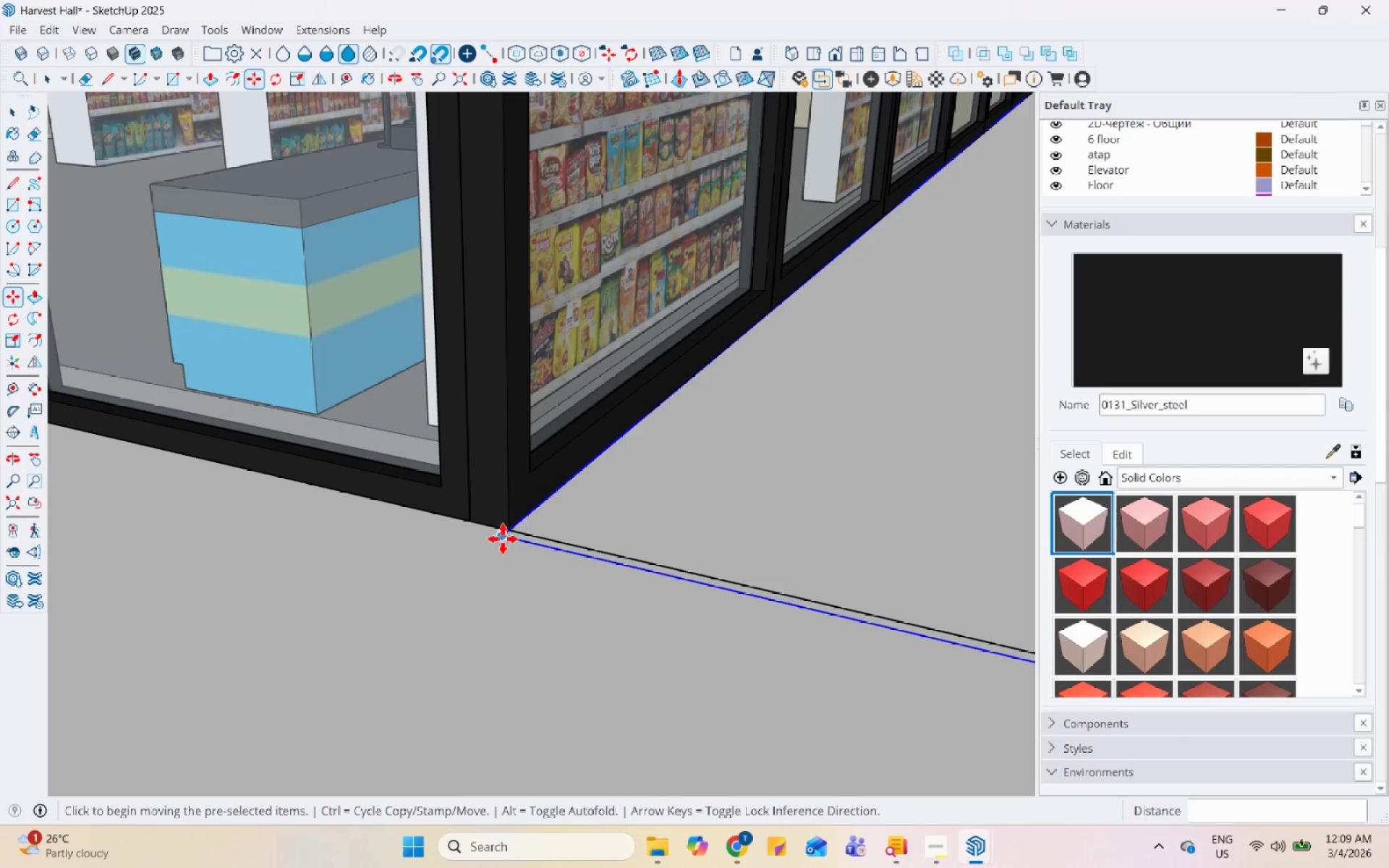 
left_click([503, 539])
 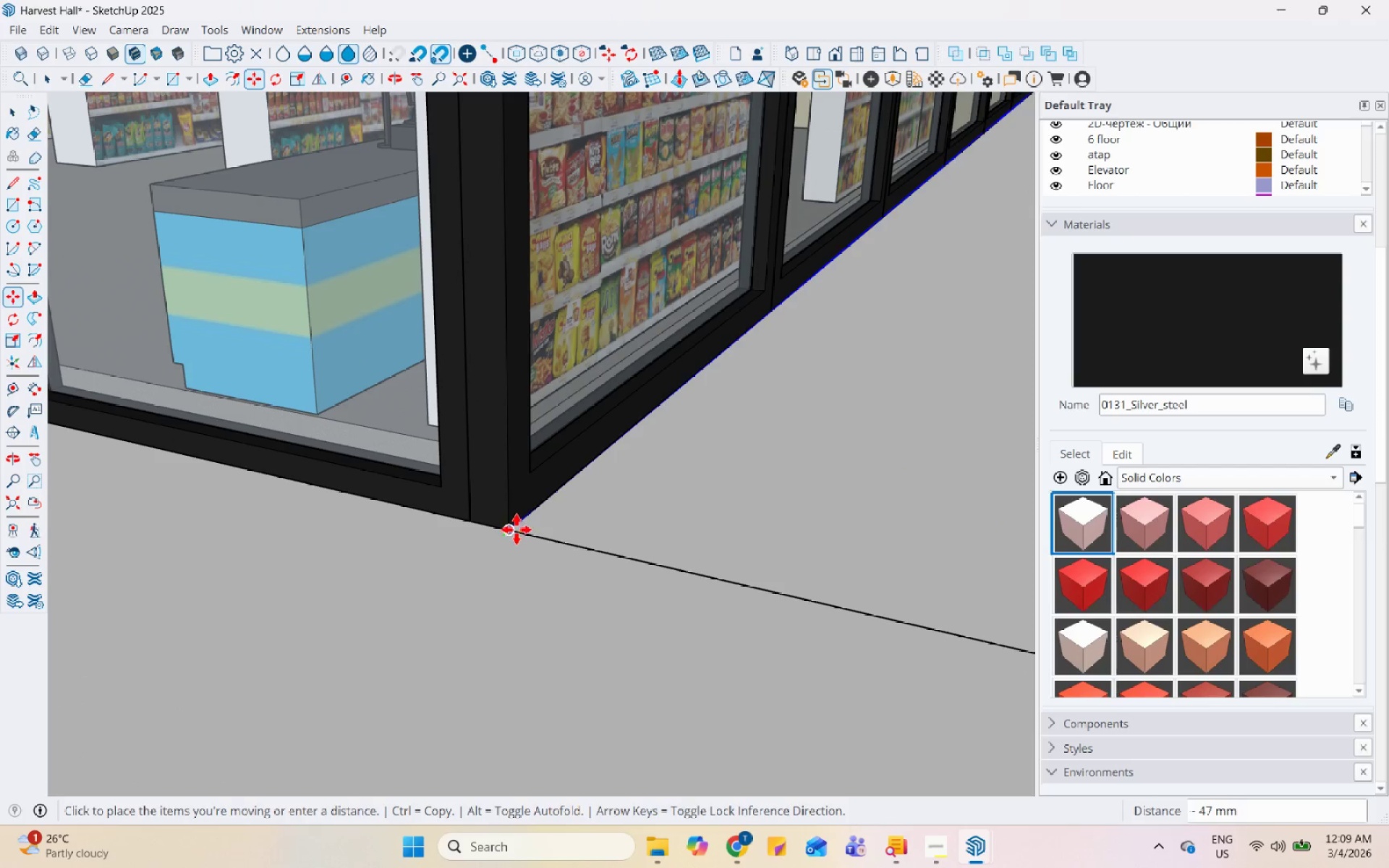 
left_click([517, 529])
 